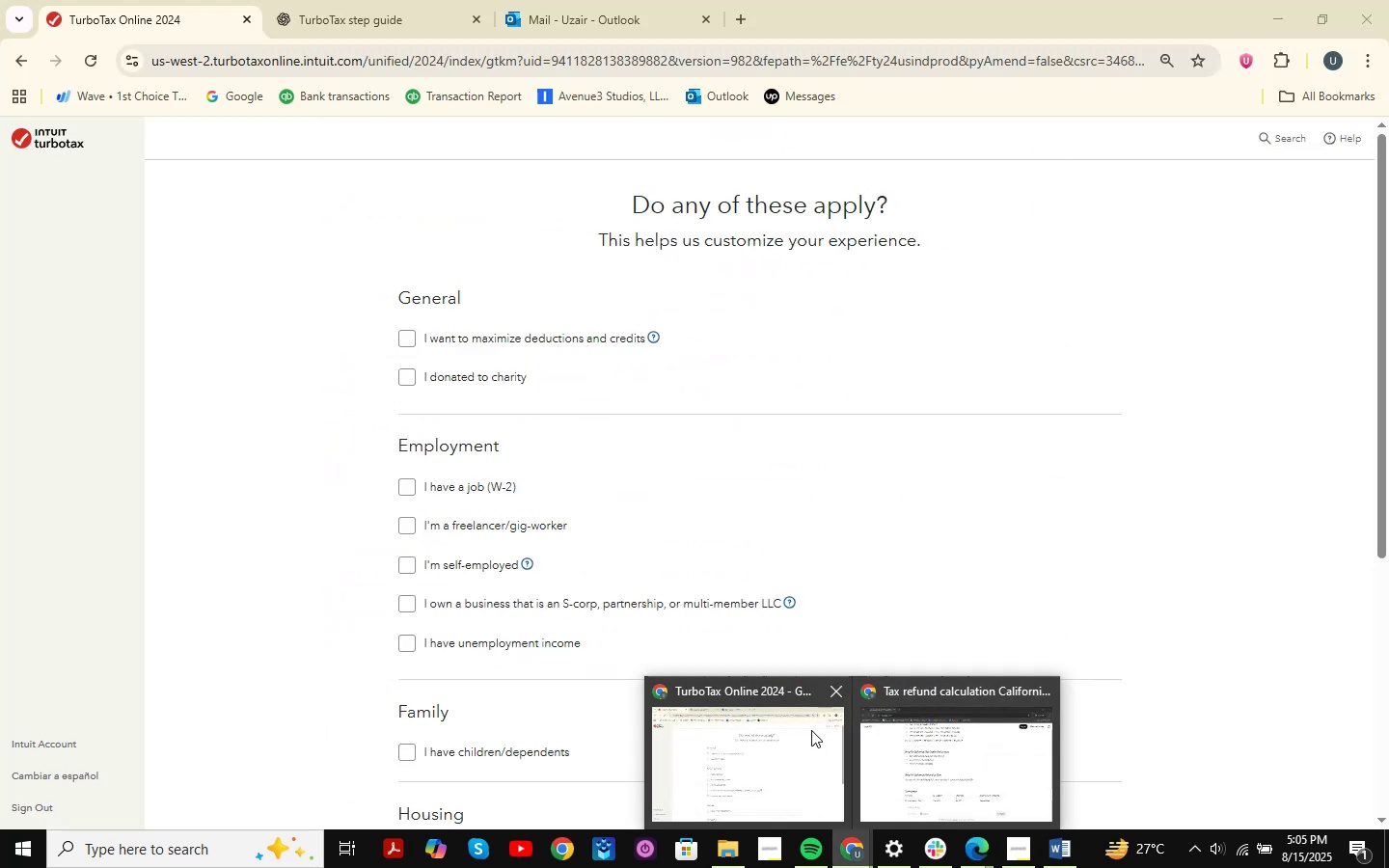 
left_click([917, 742])
 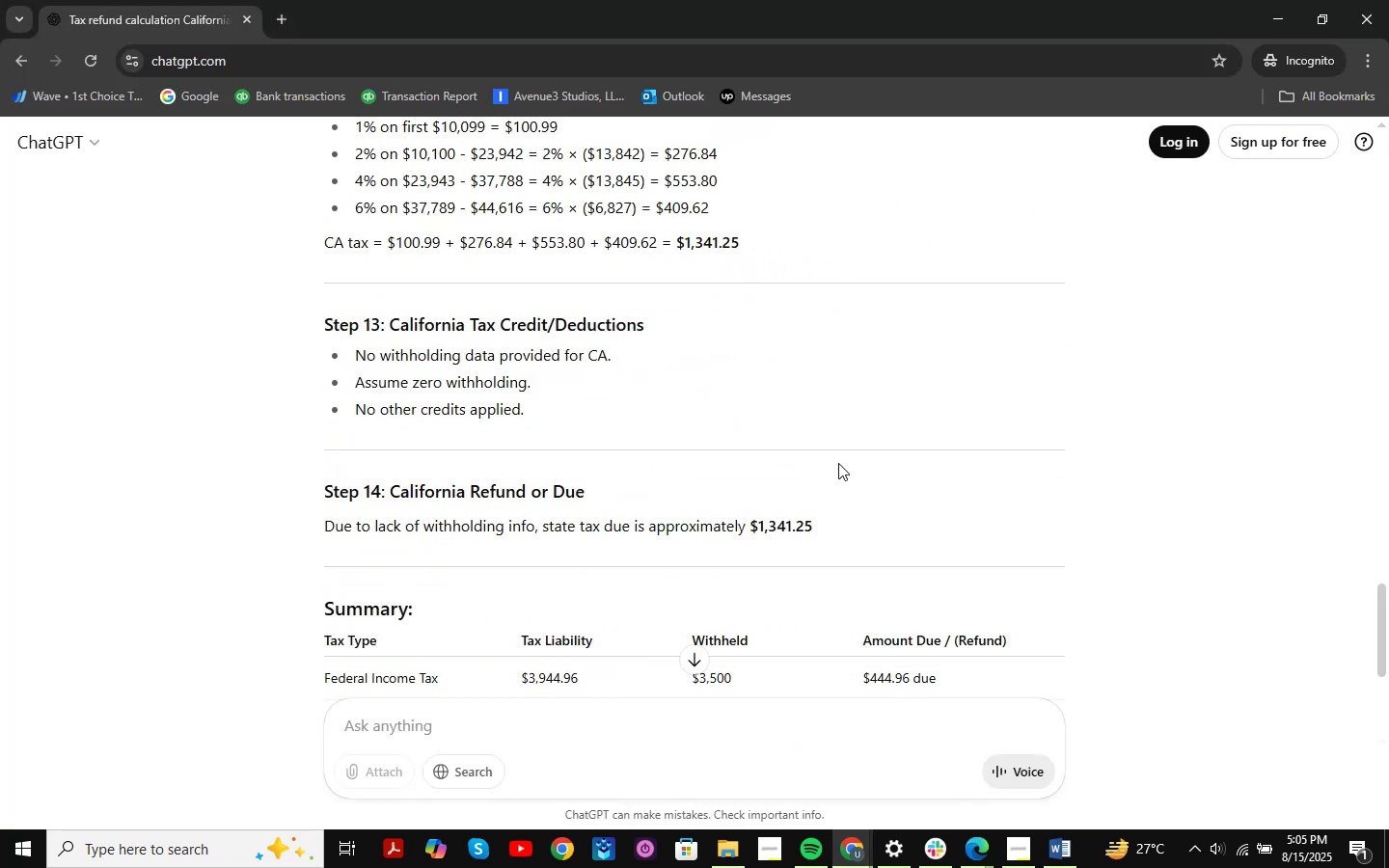 
scroll: coordinate [835, 475], scroll_direction: down, amount: 11.0
 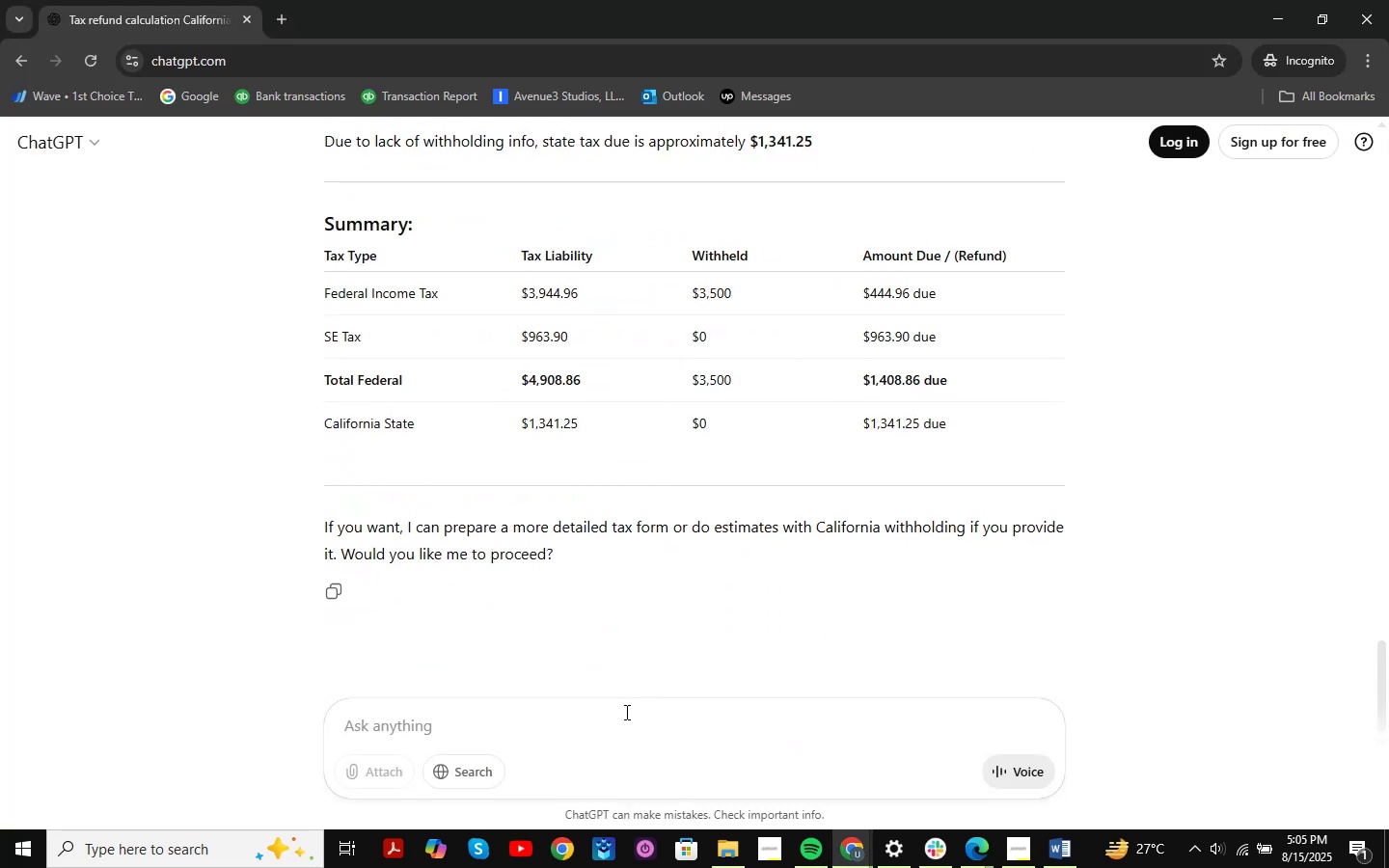 
left_click([625, 712])
 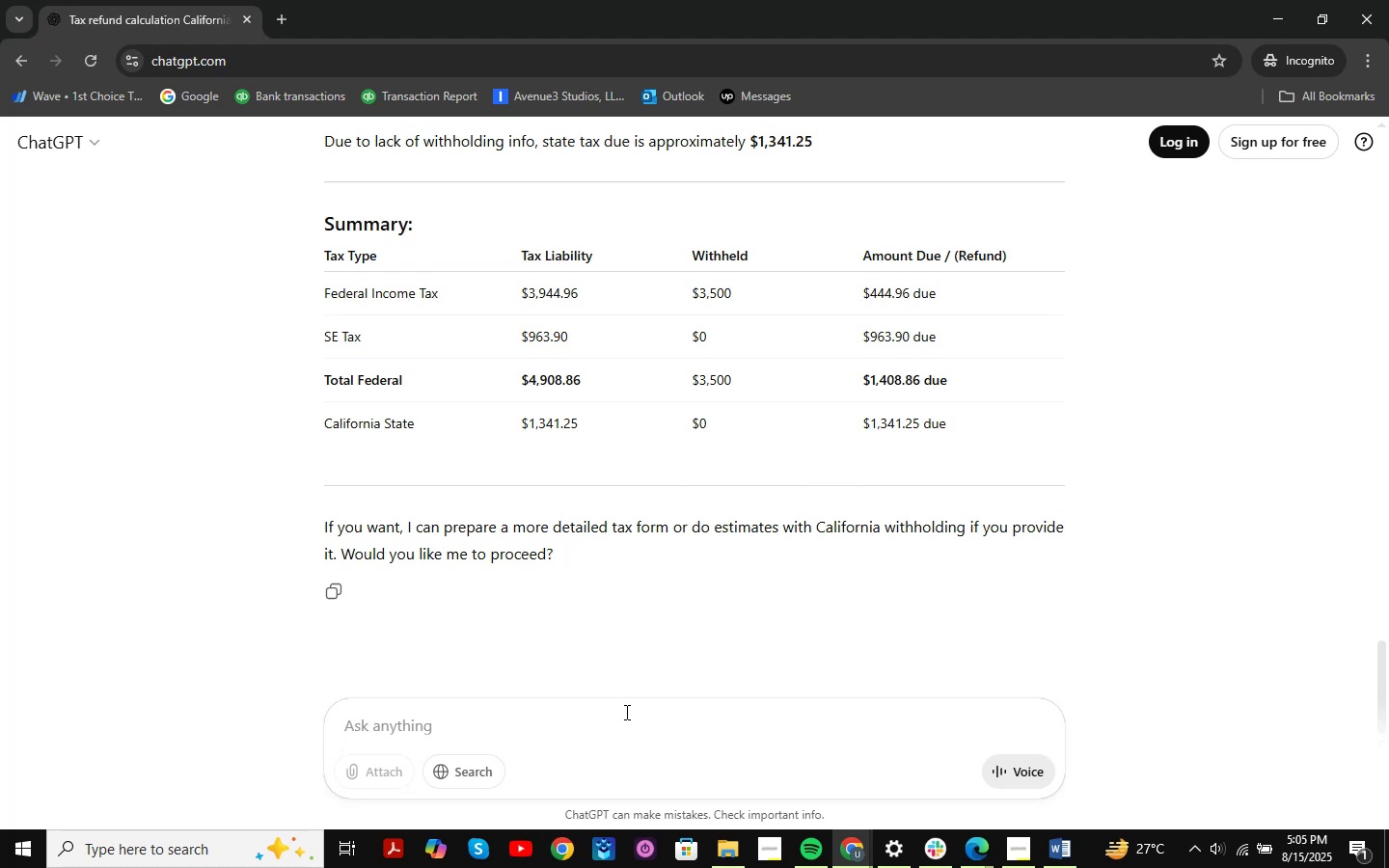 
left_click([841, 846])
 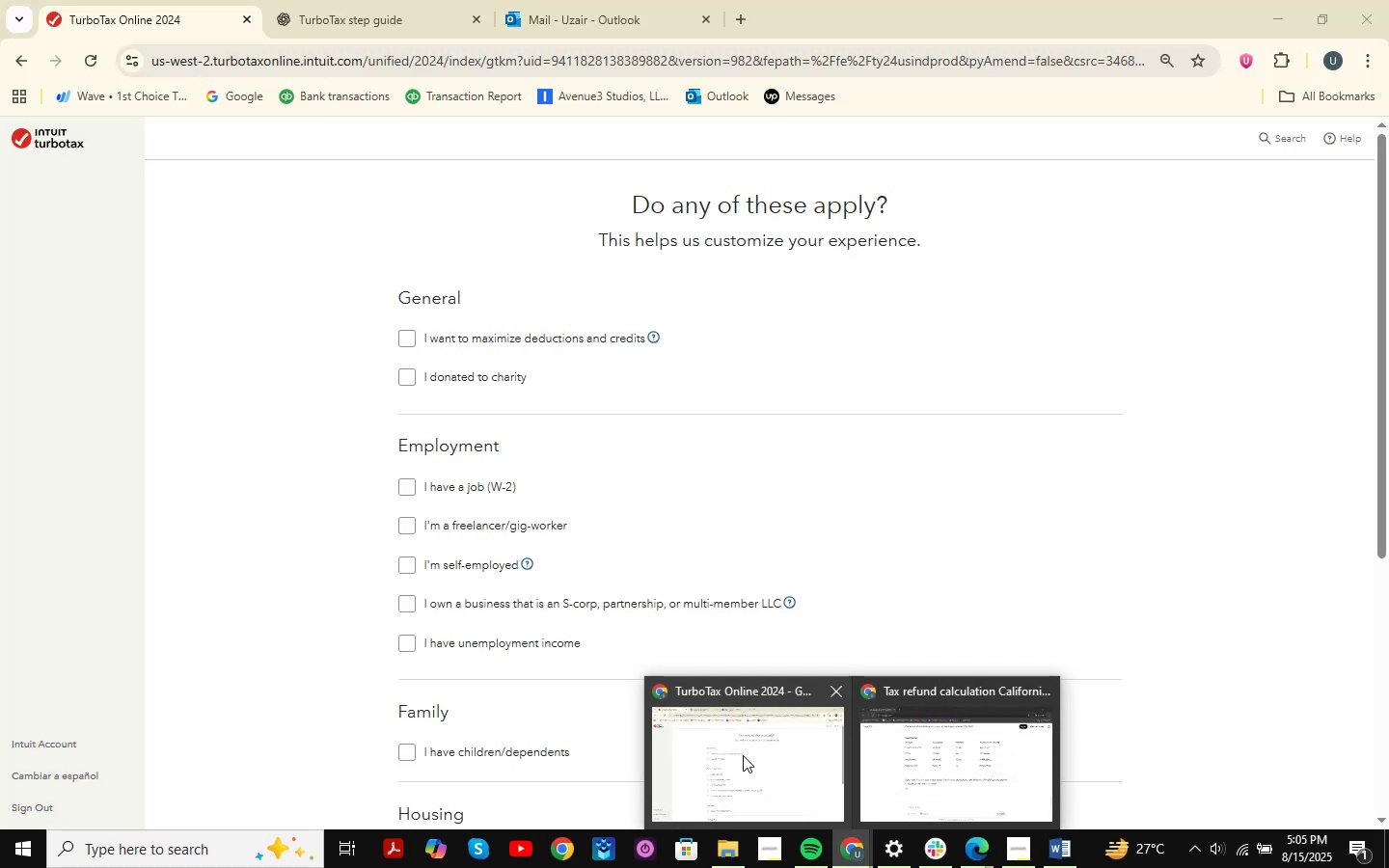 
left_click([743, 755])
 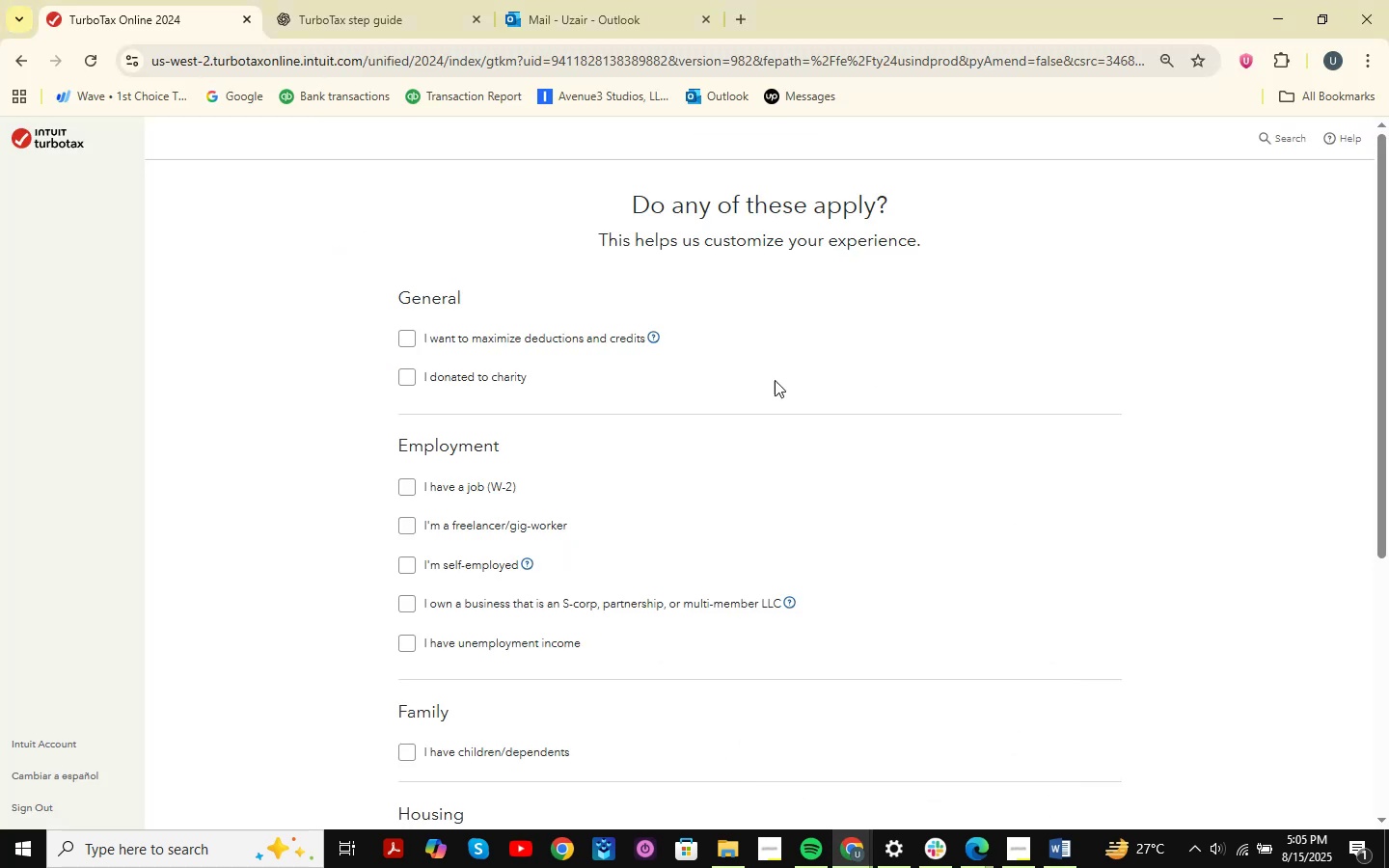 
scroll: coordinate [776, 378], scroll_direction: down, amount: 3.0
 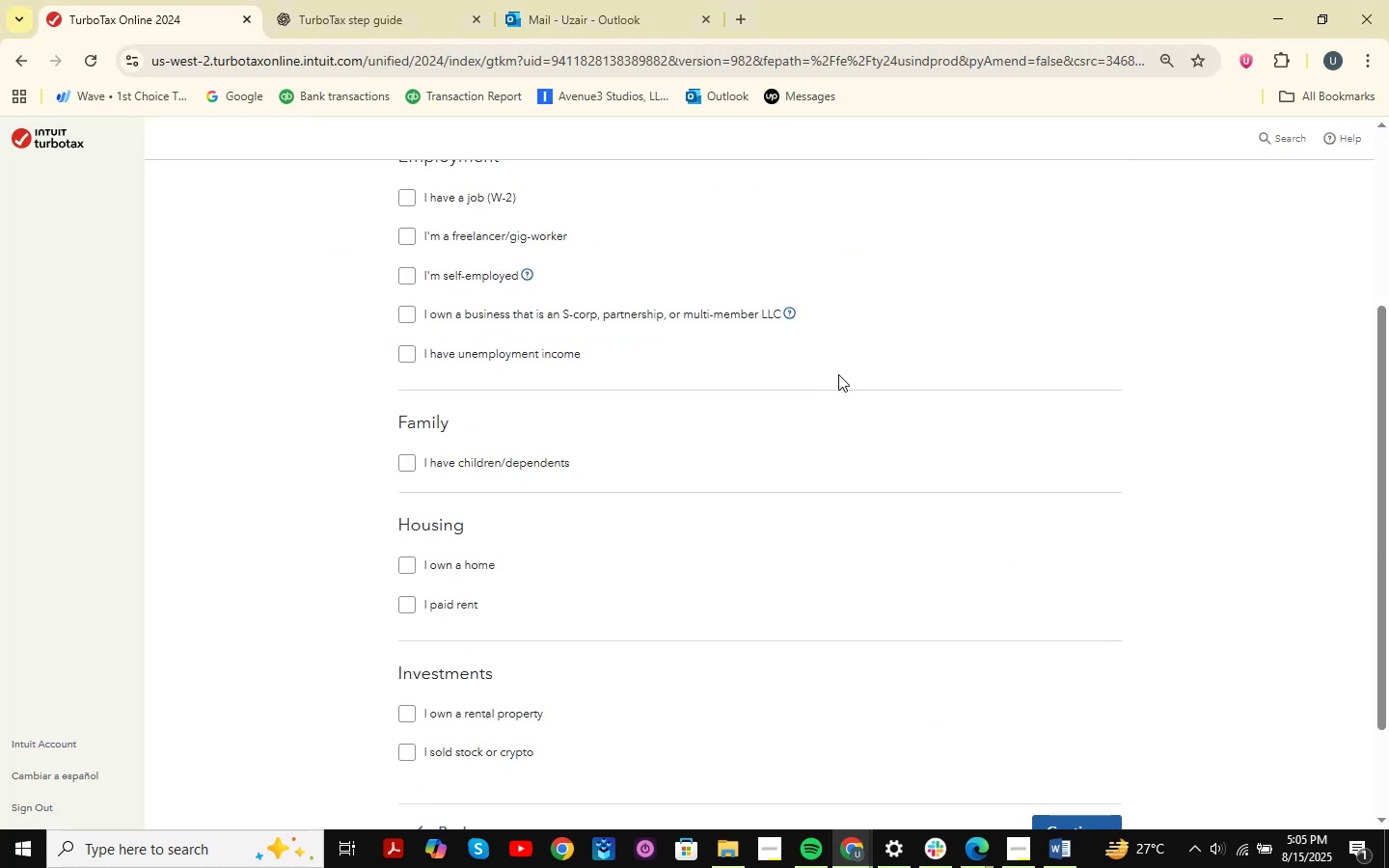 
hold_key(key=ControlLeft, duration=0.94)
scroll: coordinate [838, 374], scroll_direction: down, amount: 1.0
 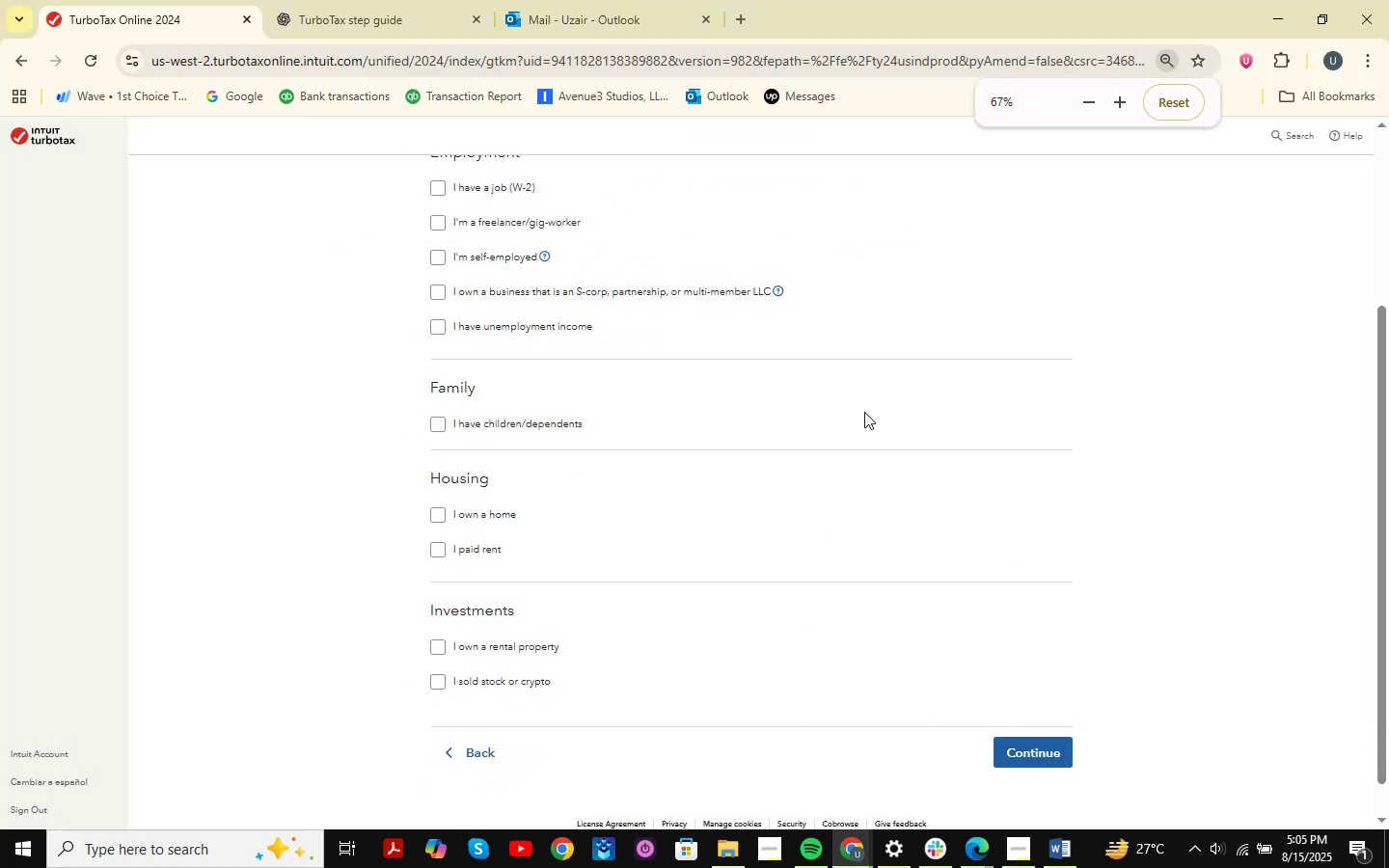 
hold_key(key=ControlLeft, duration=1.18)
scroll: coordinate [864, 421], scroll_direction: down, amount: 1.0
 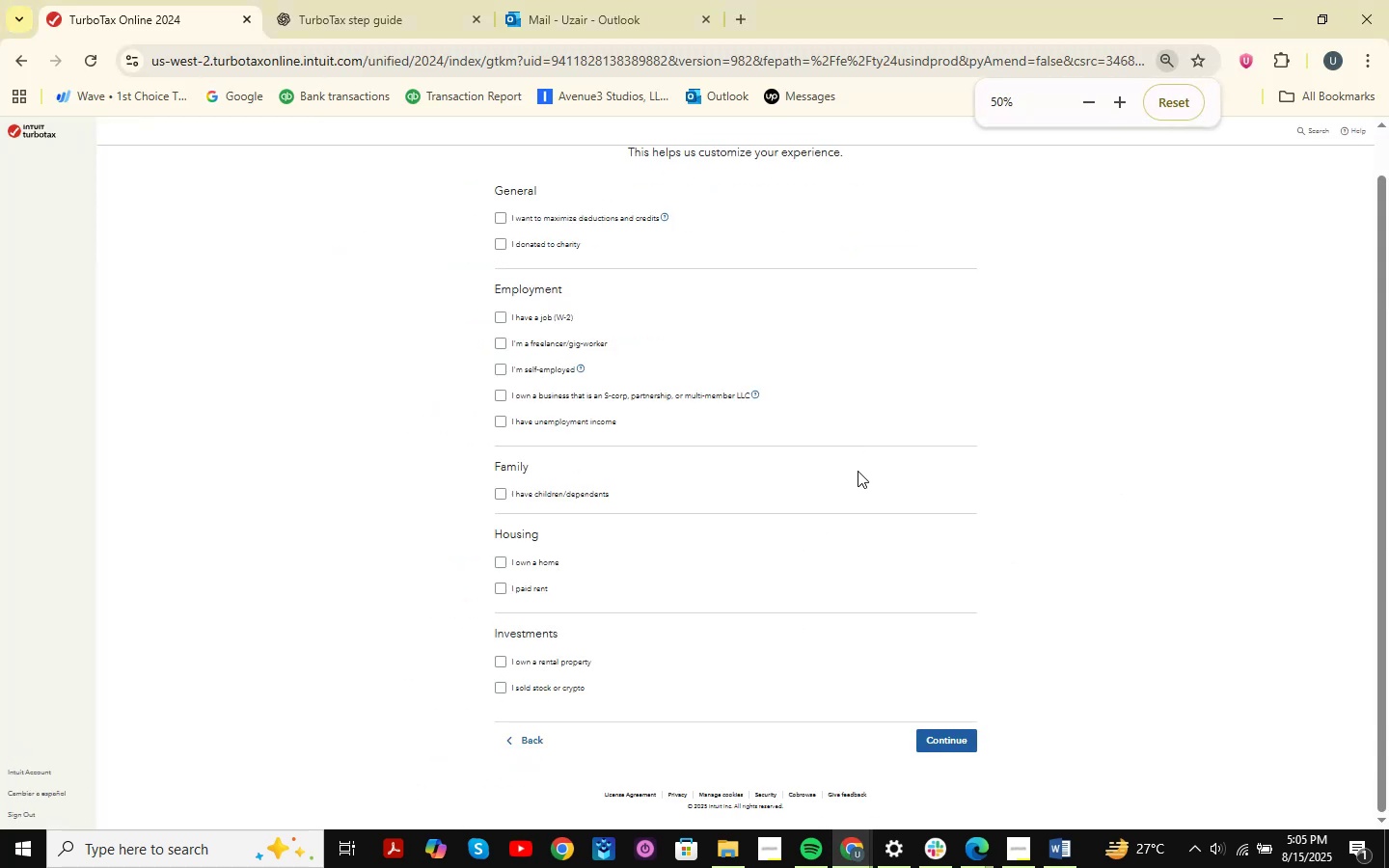 
scroll: coordinate [858, 471], scroll_direction: up, amount: 1.0
 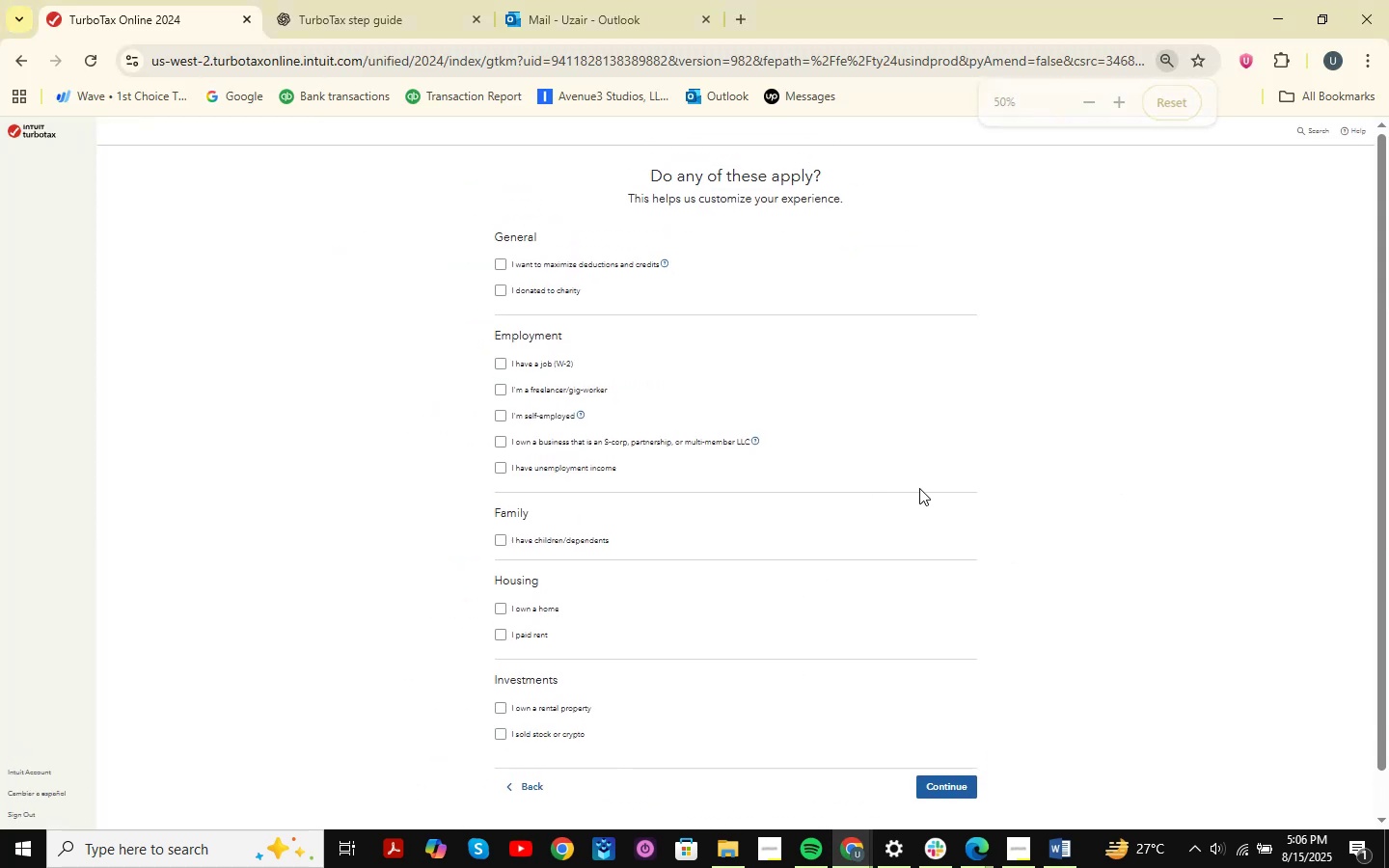 
key(Shift+ShiftLeft)
 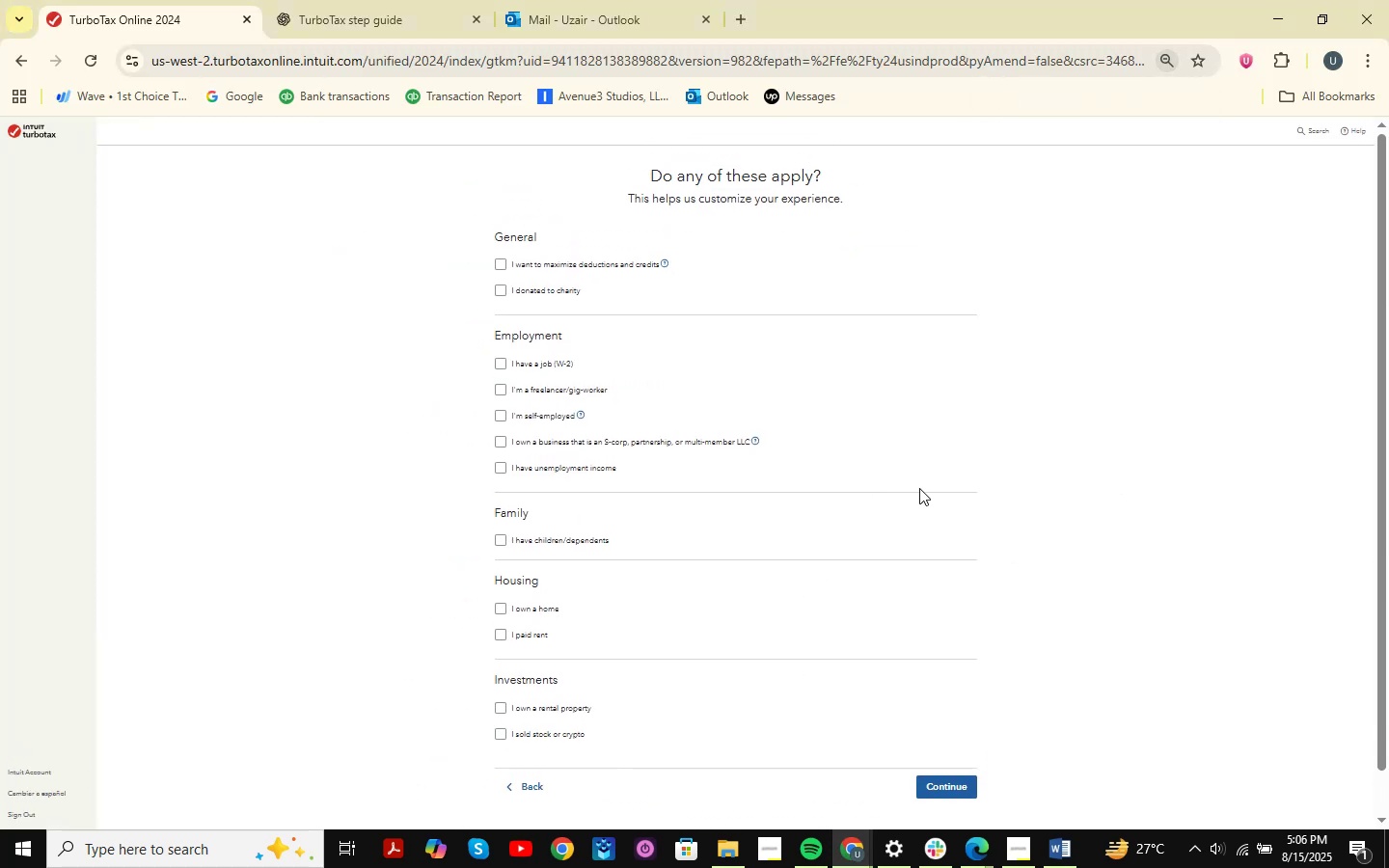 
key(Meta+Shift+MetaLeft)
 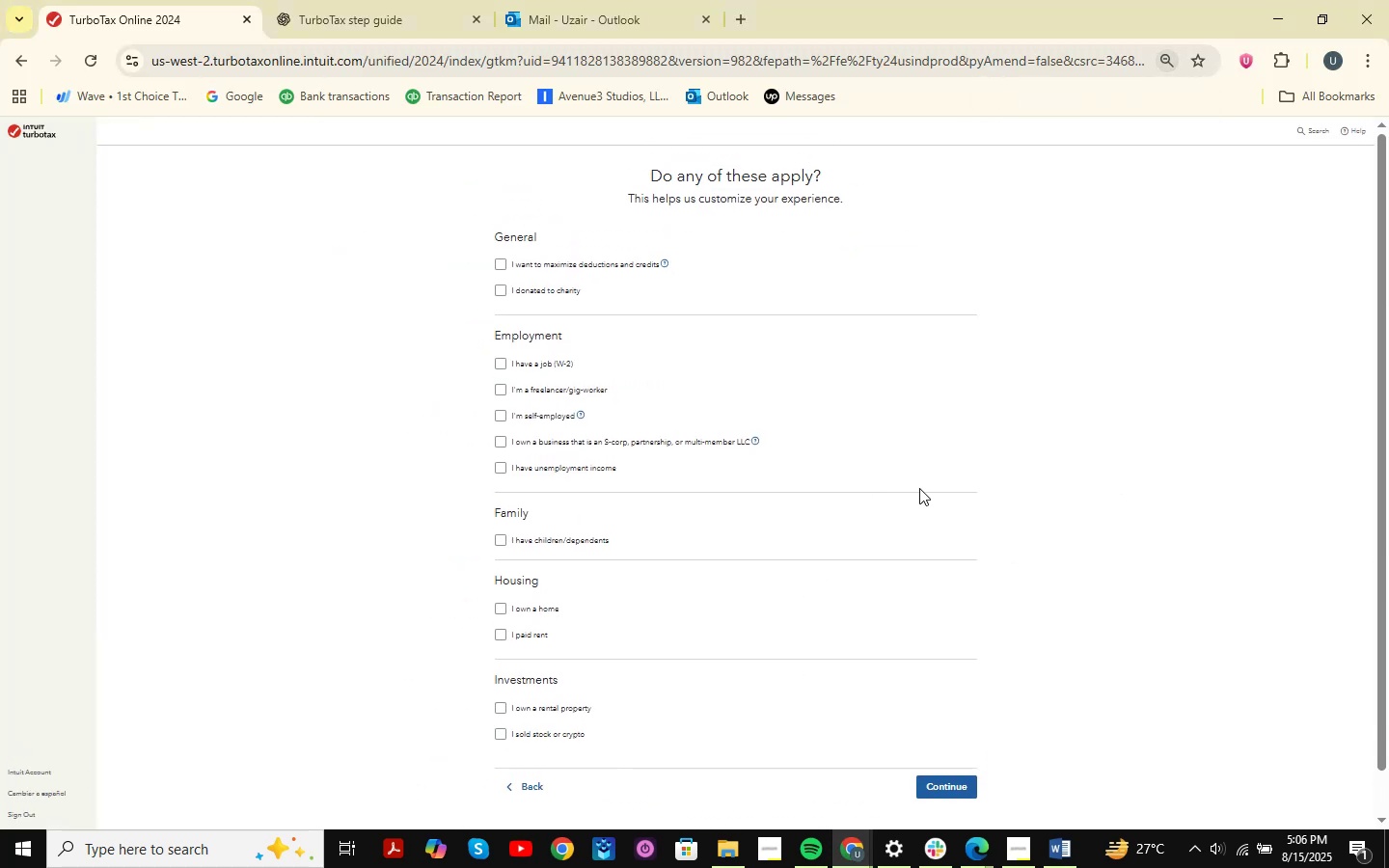 
key(Meta+Shift+S)
 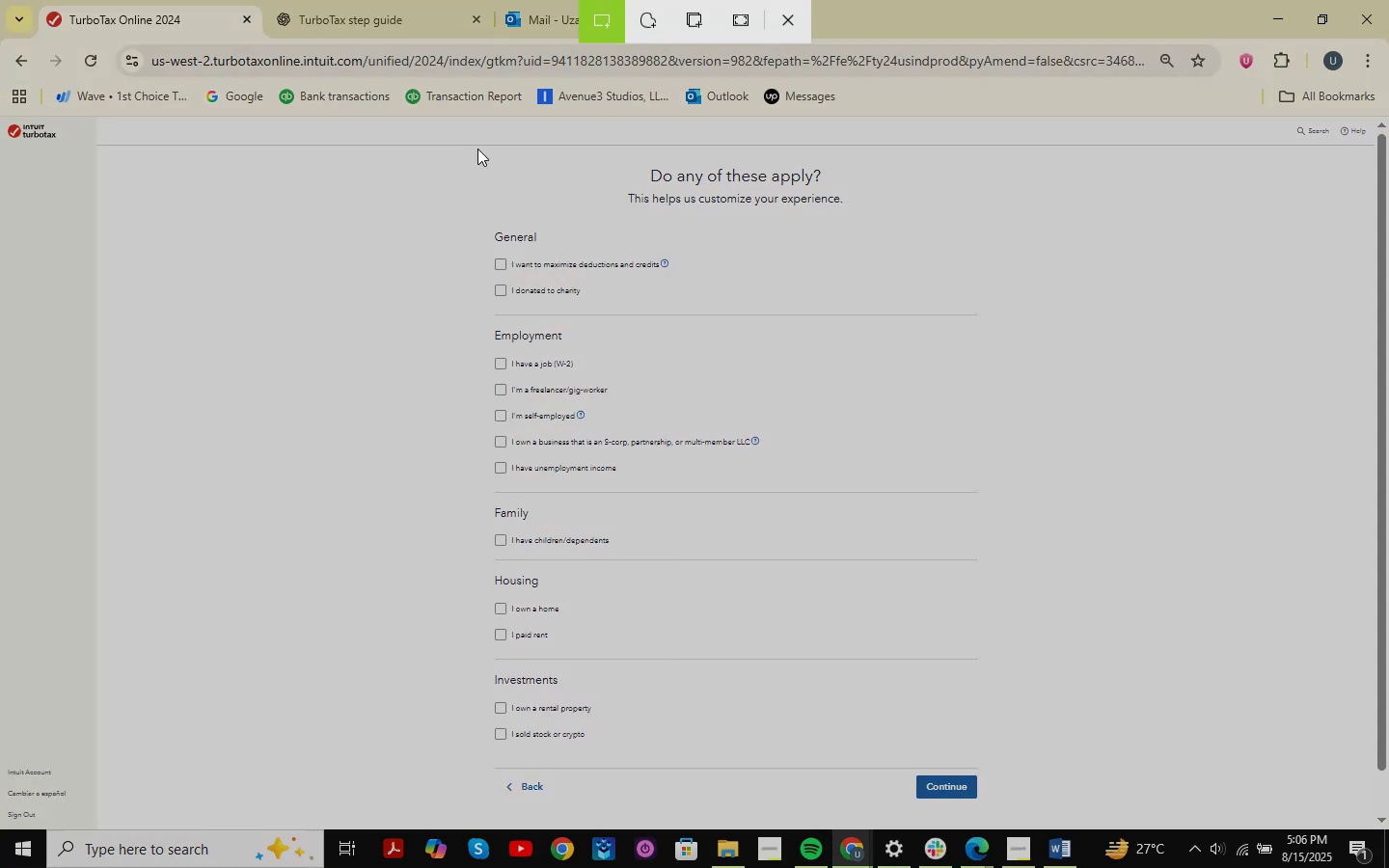 
left_click_drag(start_coordinate=[328, 159], to_coordinate=[1233, 820])
 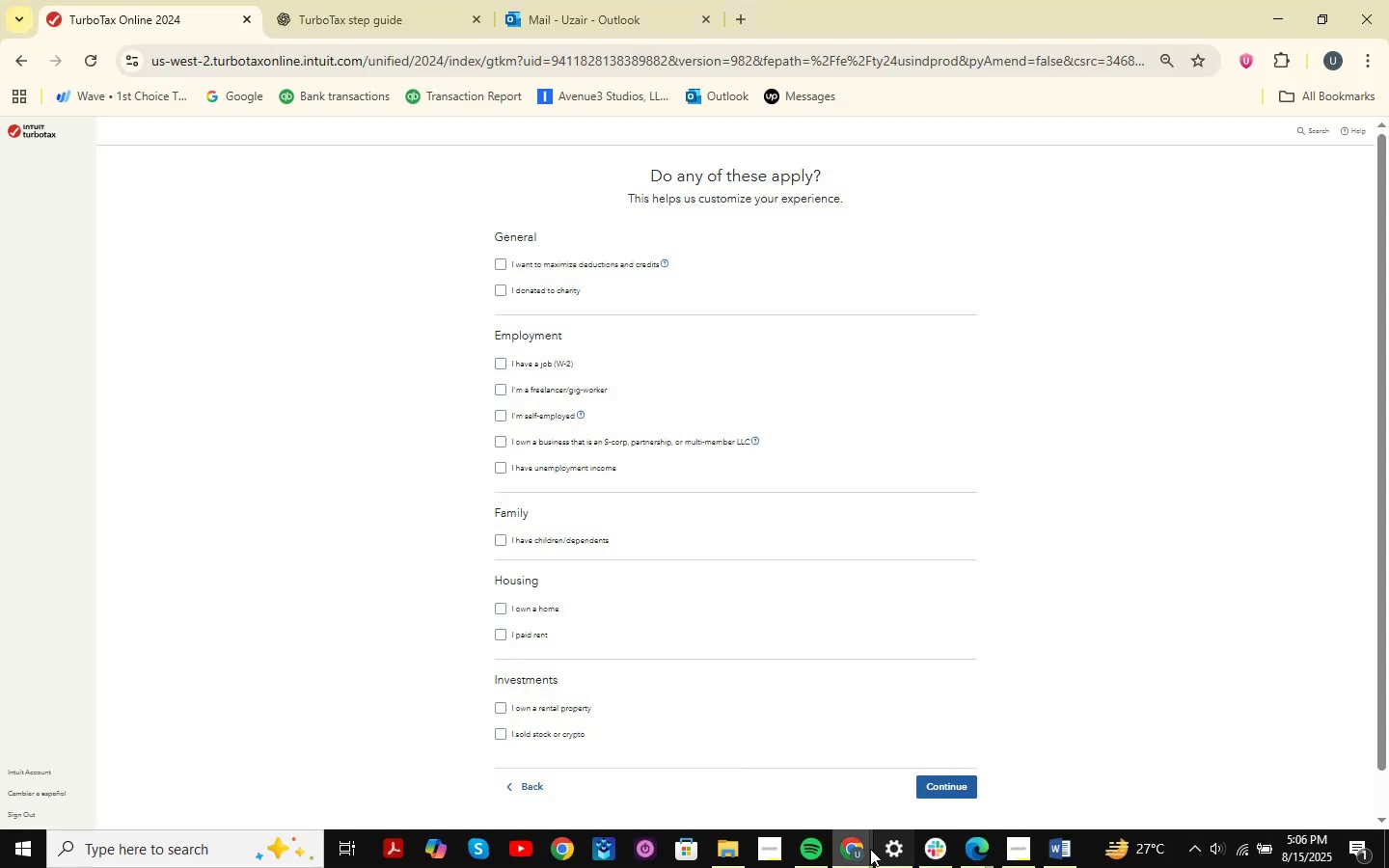 
double_click([912, 793])
 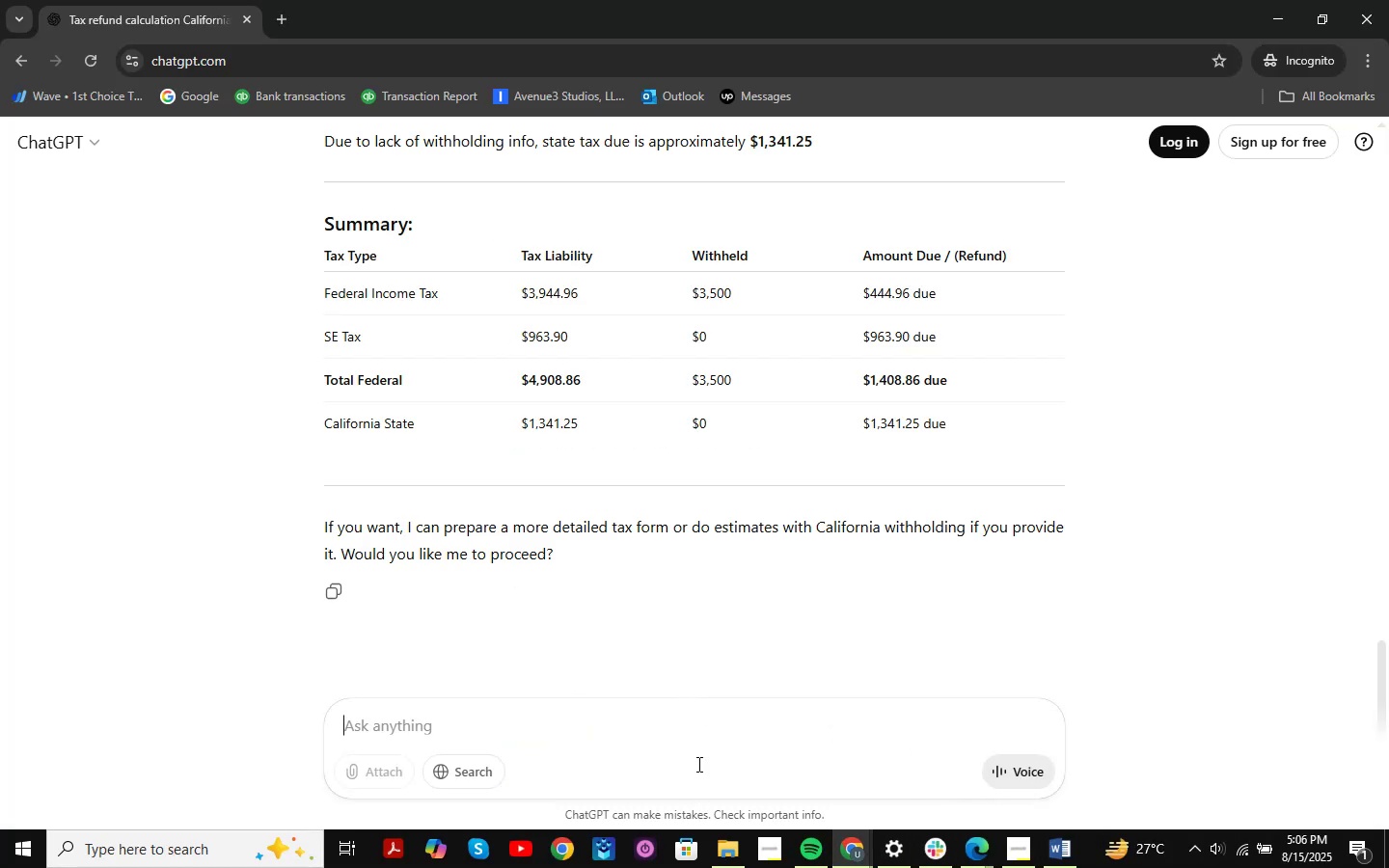 
key(Control+V)
 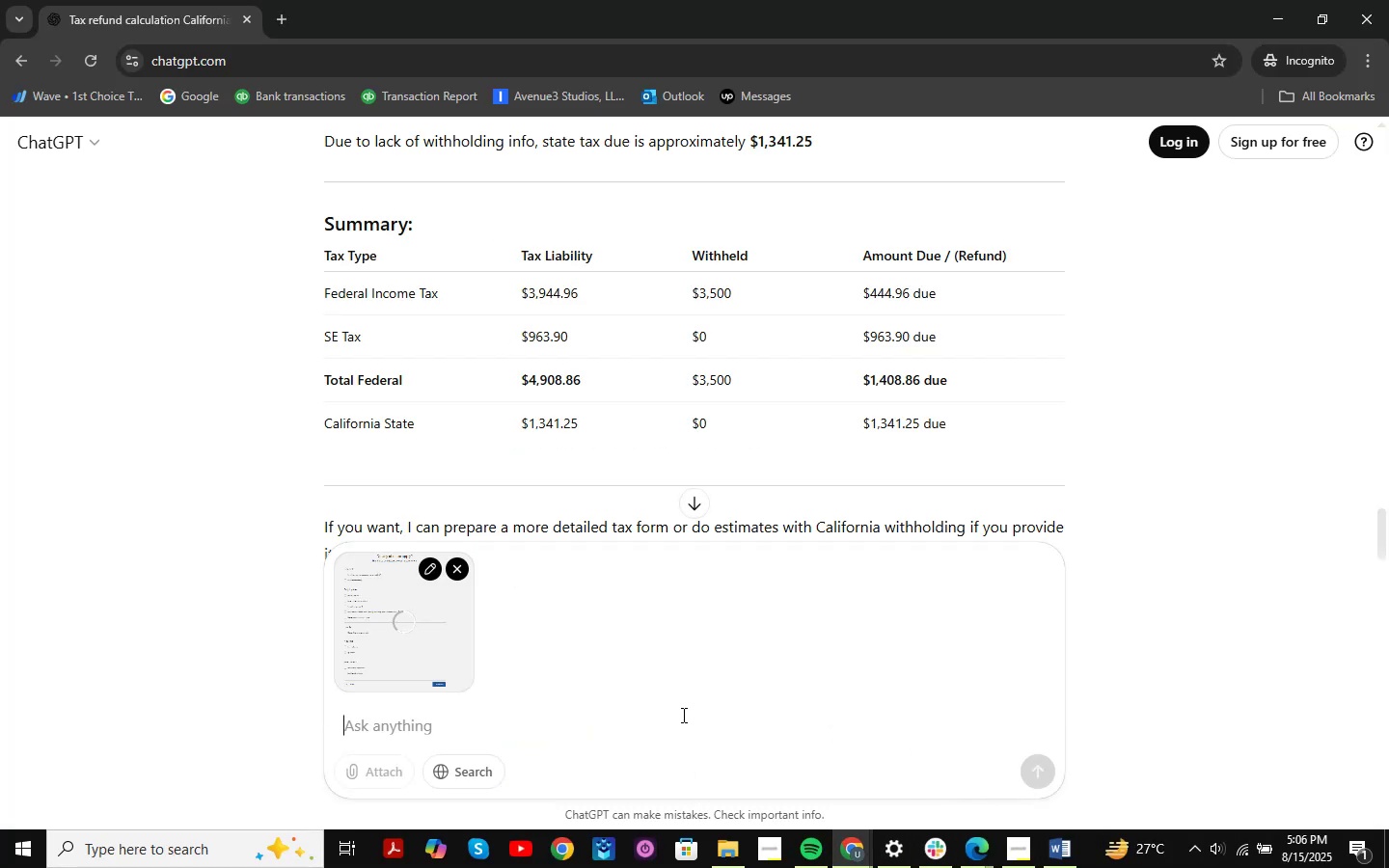 
type(based on the docments which shoud)
key(Backspace)
type(ld i select )
key(Backspace)
type(?)
 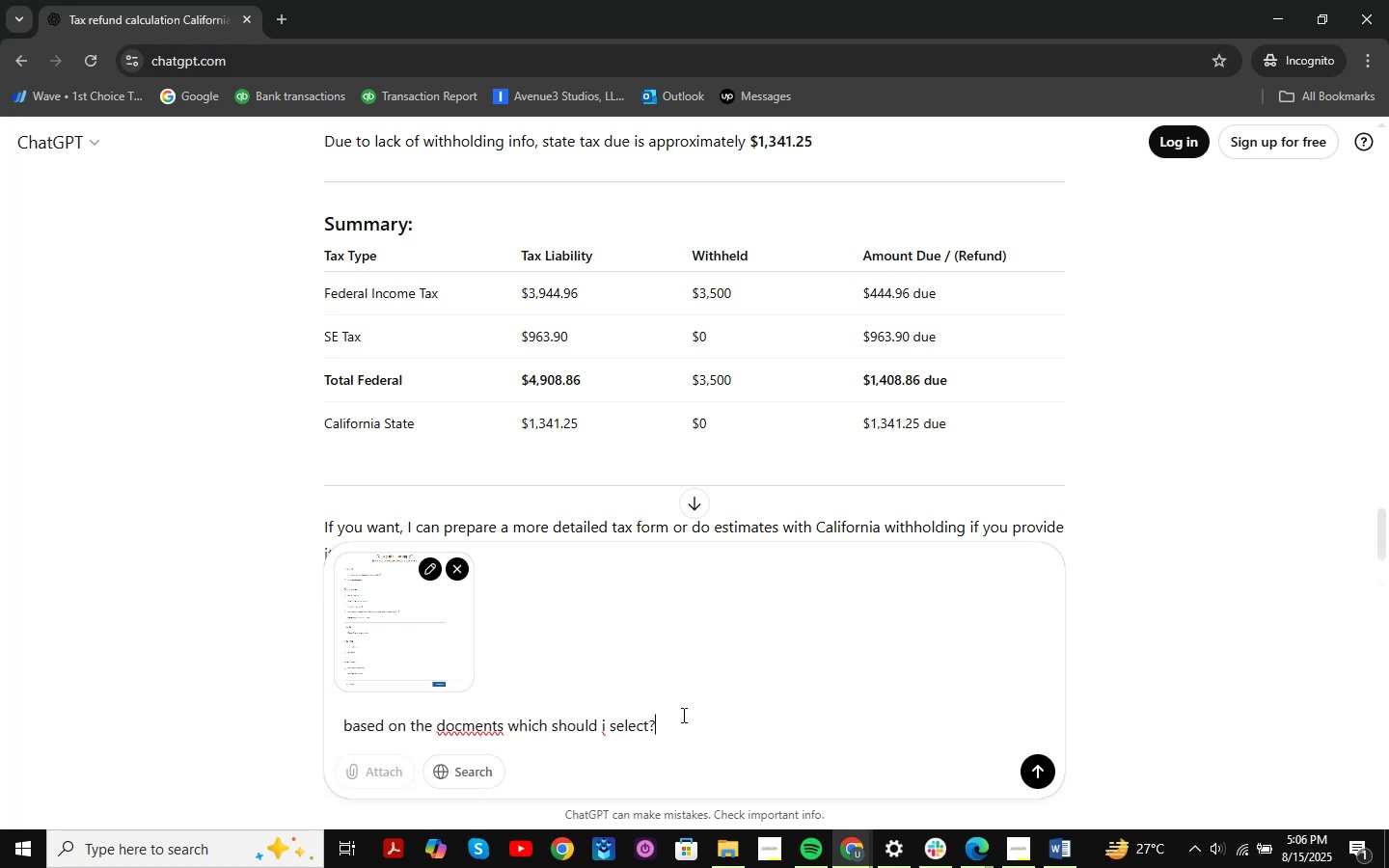 
key(Enter)
 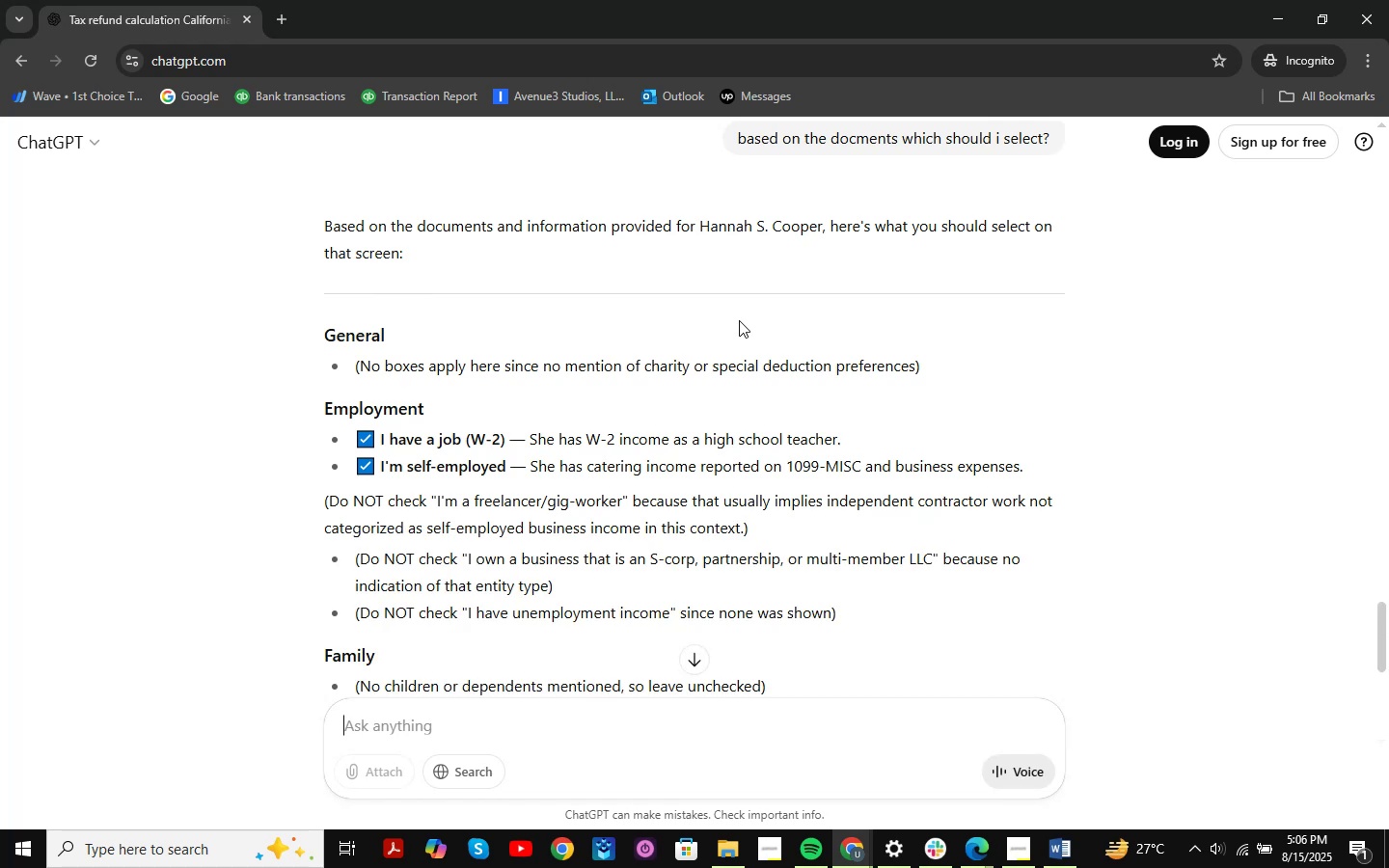 
wait(7.47)
 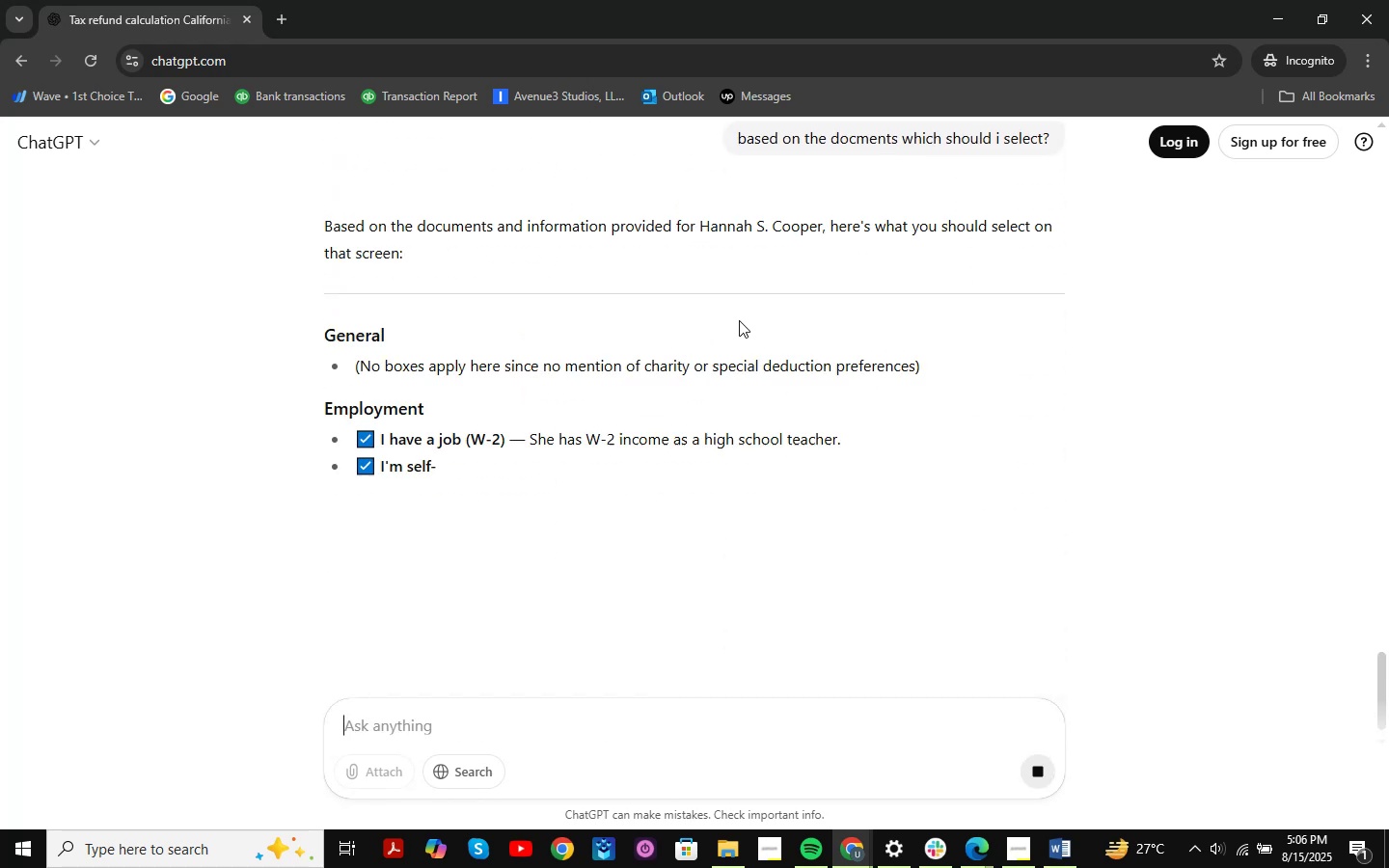 
left_click_drag(start_coordinate=[707, 470], to_coordinate=[1045, 469])
 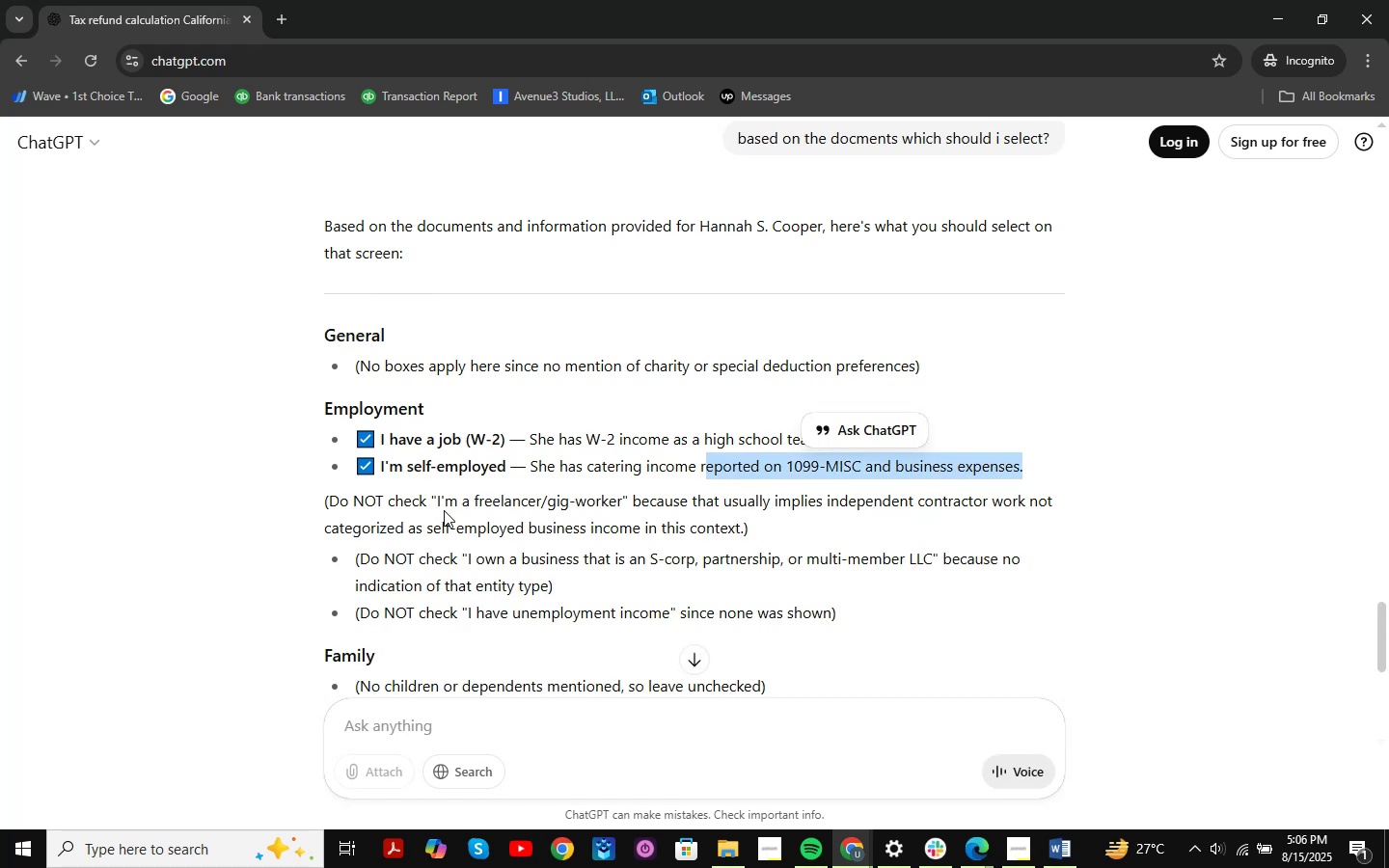 
left_click_drag(start_coordinate=[440, 509], to_coordinate=[1081, 500])
 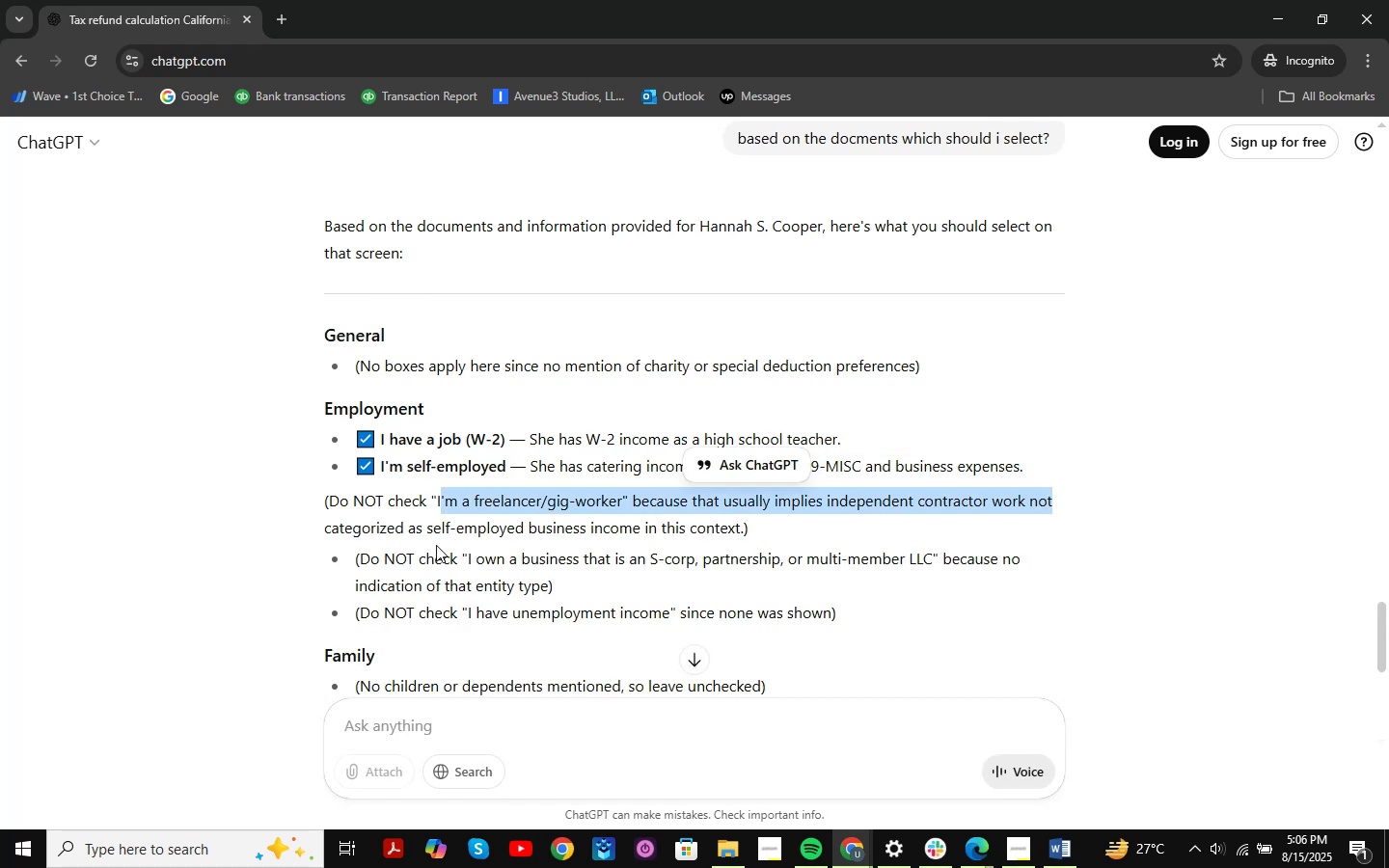 
left_click_drag(start_coordinate=[430, 556], to_coordinate=[689, 557])
 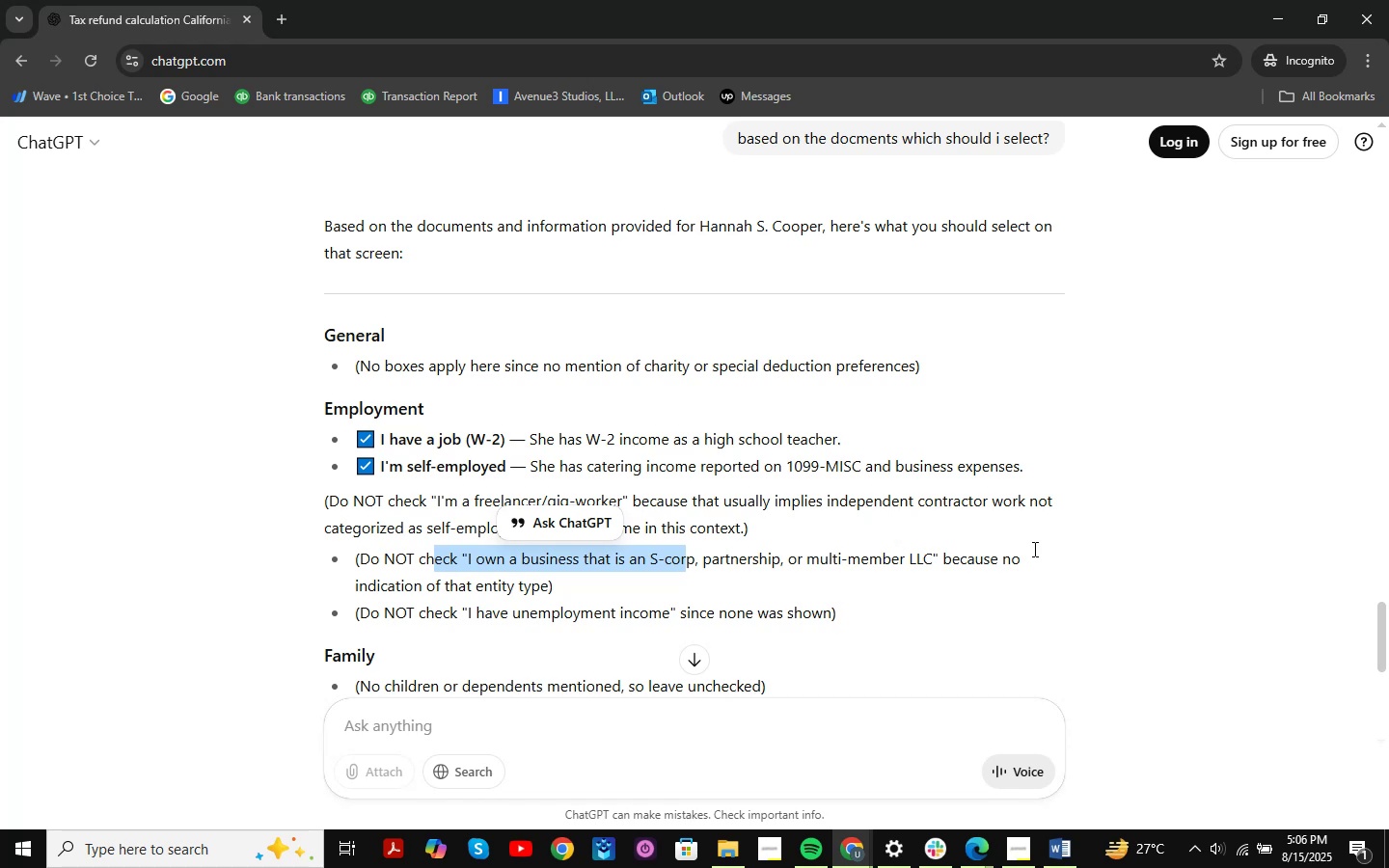 
left_click([1264, 496])
 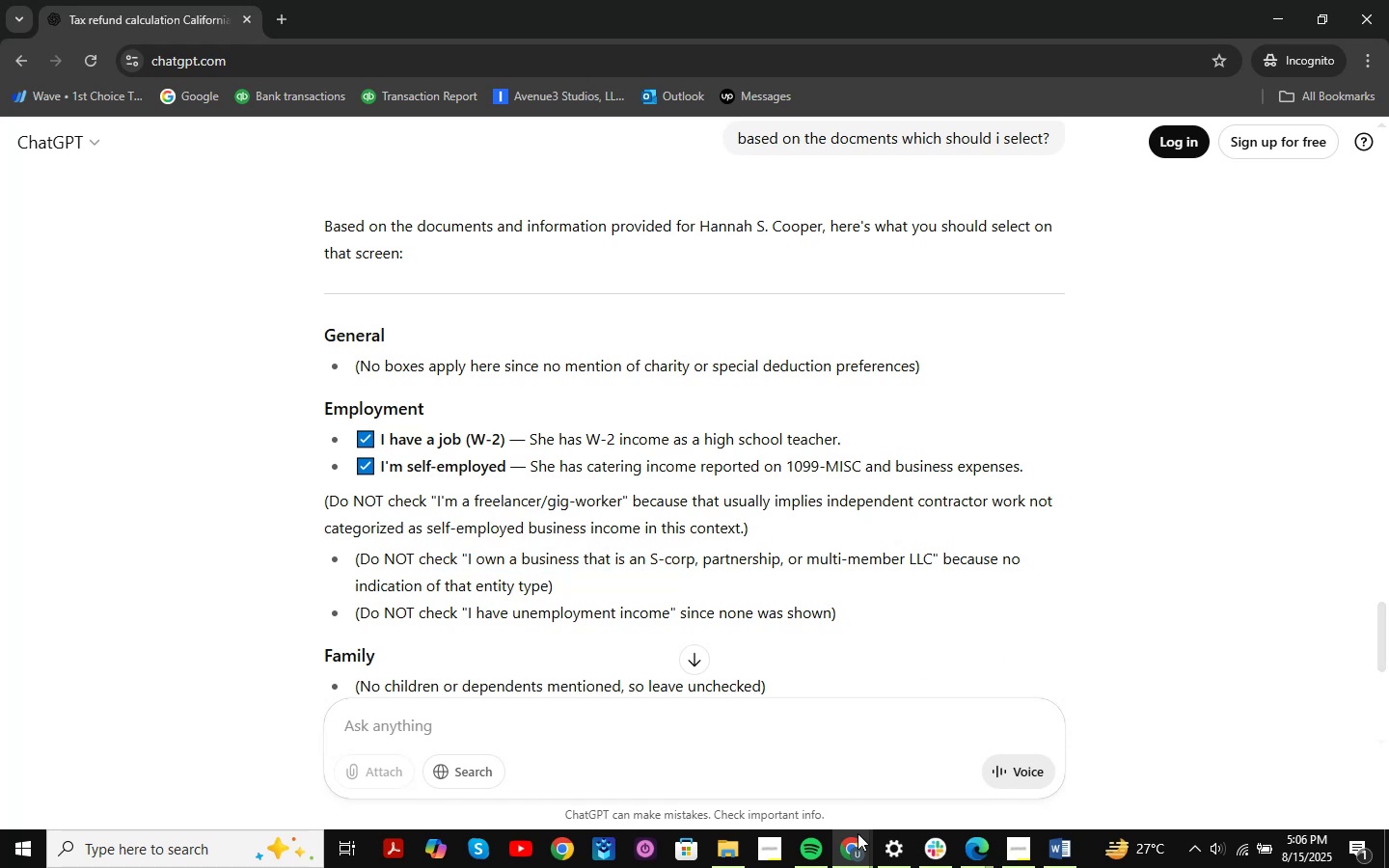 
left_click([850, 843])
 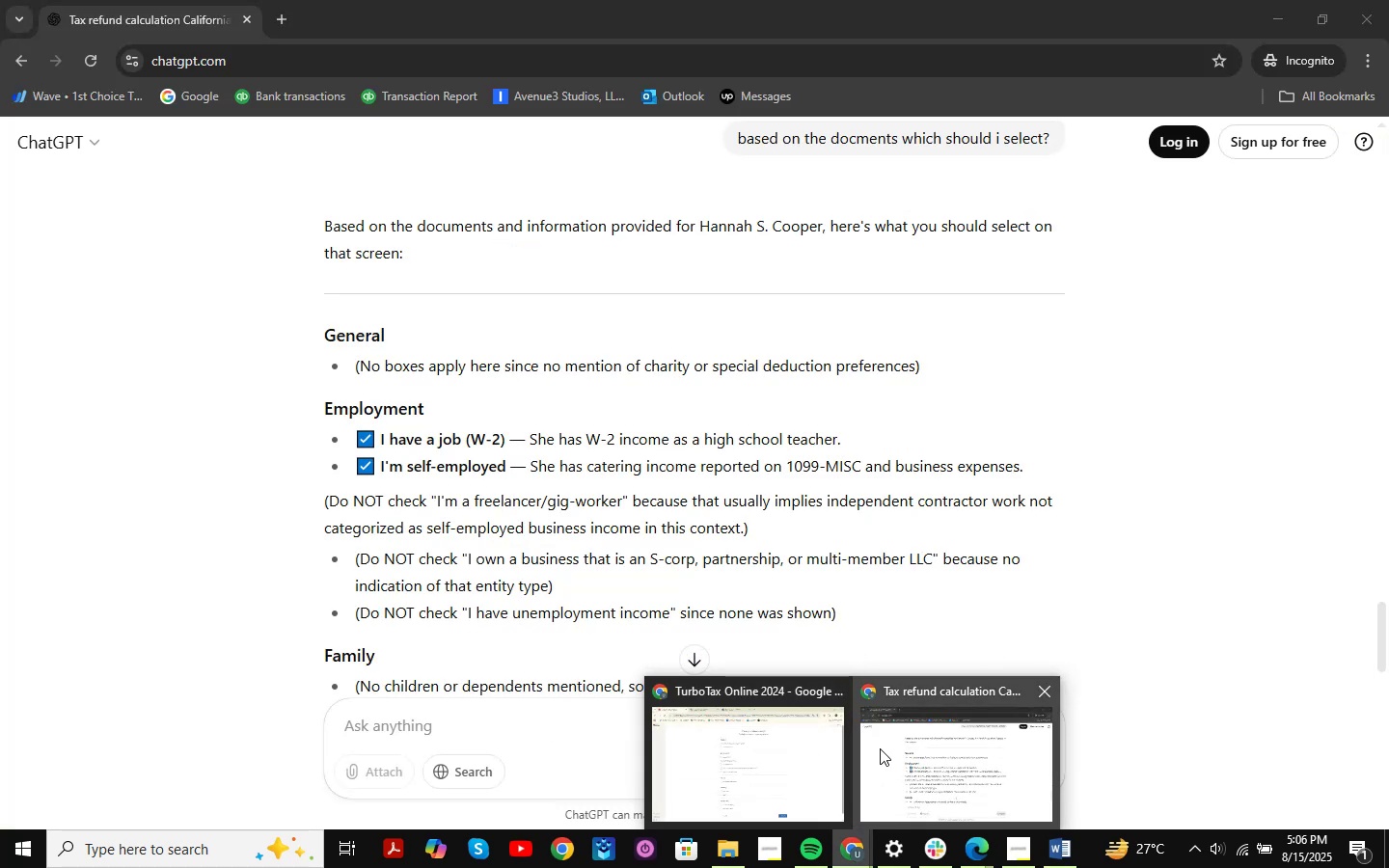 
left_click([688, 764])
 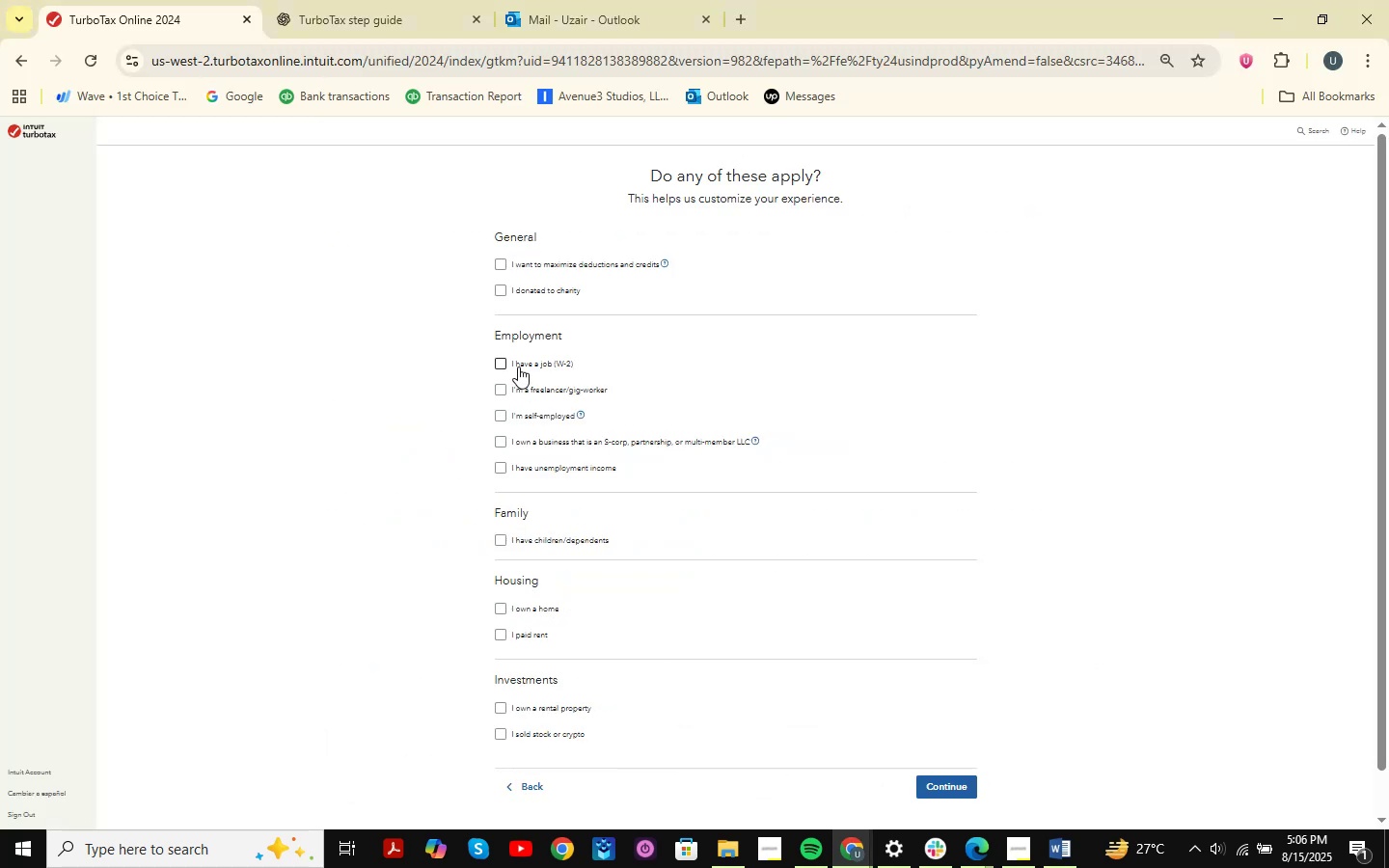 
left_click([519, 364])
 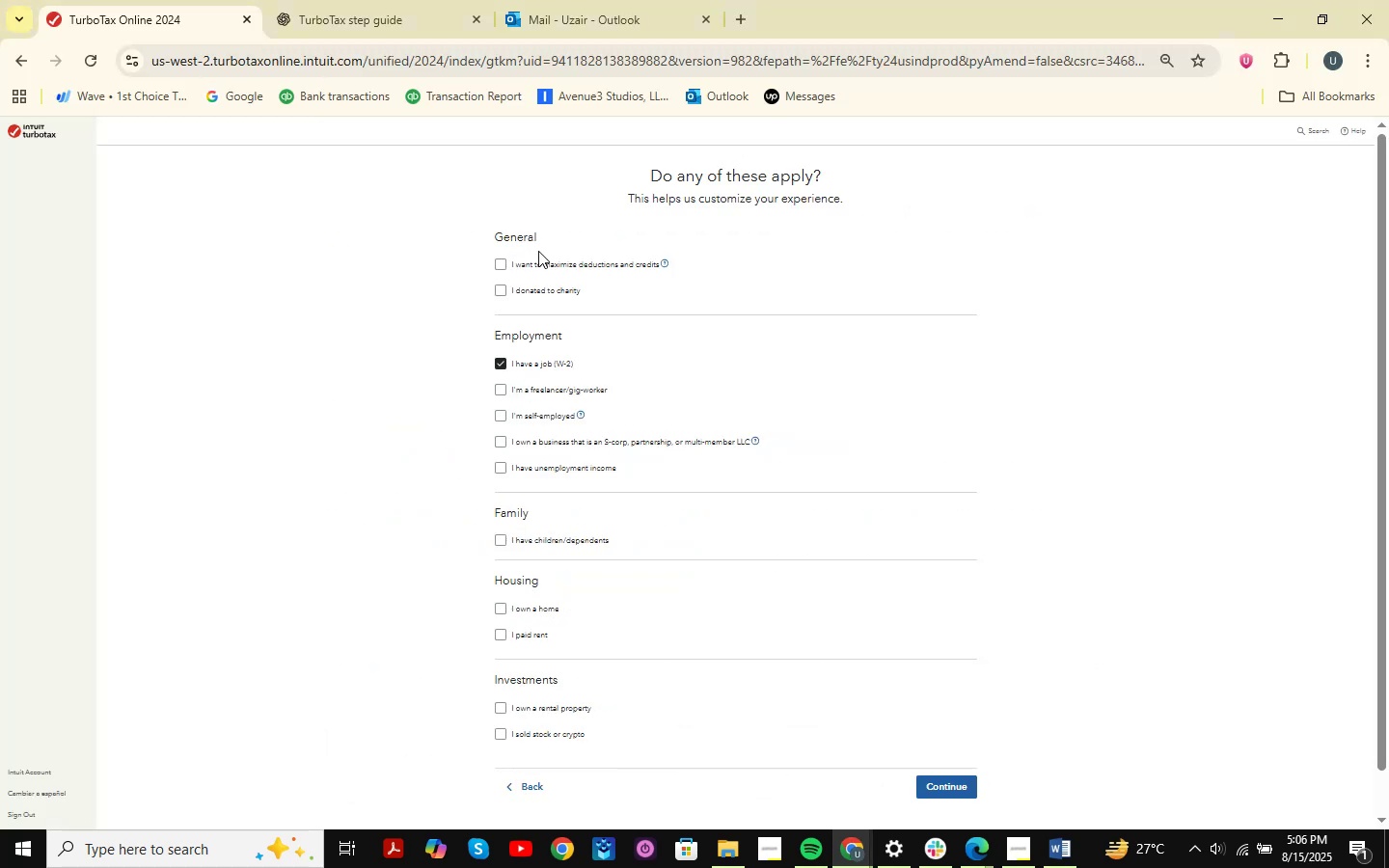 
left_click([537, 261])
 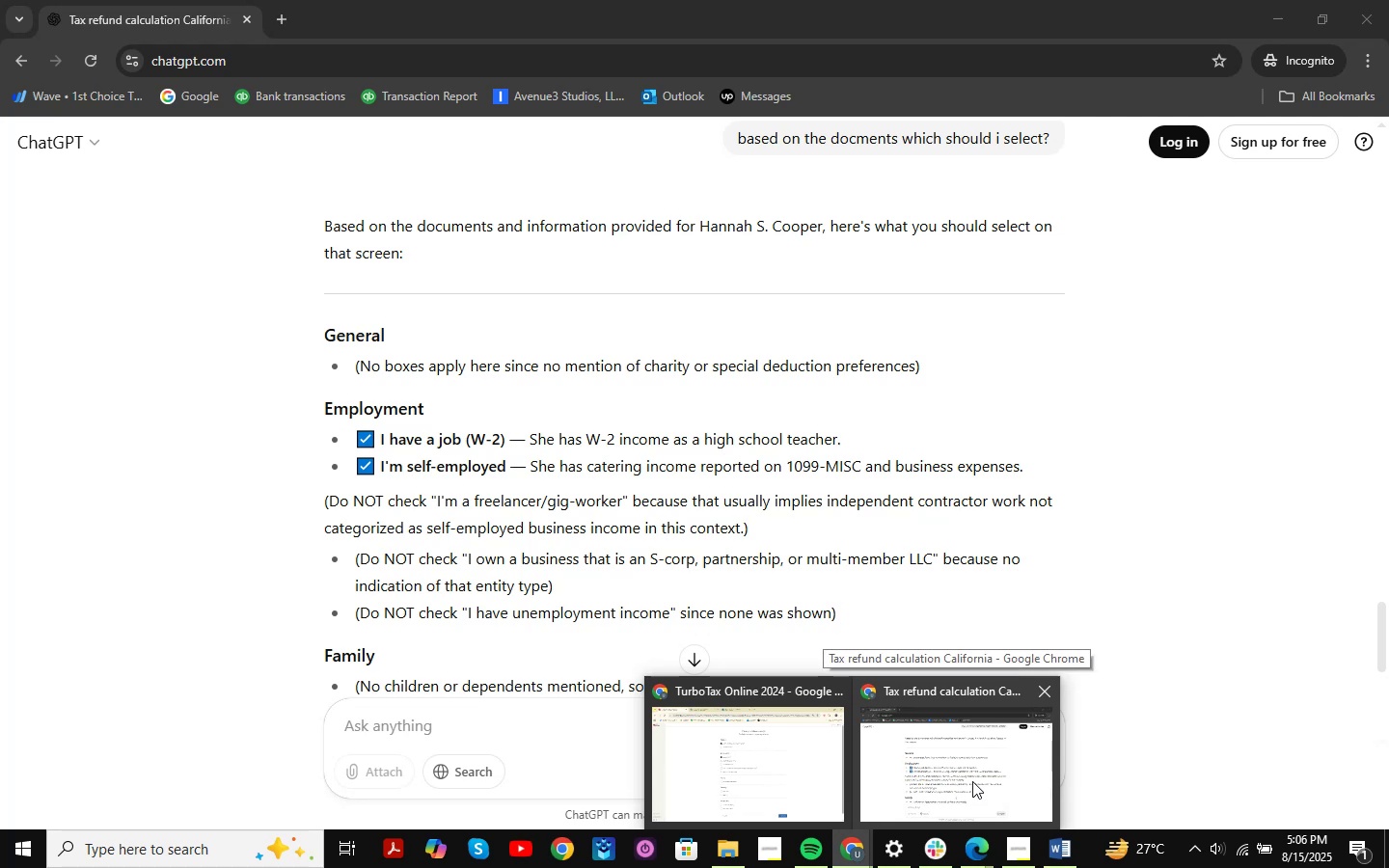 
wait(8.57)
 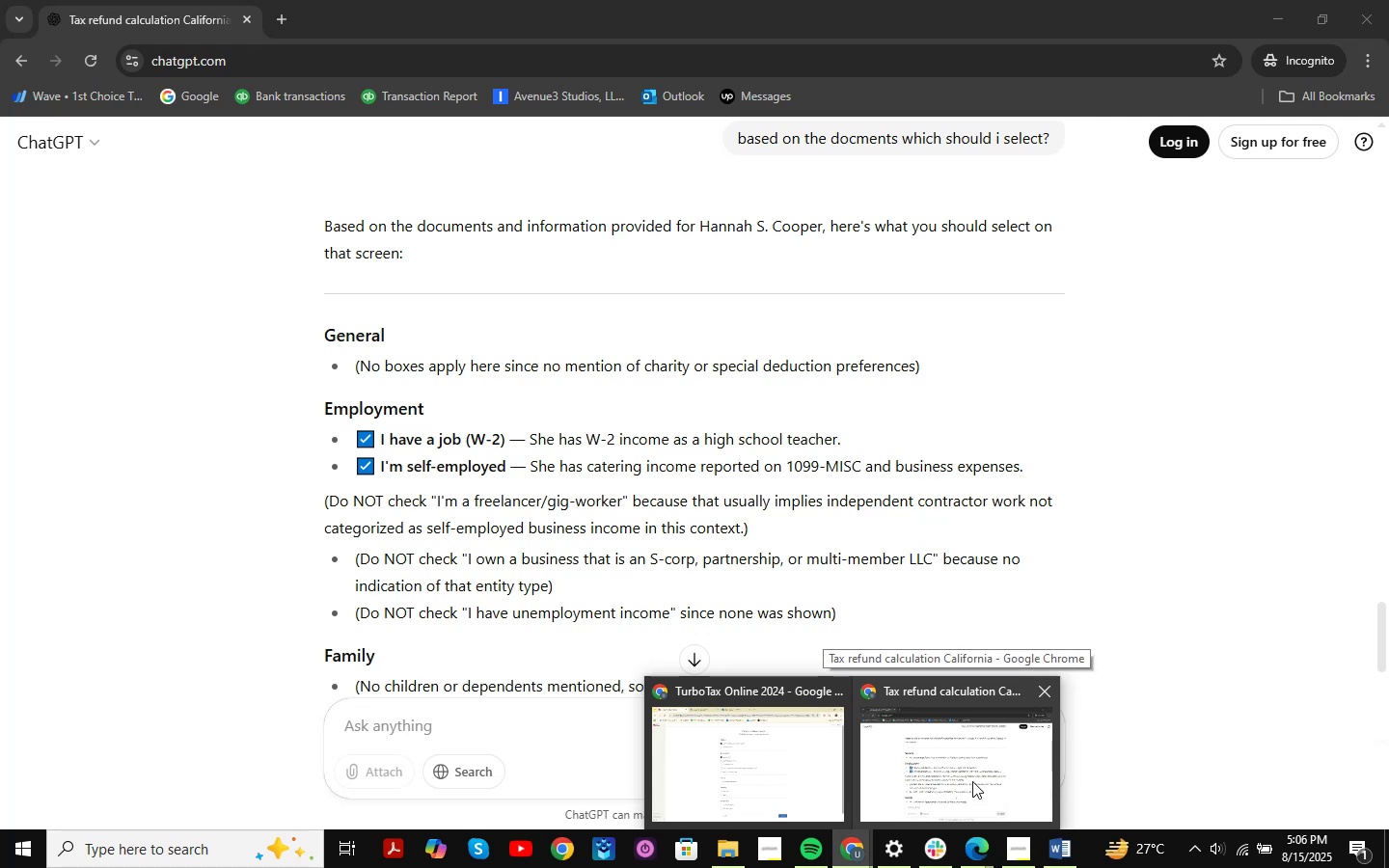 
left_click([507, 255])
 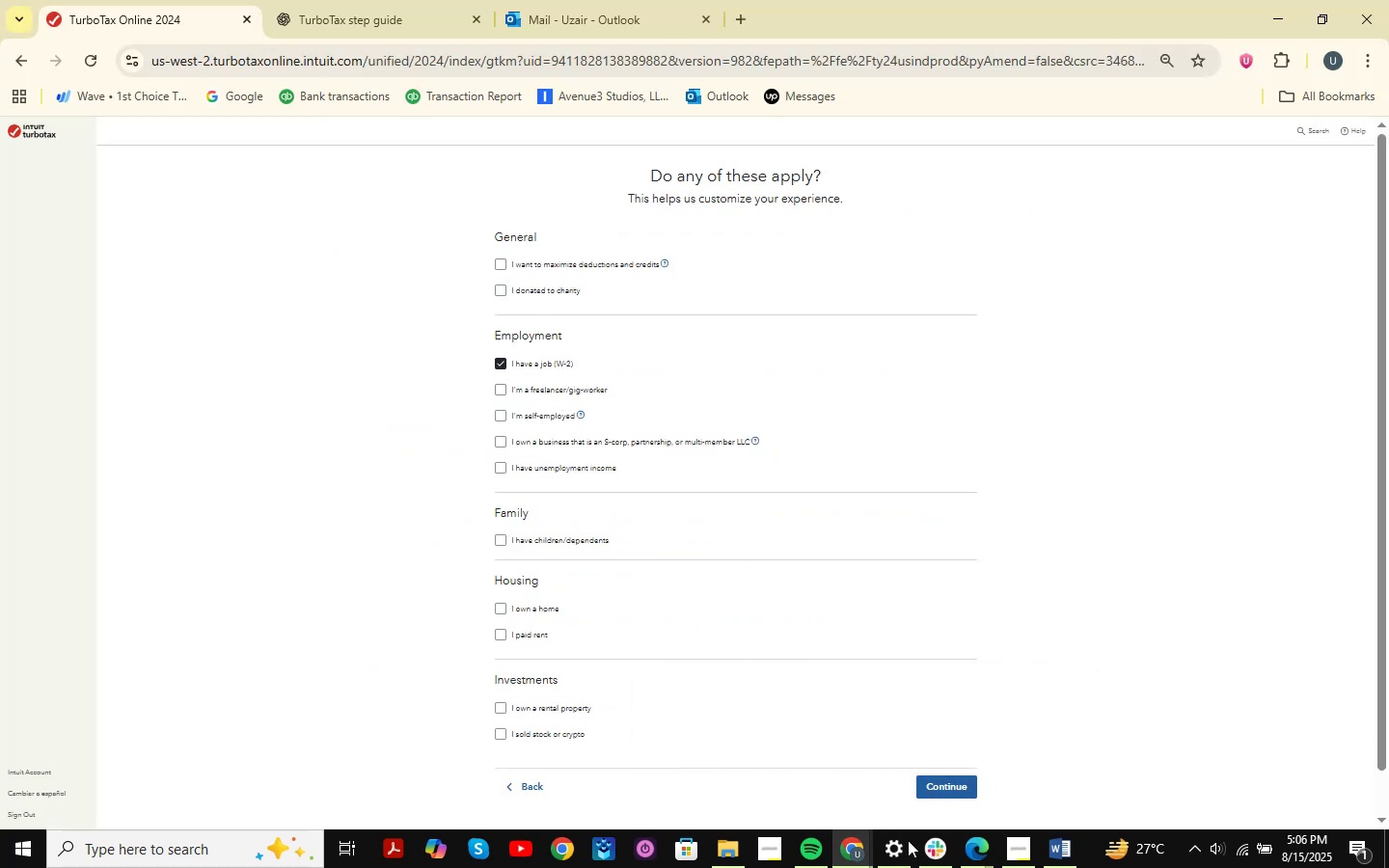 
double_click([918, 744])
 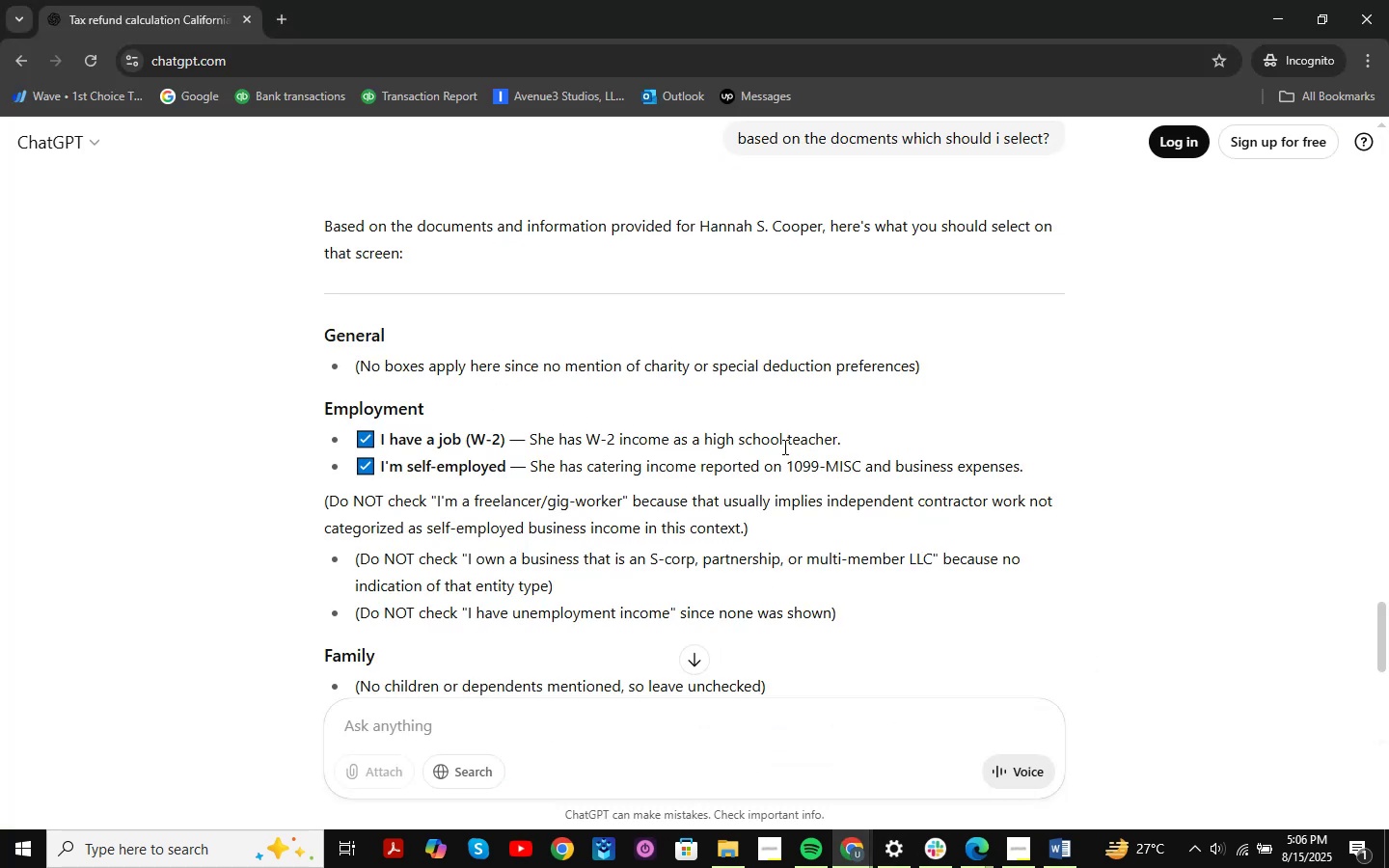 
scroll: coordinate [821, 394], scroll_direction: up, amount: 2.0
 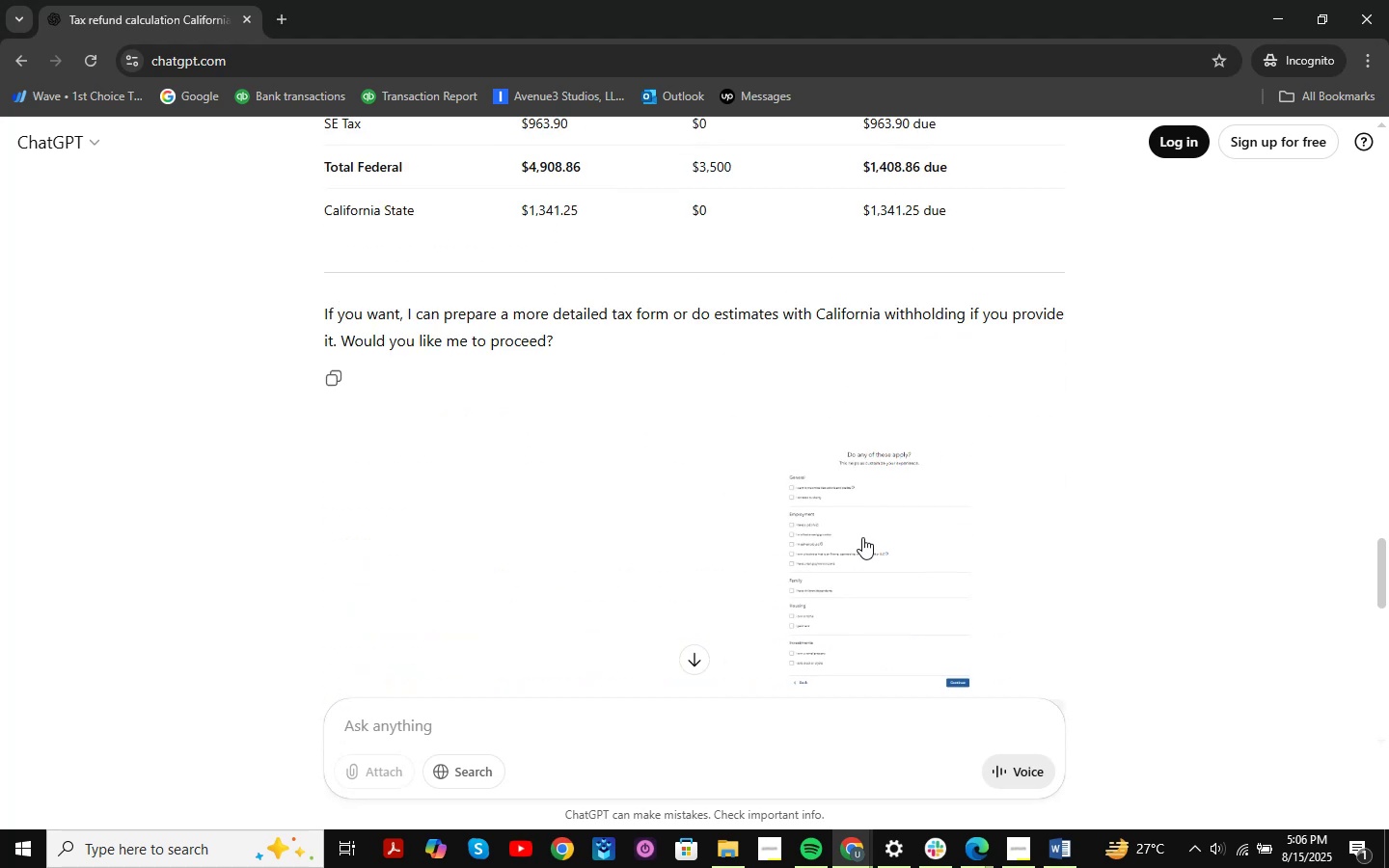 
scroll: coordinate [686, 431], scroll_direction: down, amount: 8.0
 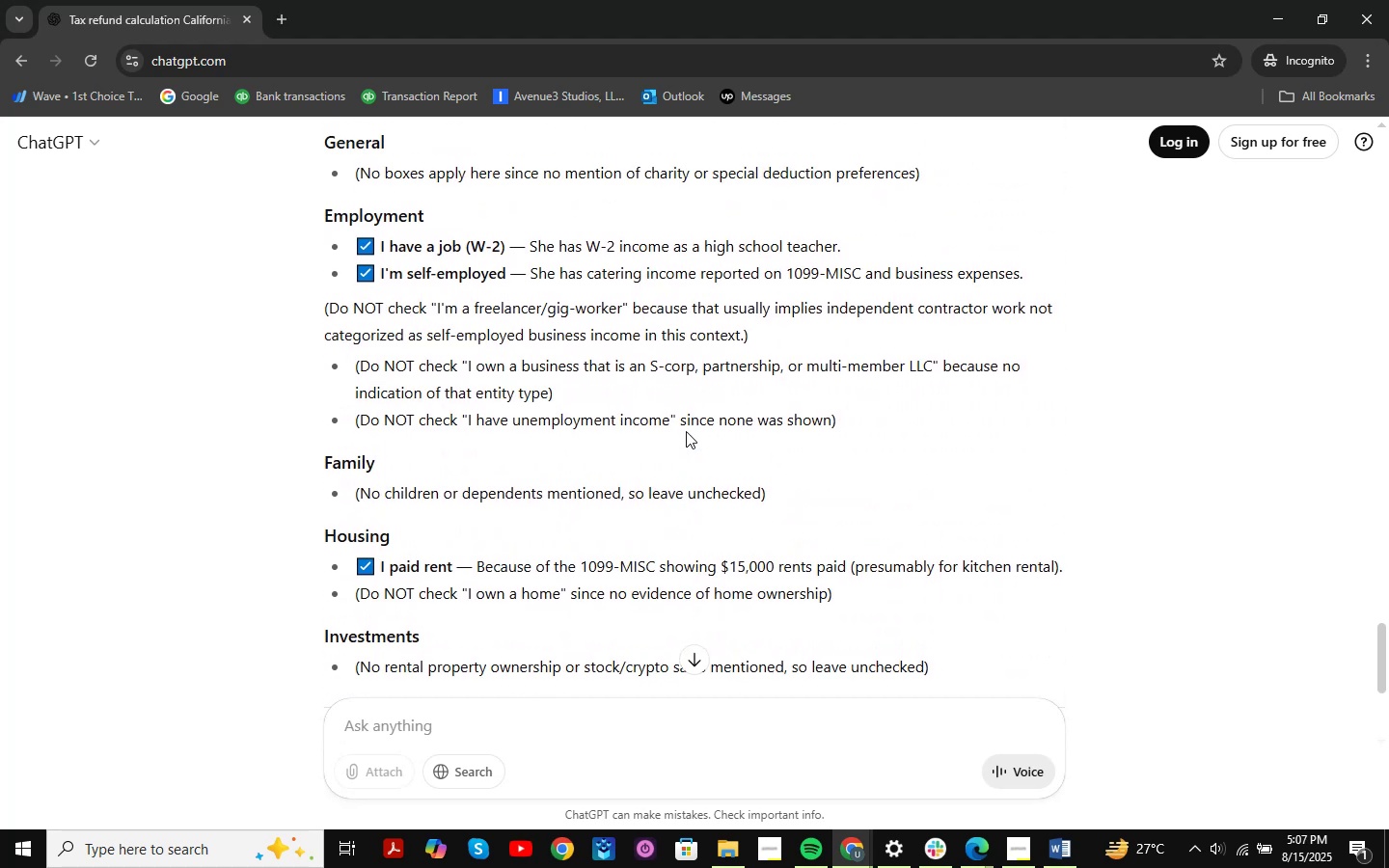 
wait(10.78)
 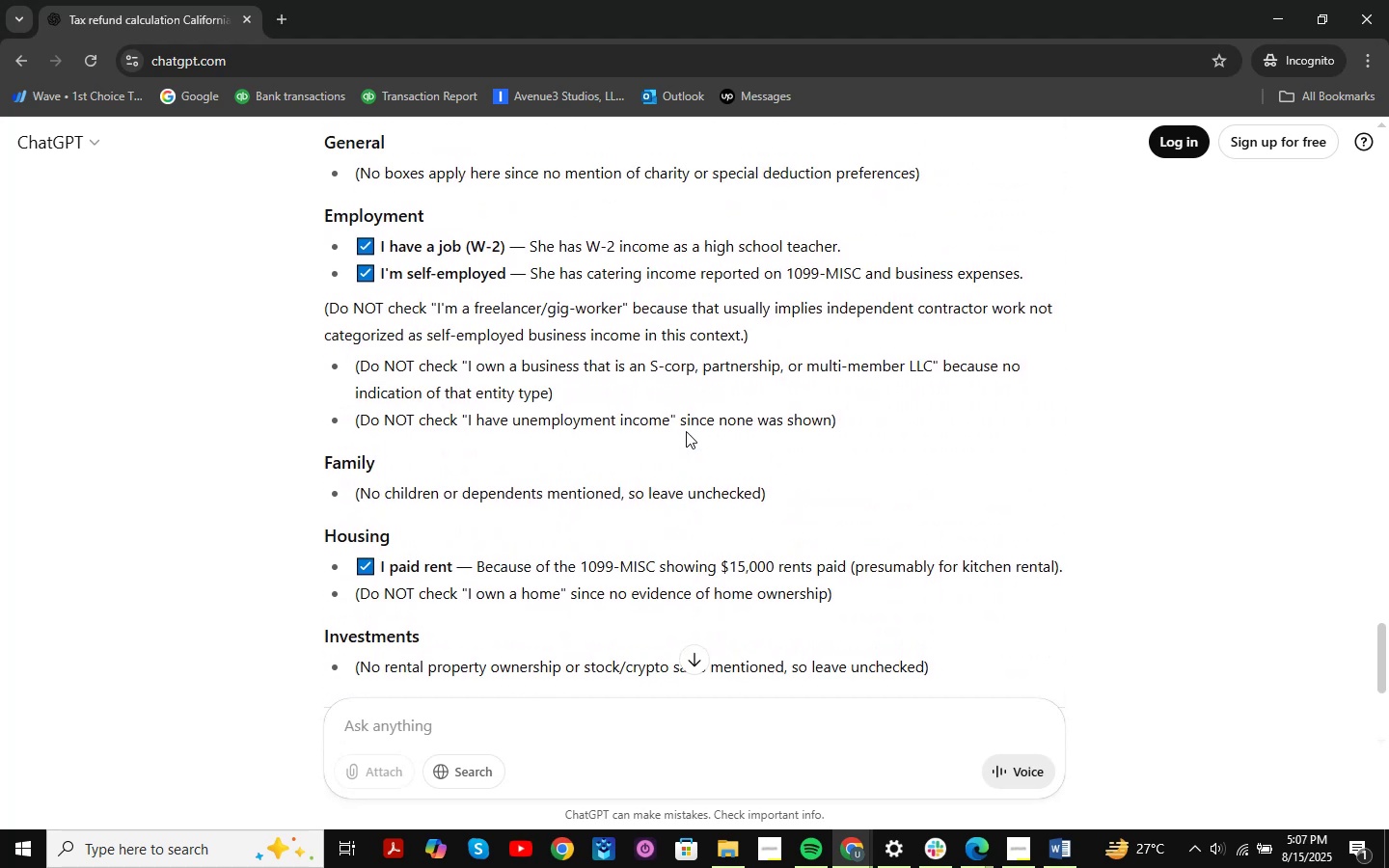 
left_click([784, 760])
 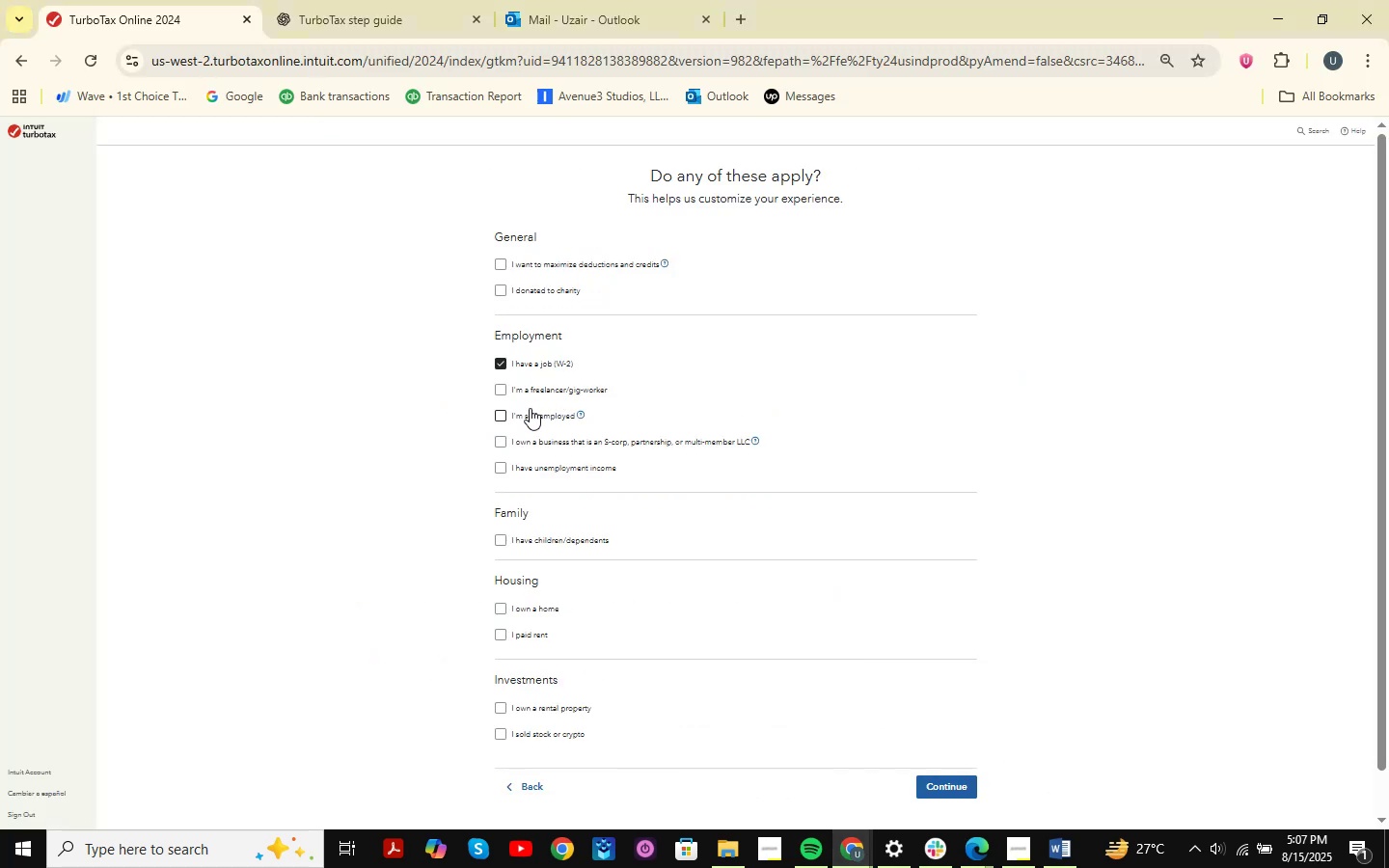 
left_click([527, 409])
 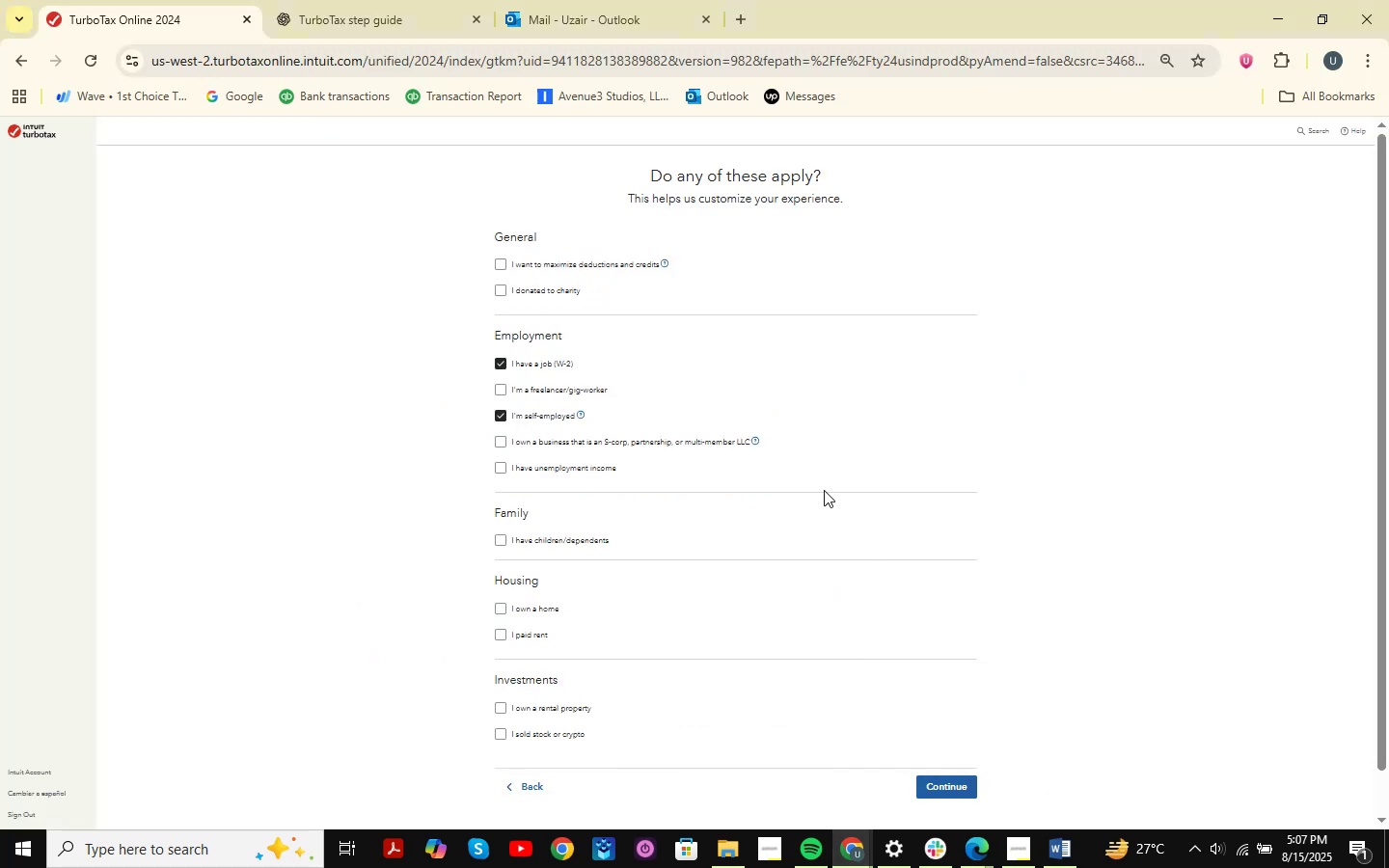 
double_click([929, 772])
 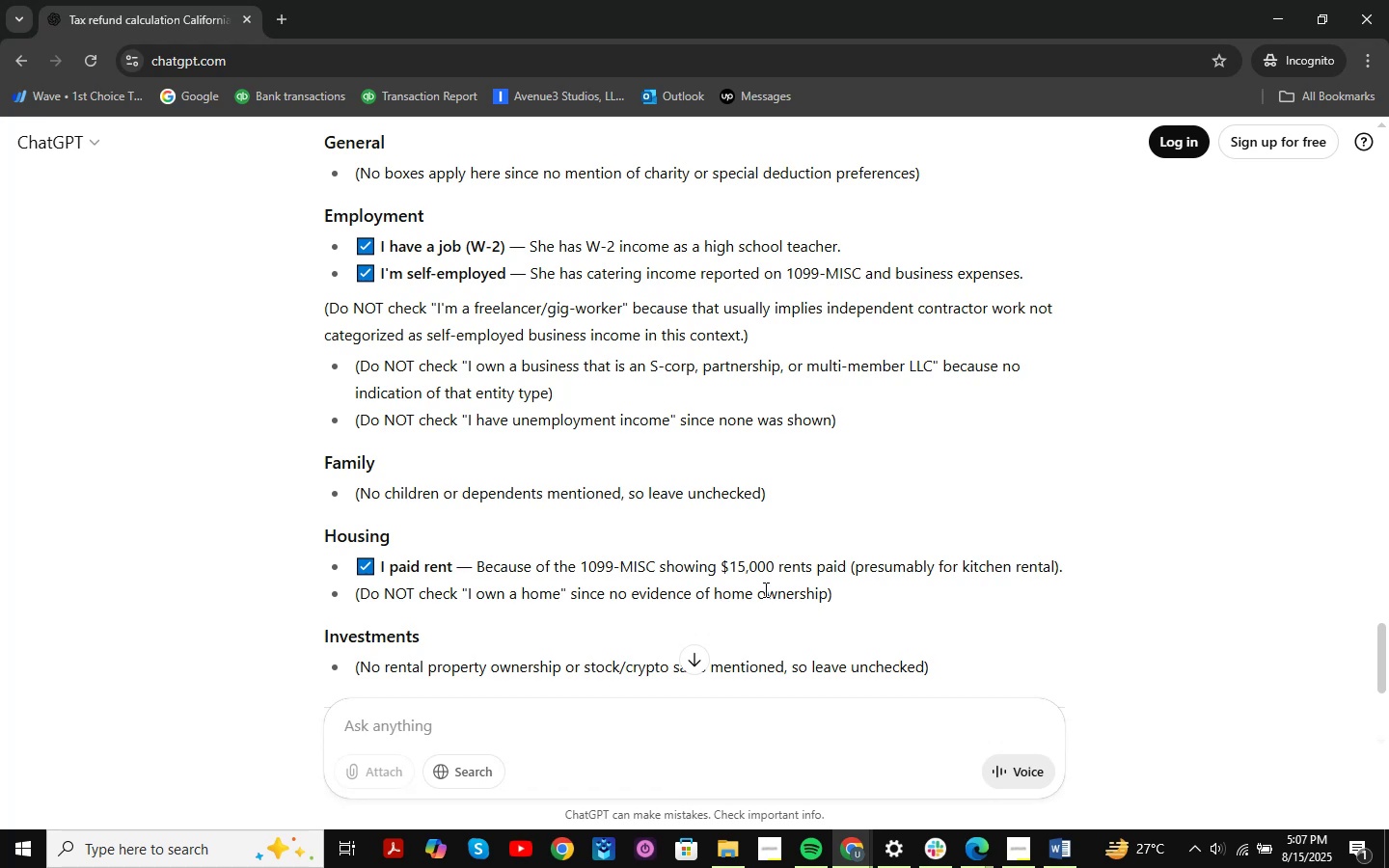 
wait(6.2)
 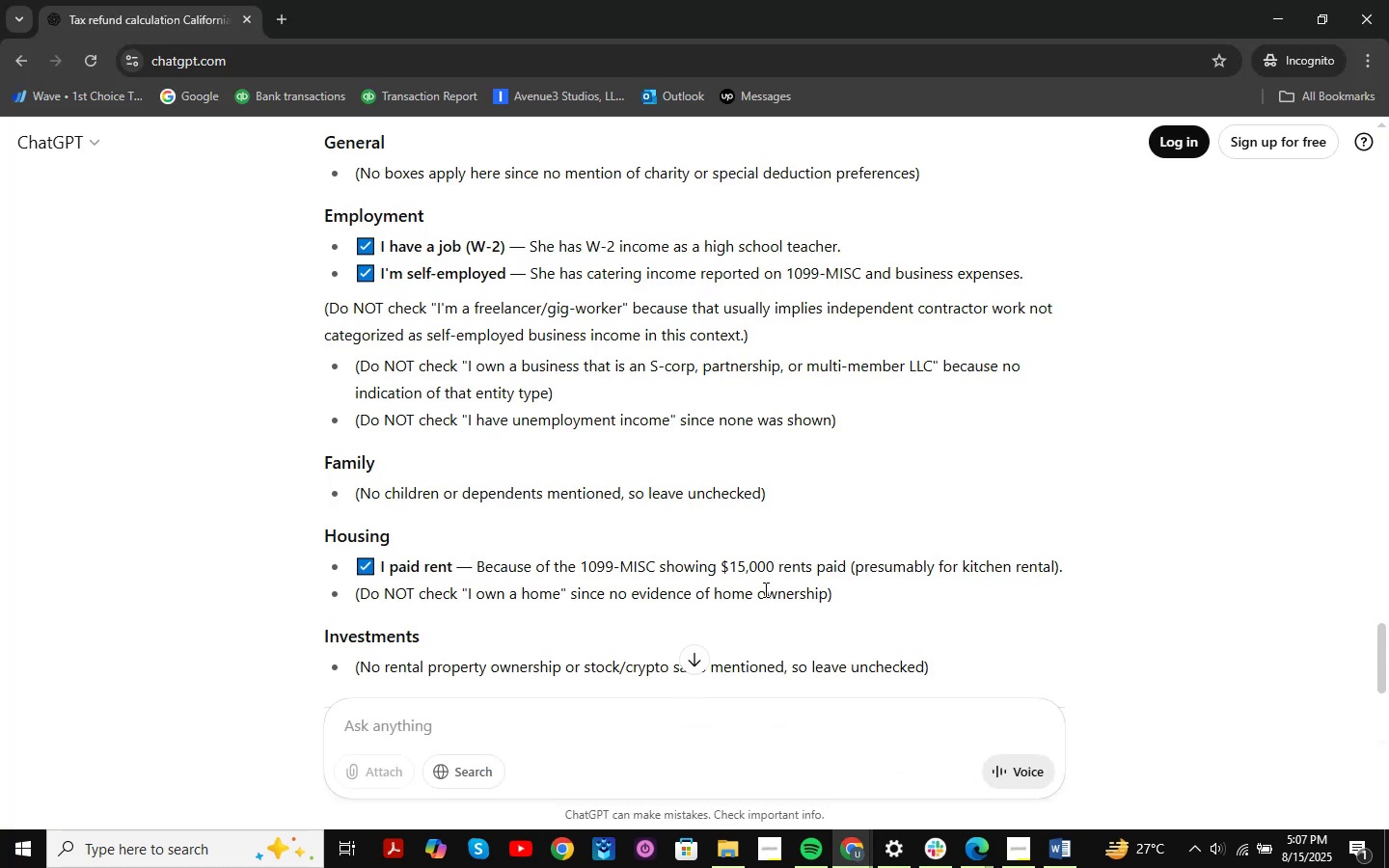 
mouse_move([811, 814])
 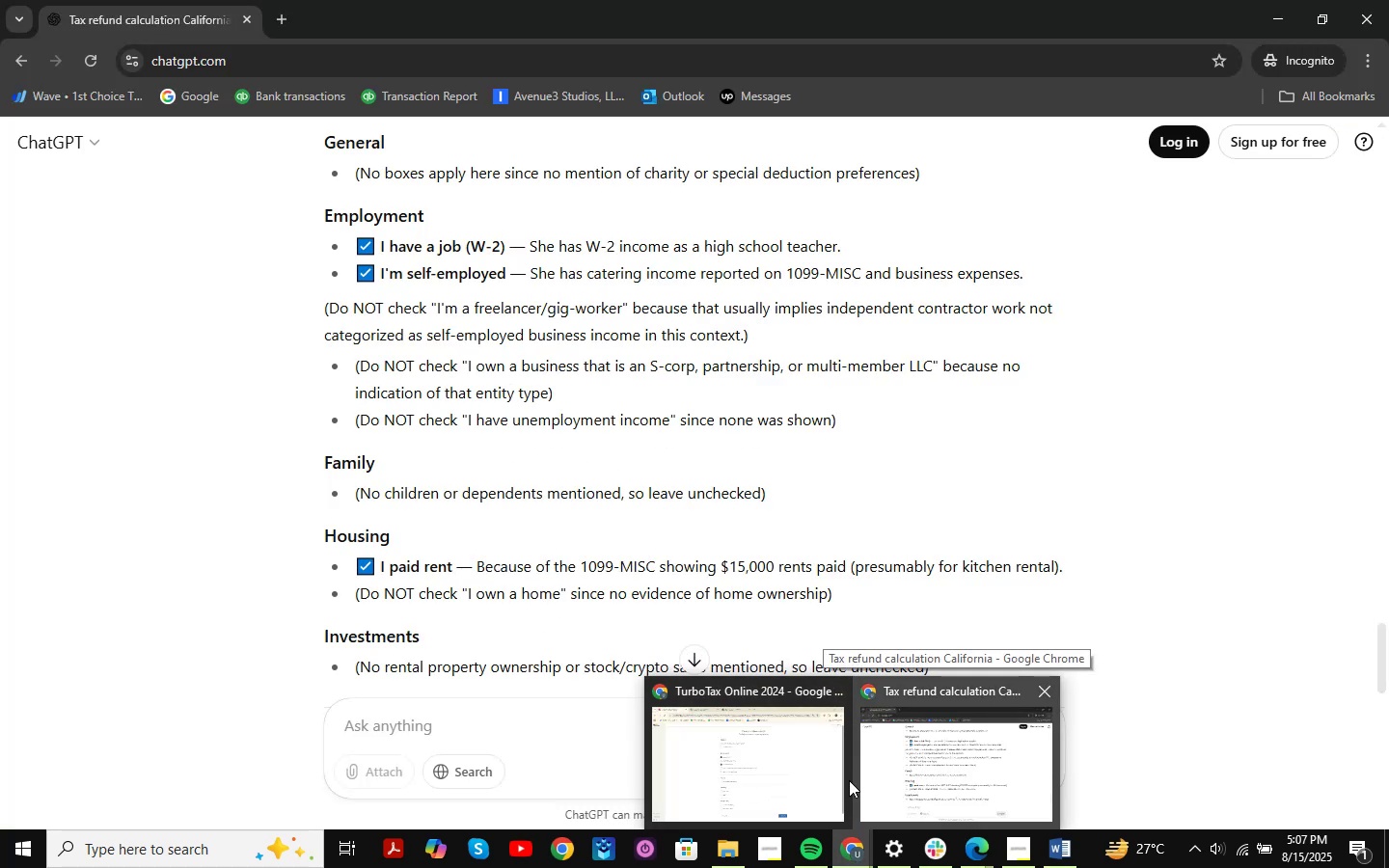 
left_click([747, 765])
 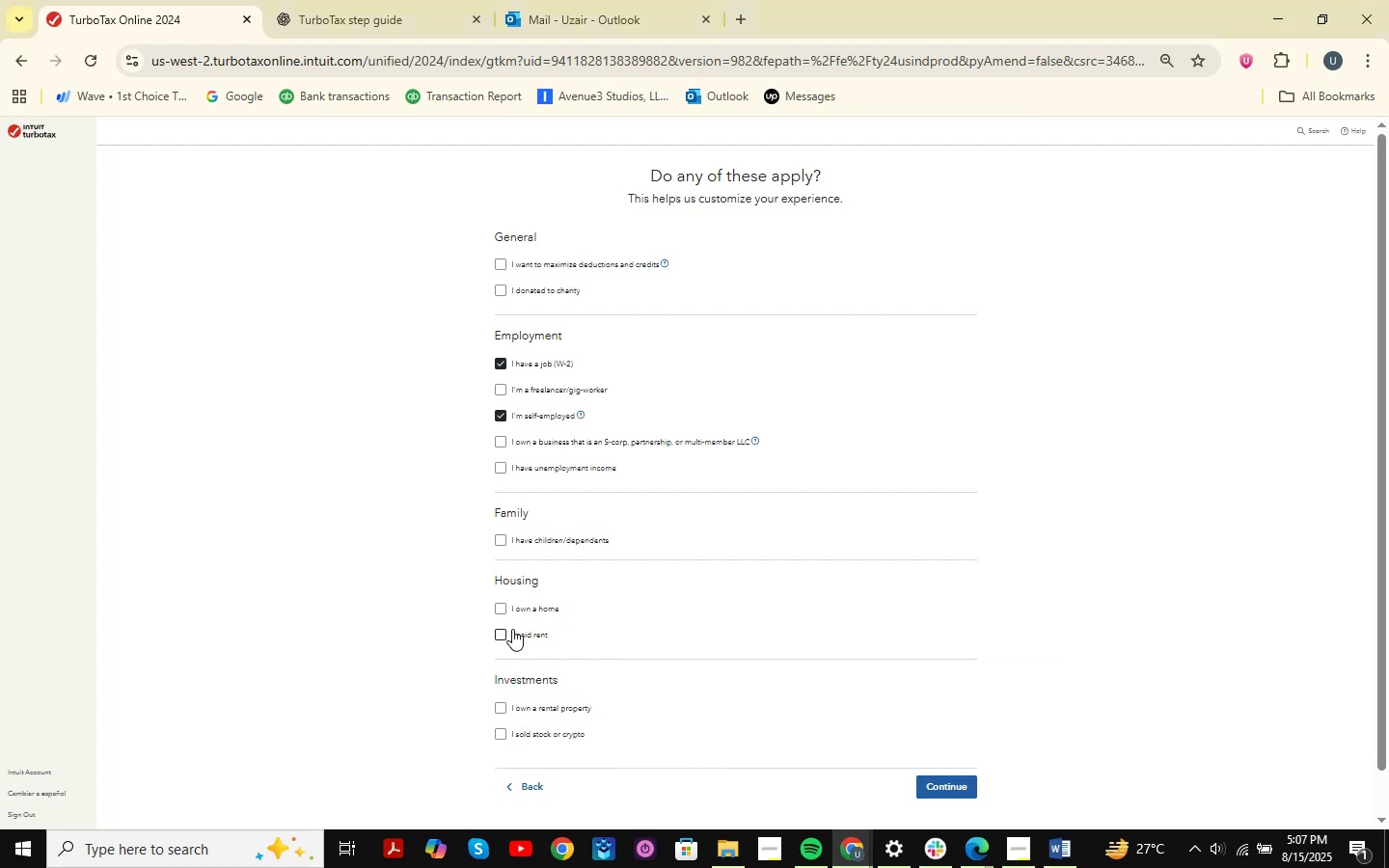 
left_click([512, 629])
 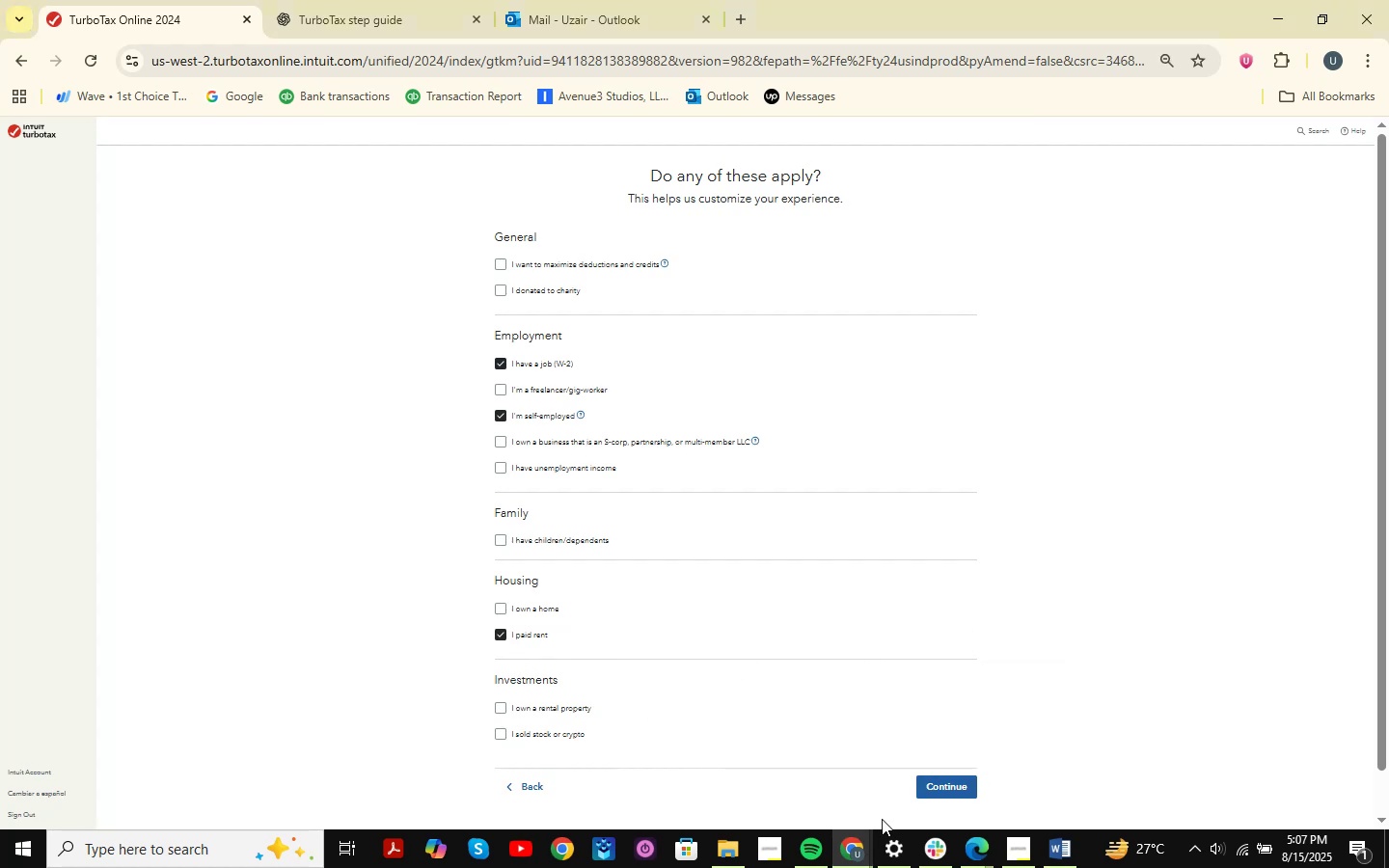 
left_click_drag(start_coordinate=[867, 854], to_coordinate=[866, 850])
 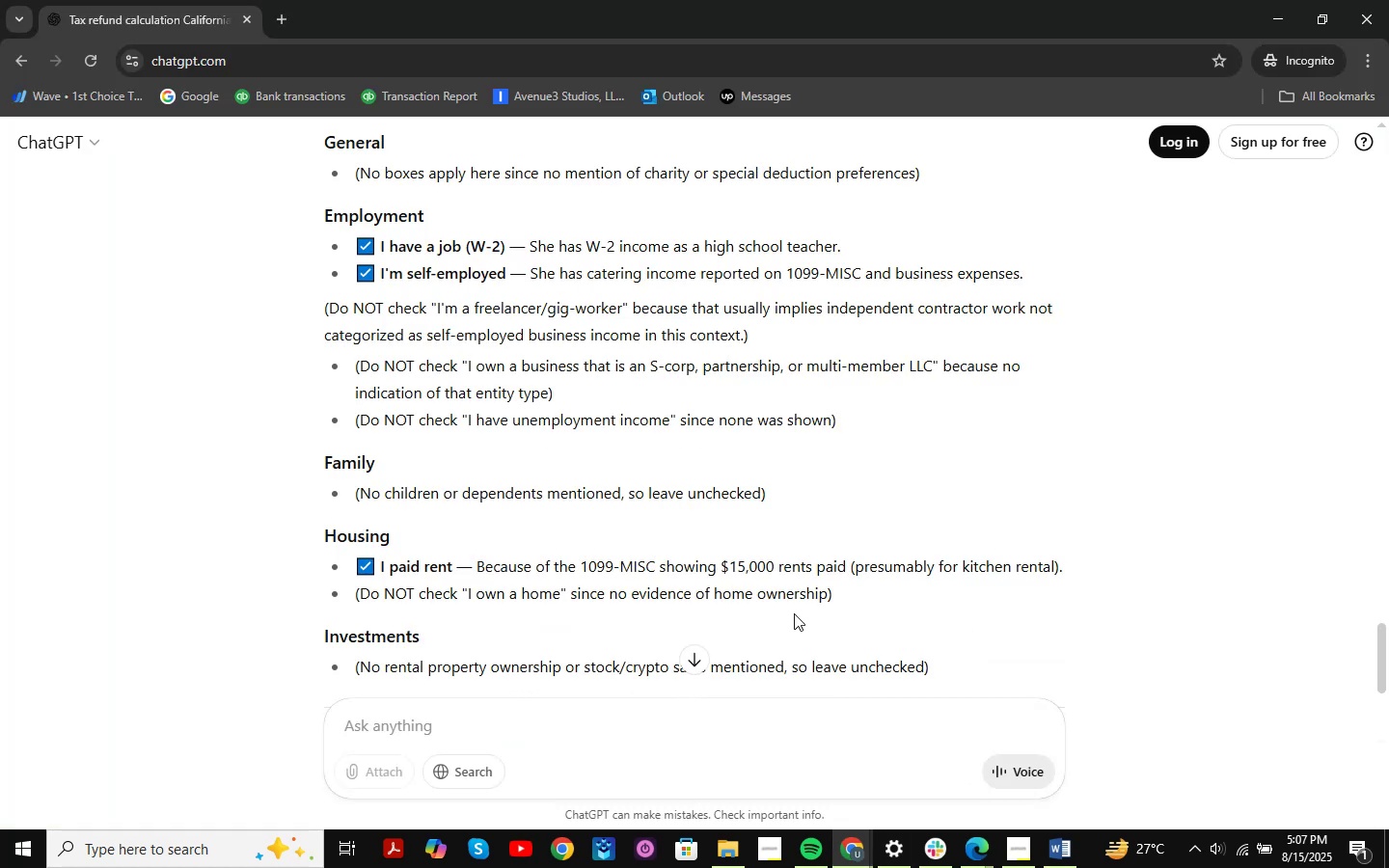 
scroll: coordinate [794, 613], scroll_direction: down, amount: 3.0
 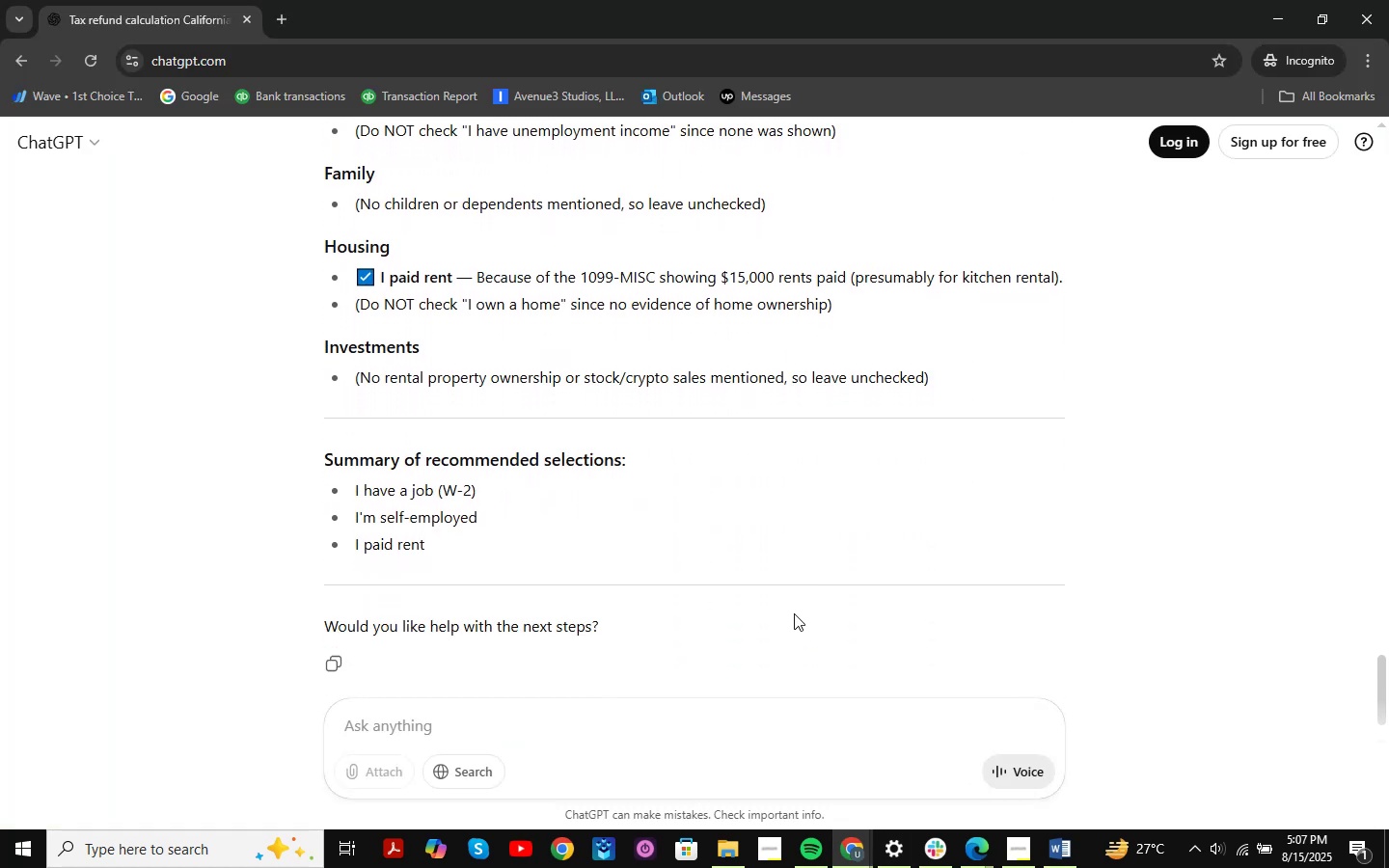 
left_click([1066, 853])
 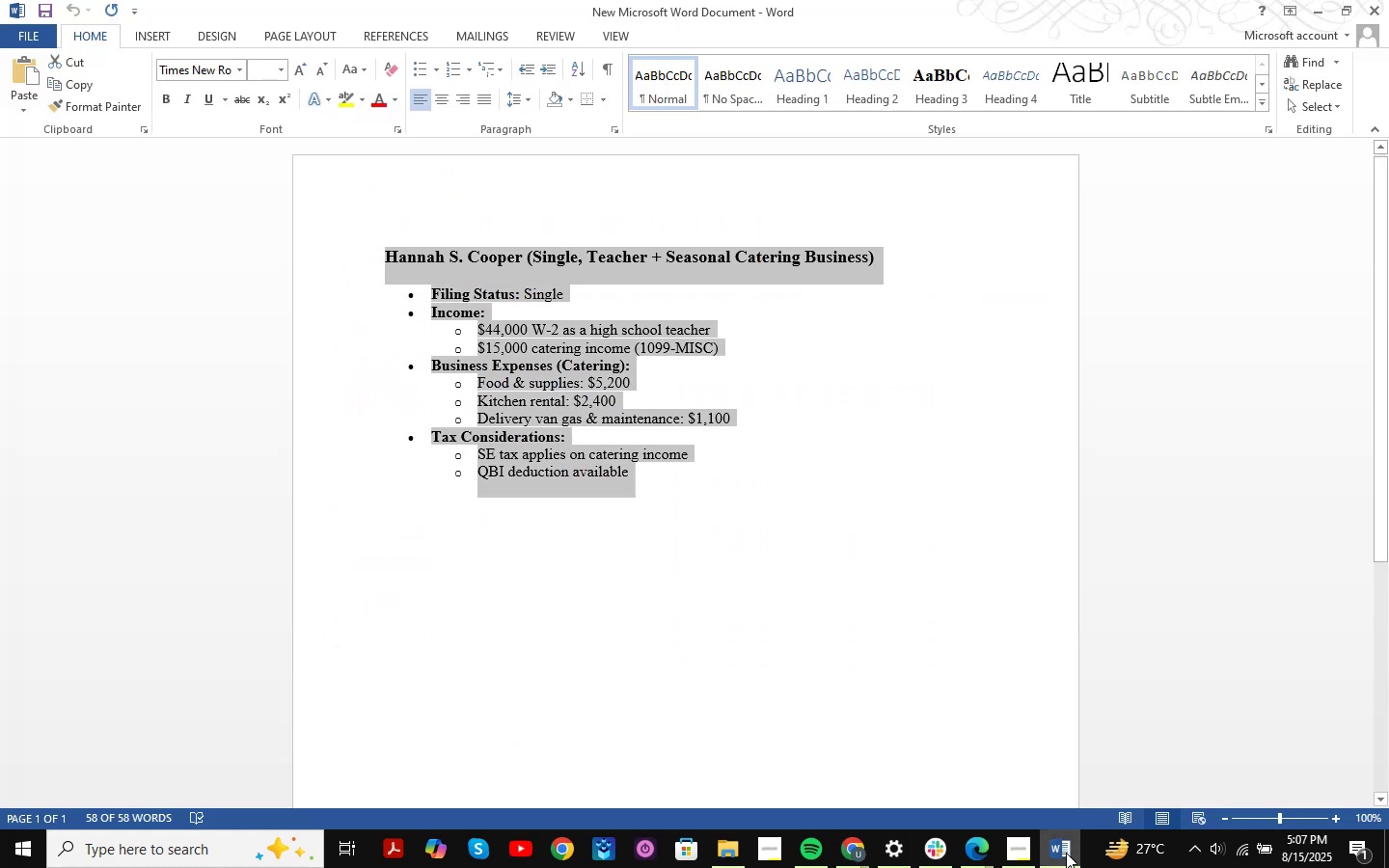 
left_click([807, 487])
 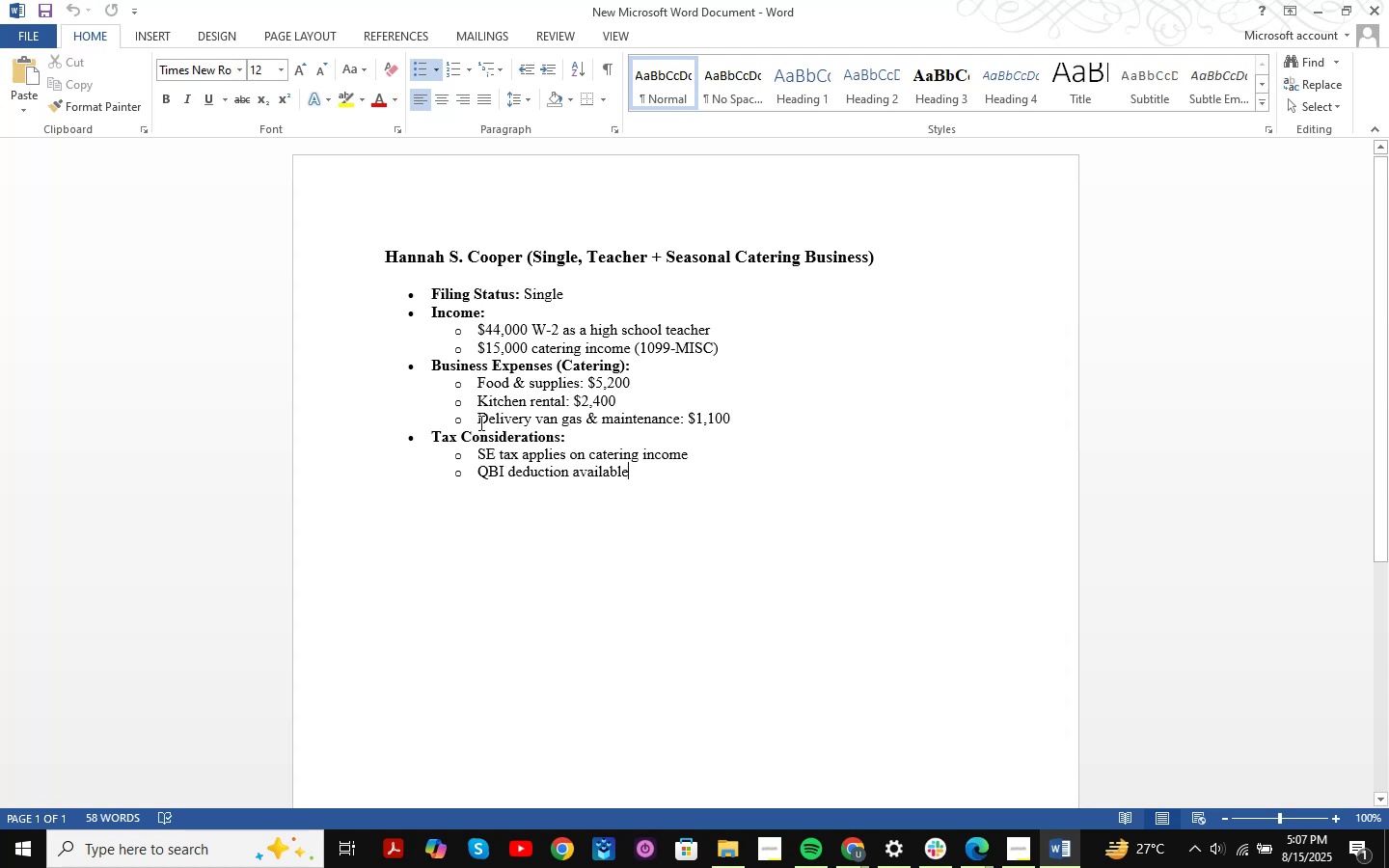 
wait(8.51)
 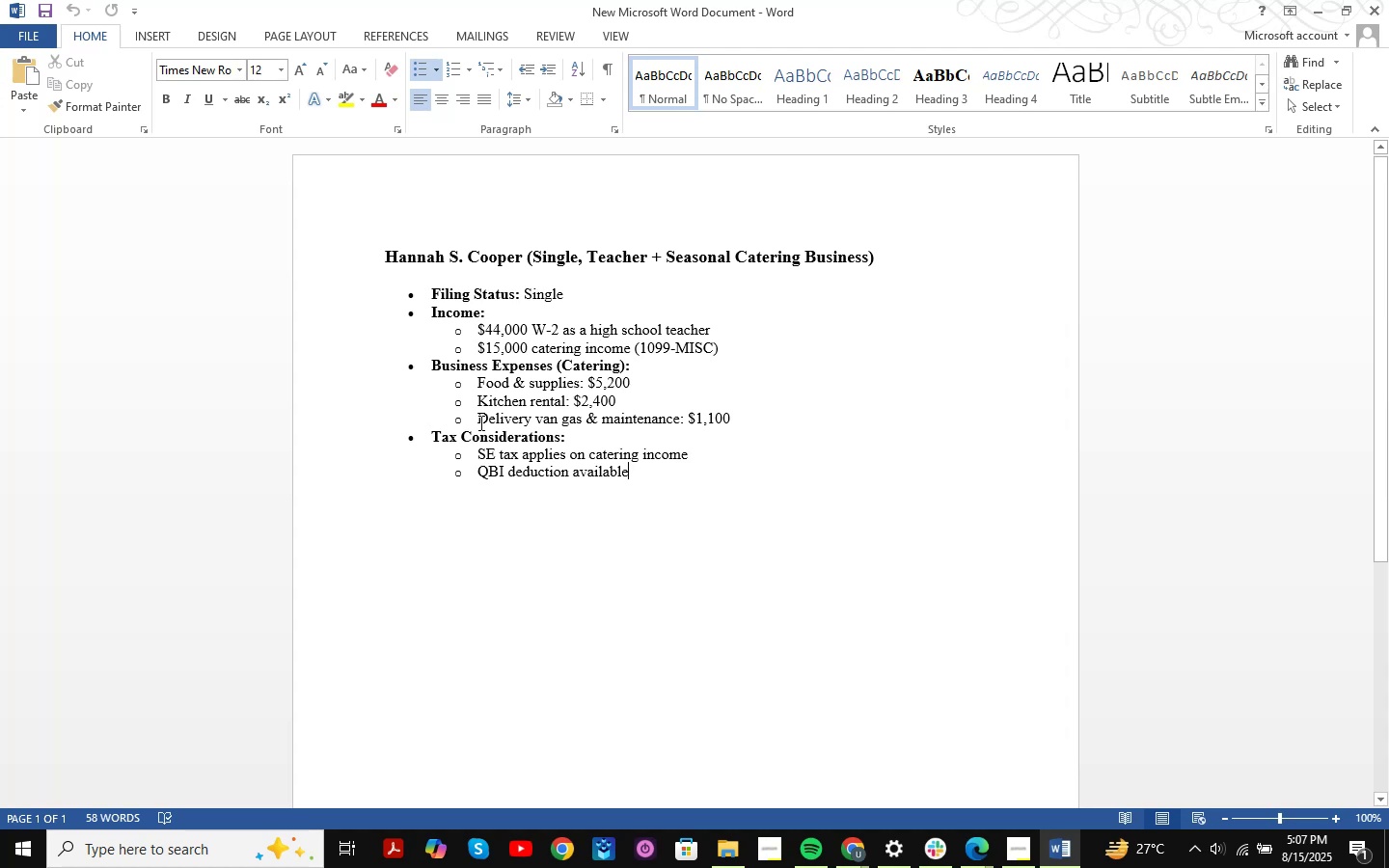 
left_click([1078, 851])
 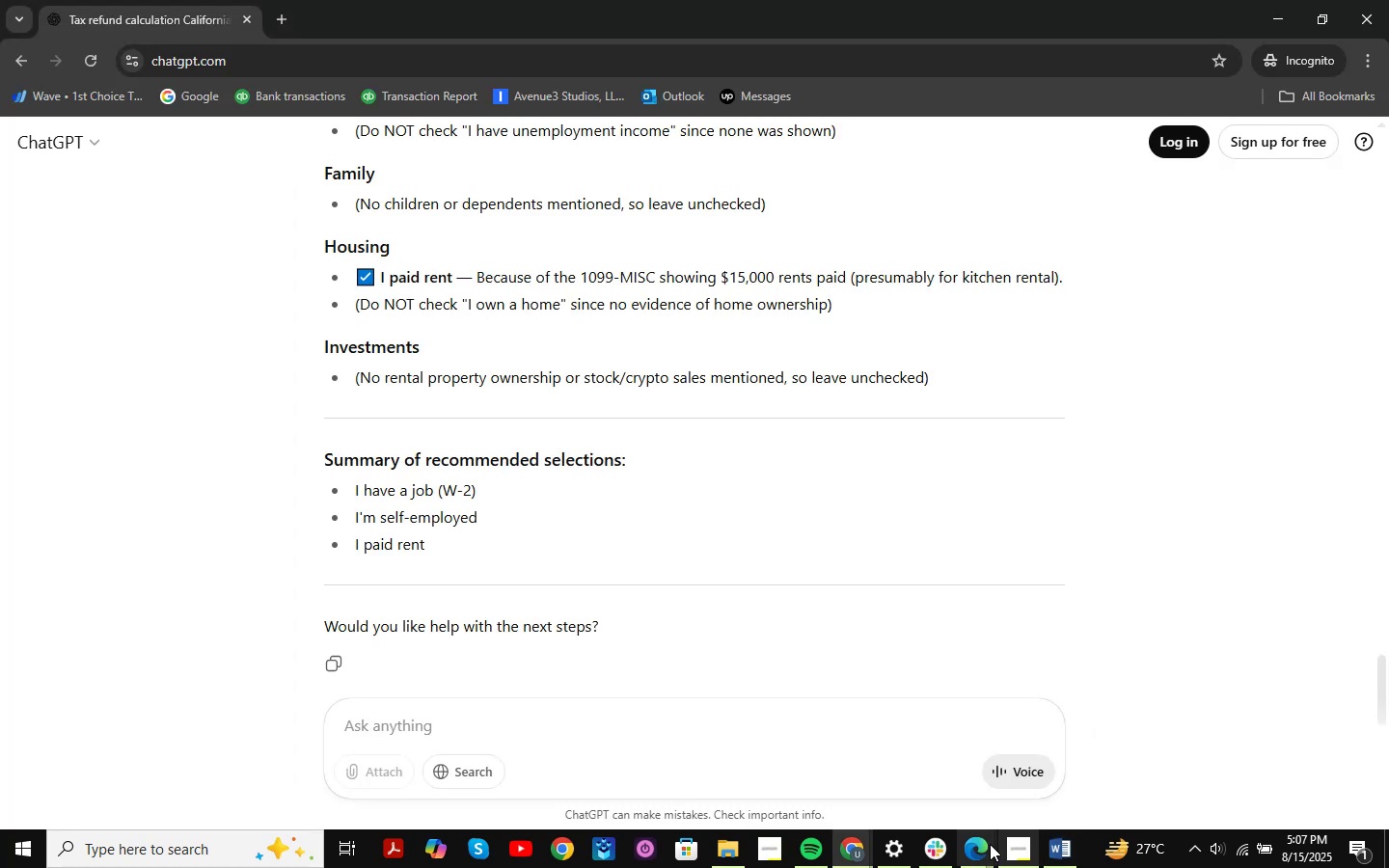 
left_click([982, 844])
 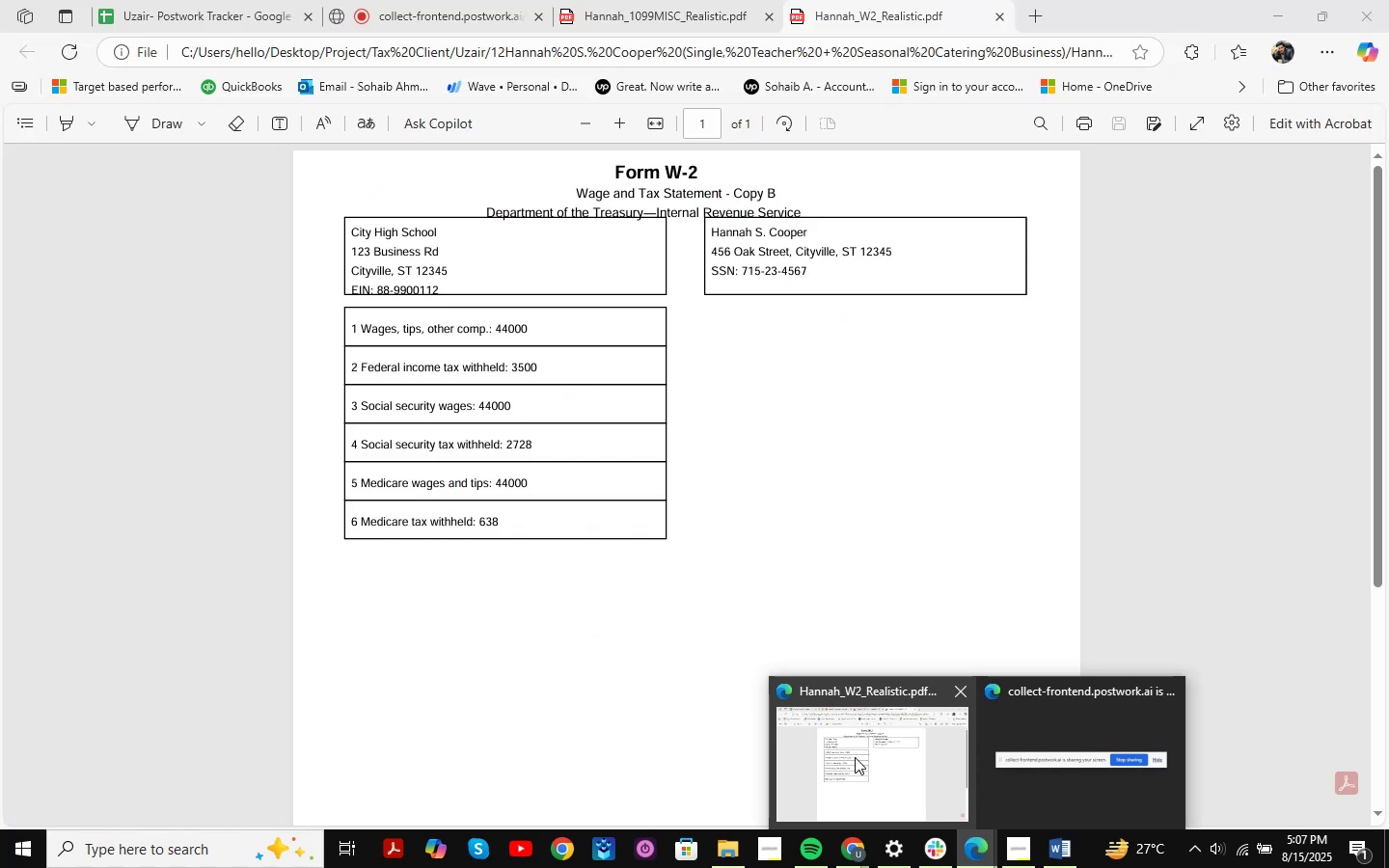 
left_click([855, 757])
 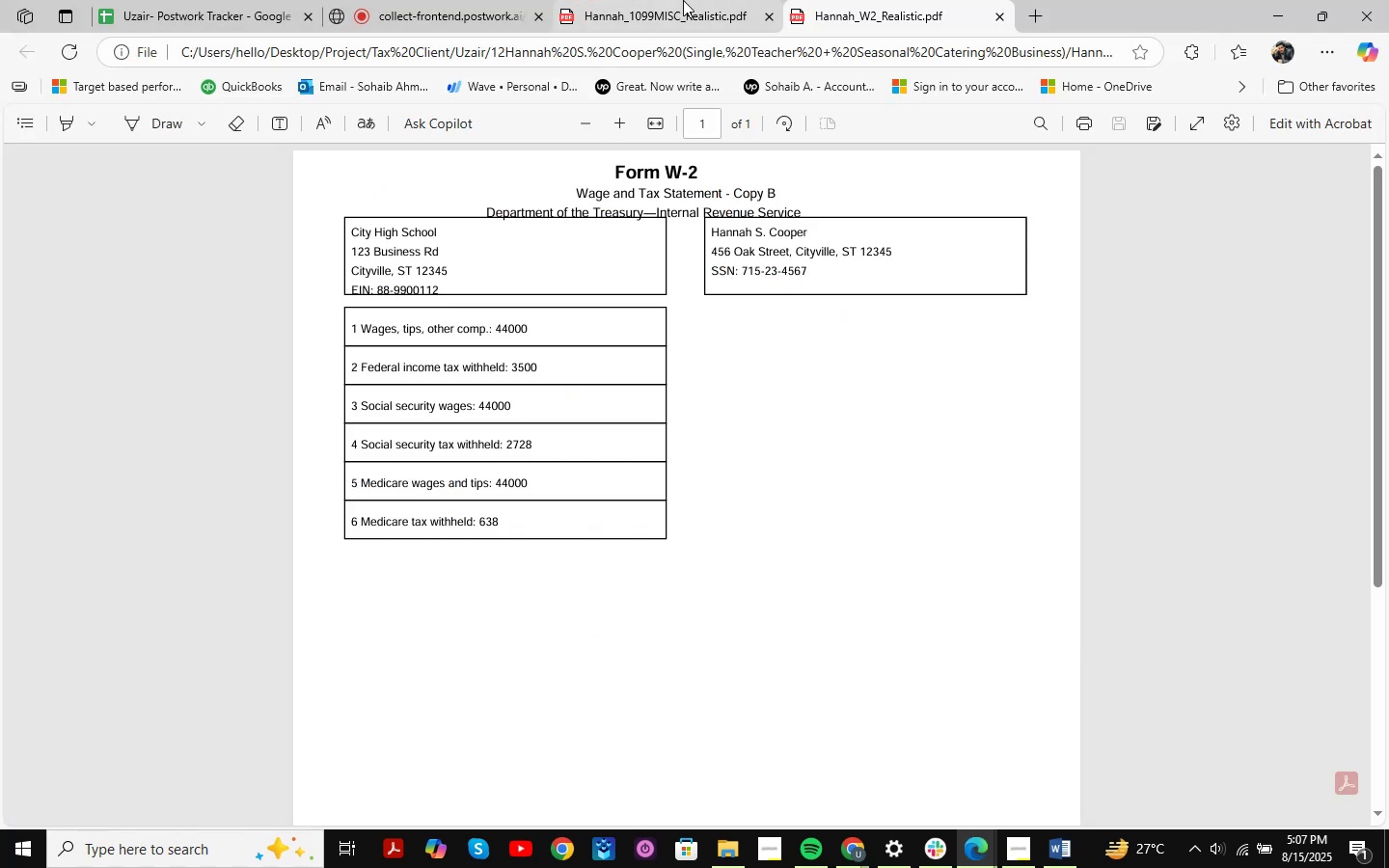 
left_click([647, 0])
 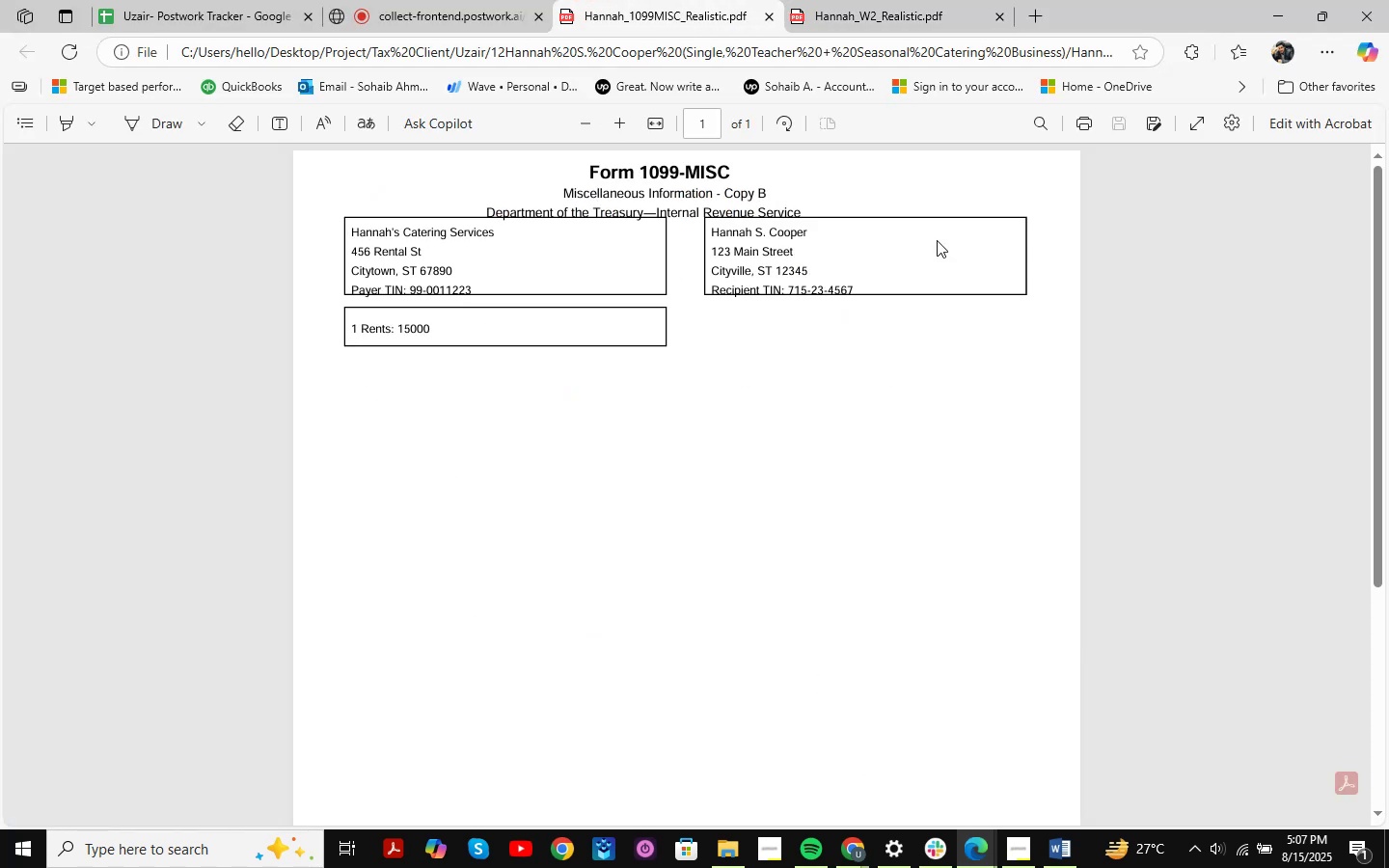 
left_click([1280, 18])
 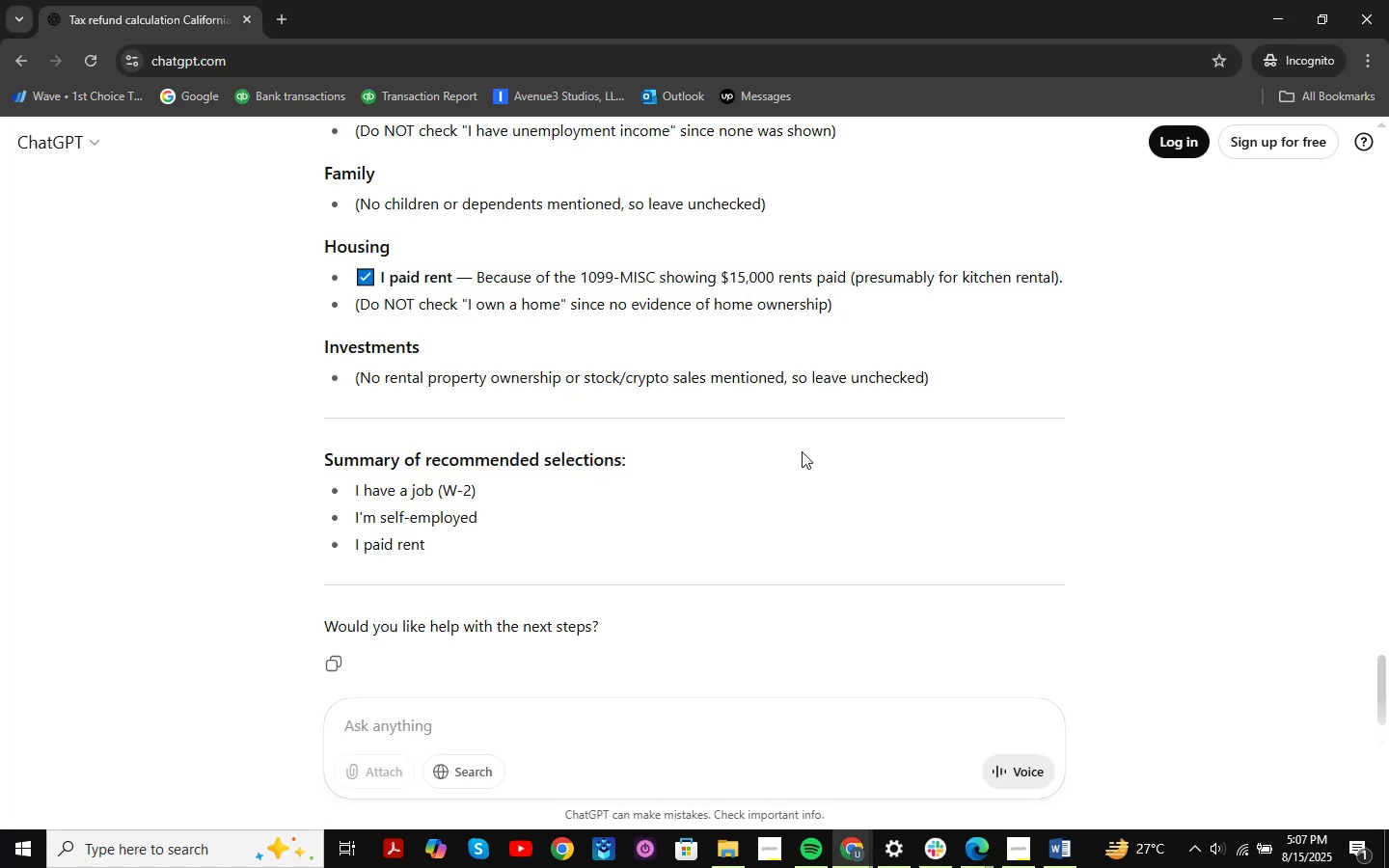 
scroll: coordinate [802, 451], scroll_direction: down, amount: 1.0
 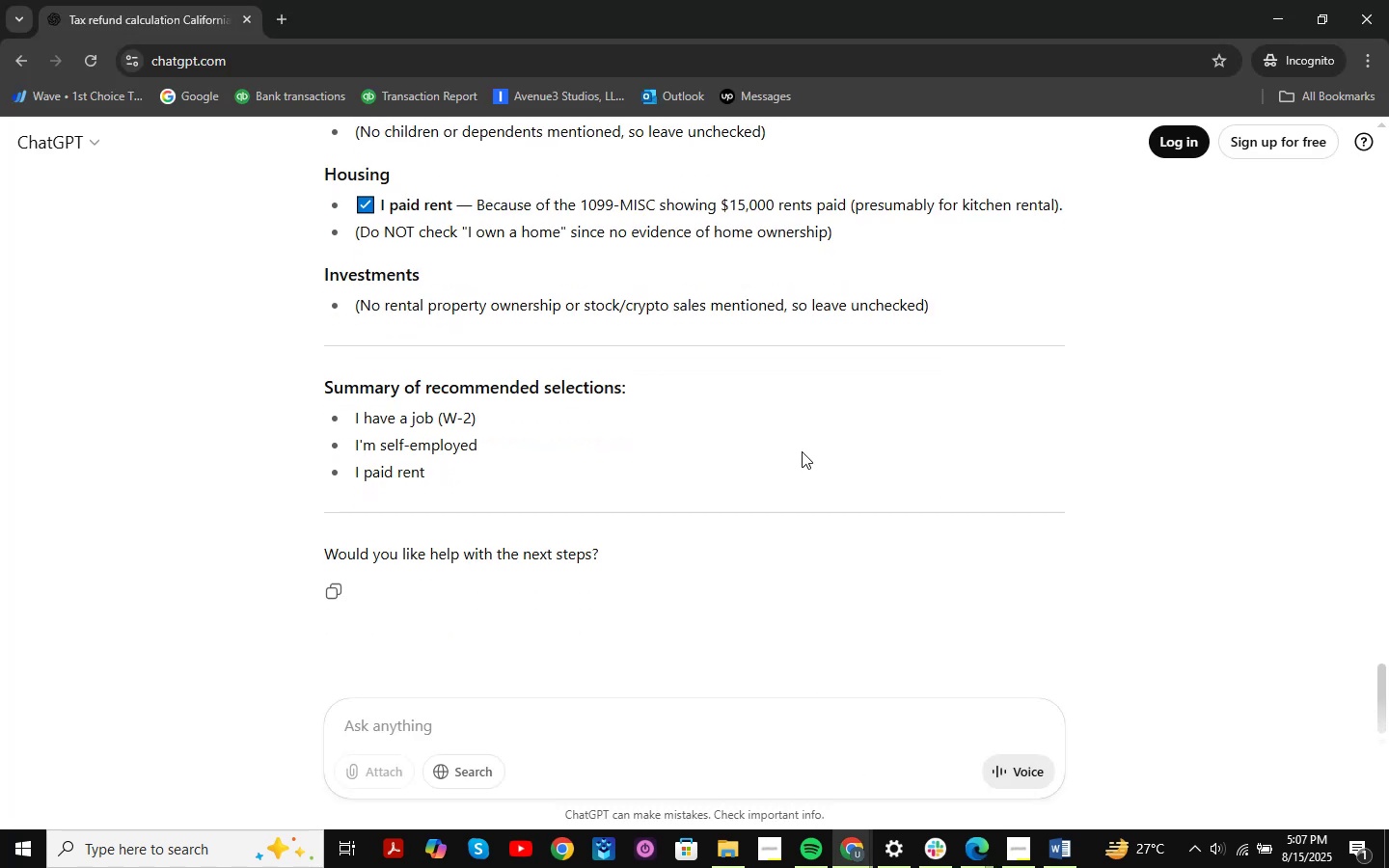 
scroll: coordinate [802, 451], scroll_direction: up, amount: 1.0
 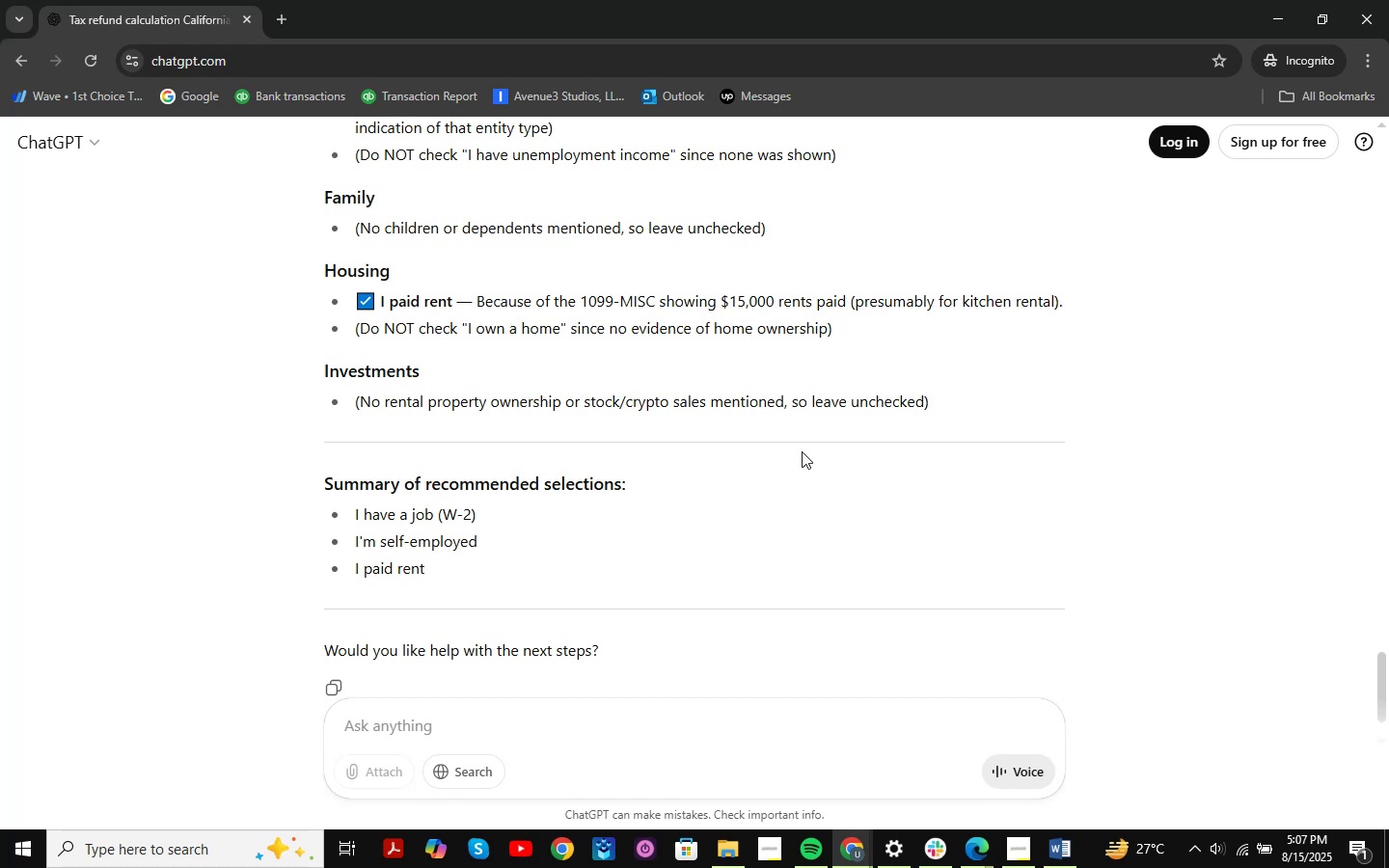 
wait(12.85)
 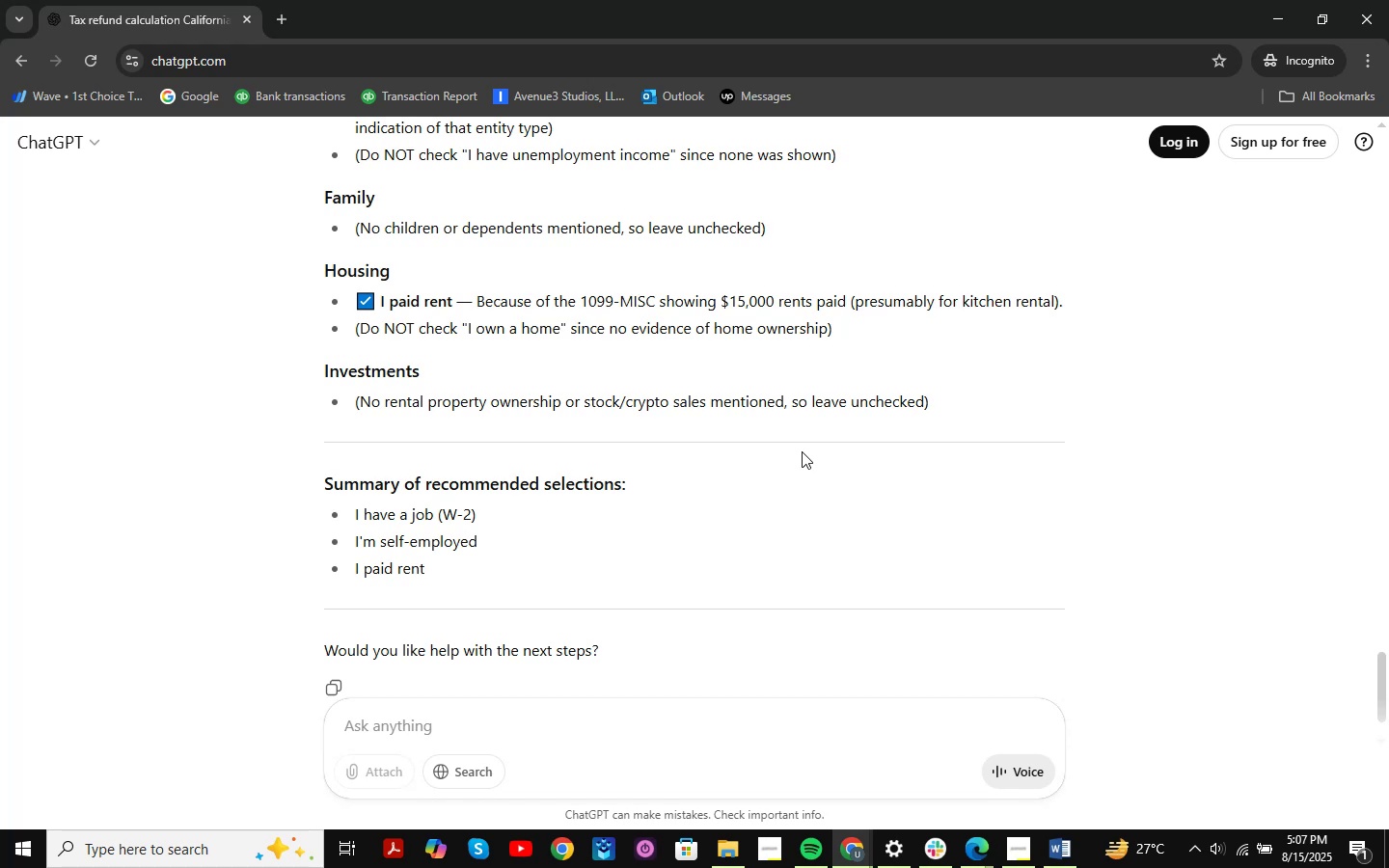 
left_click([837, 847])
 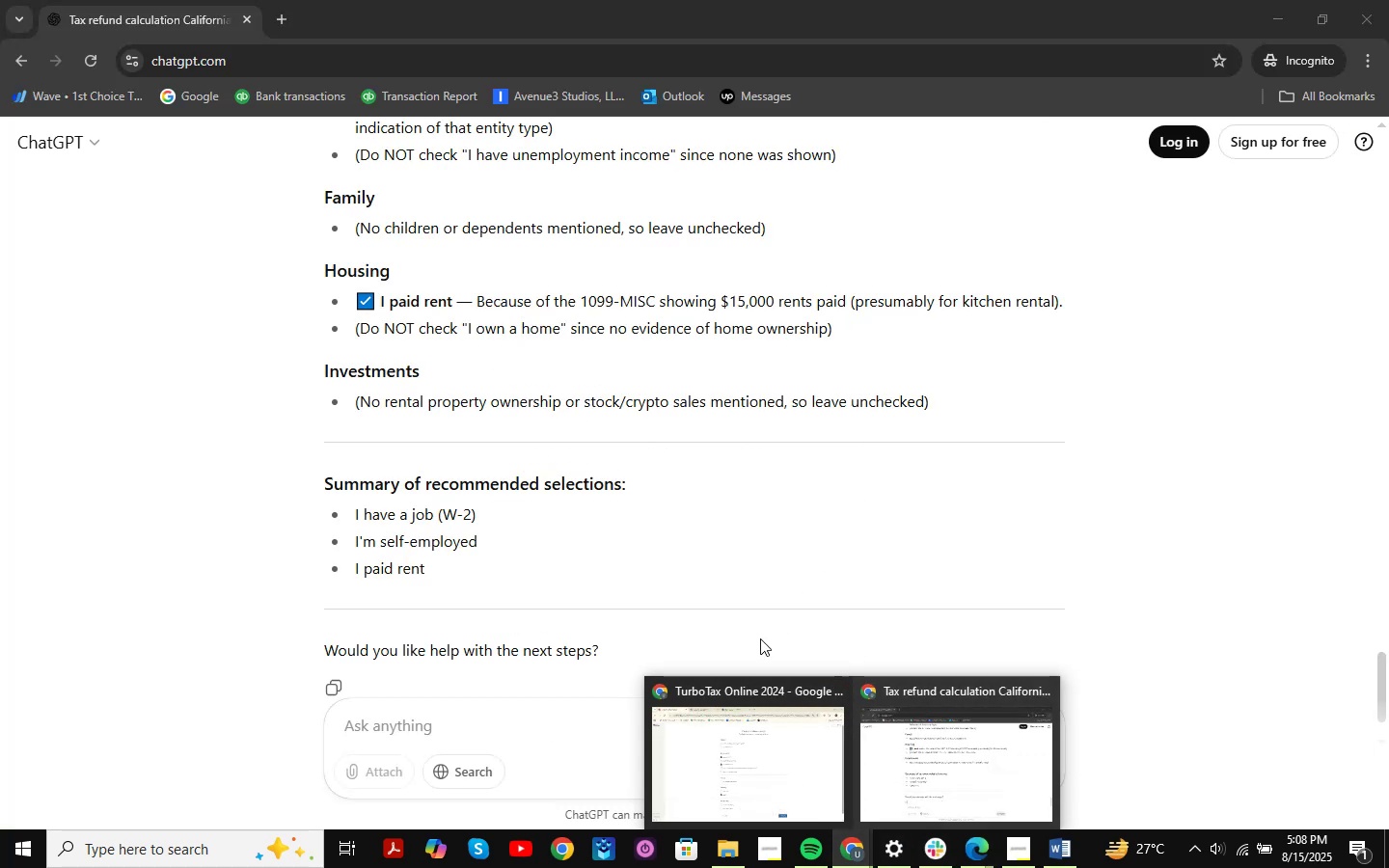 
wait(12.02)
 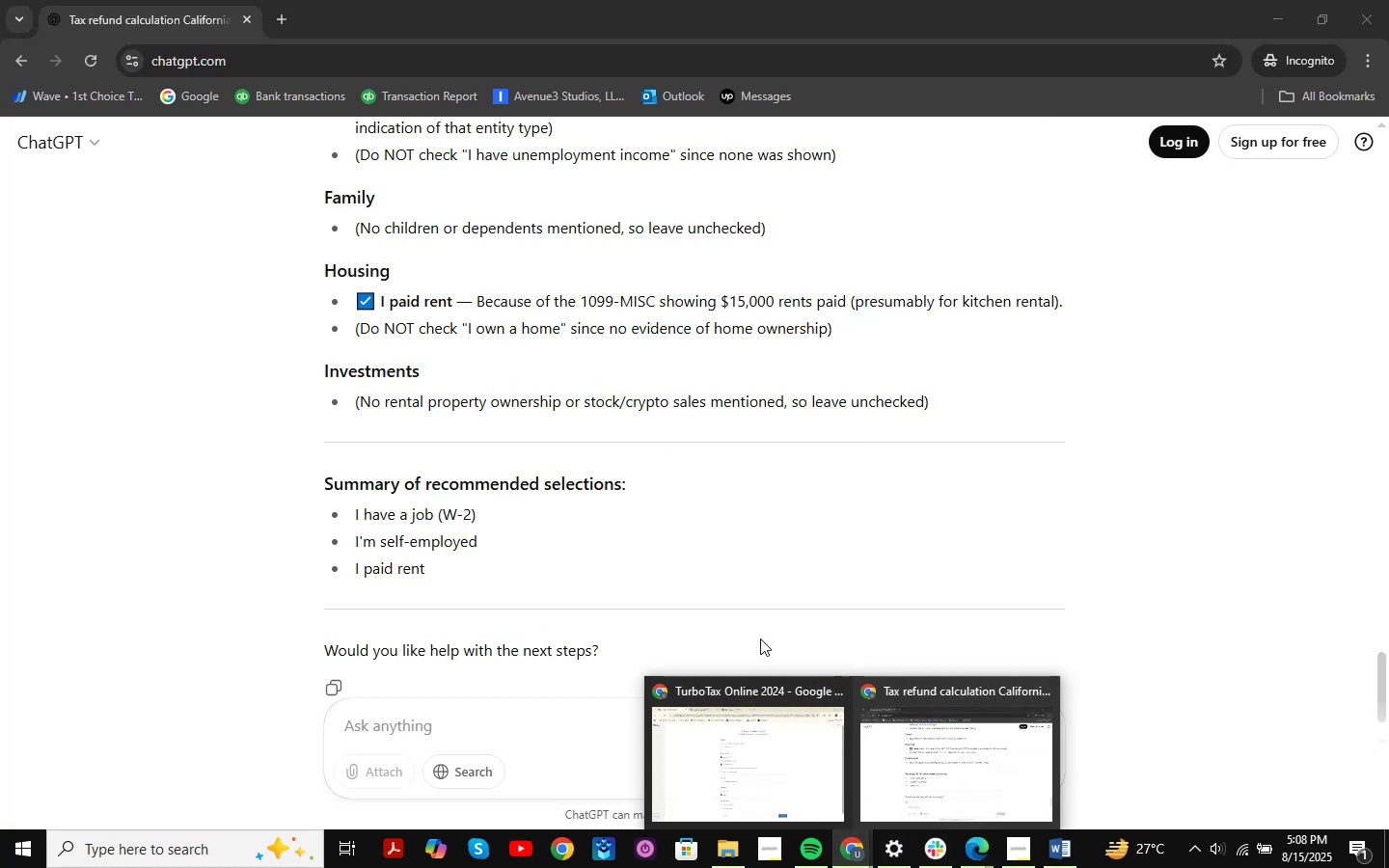 
left_click([1061, 852])
 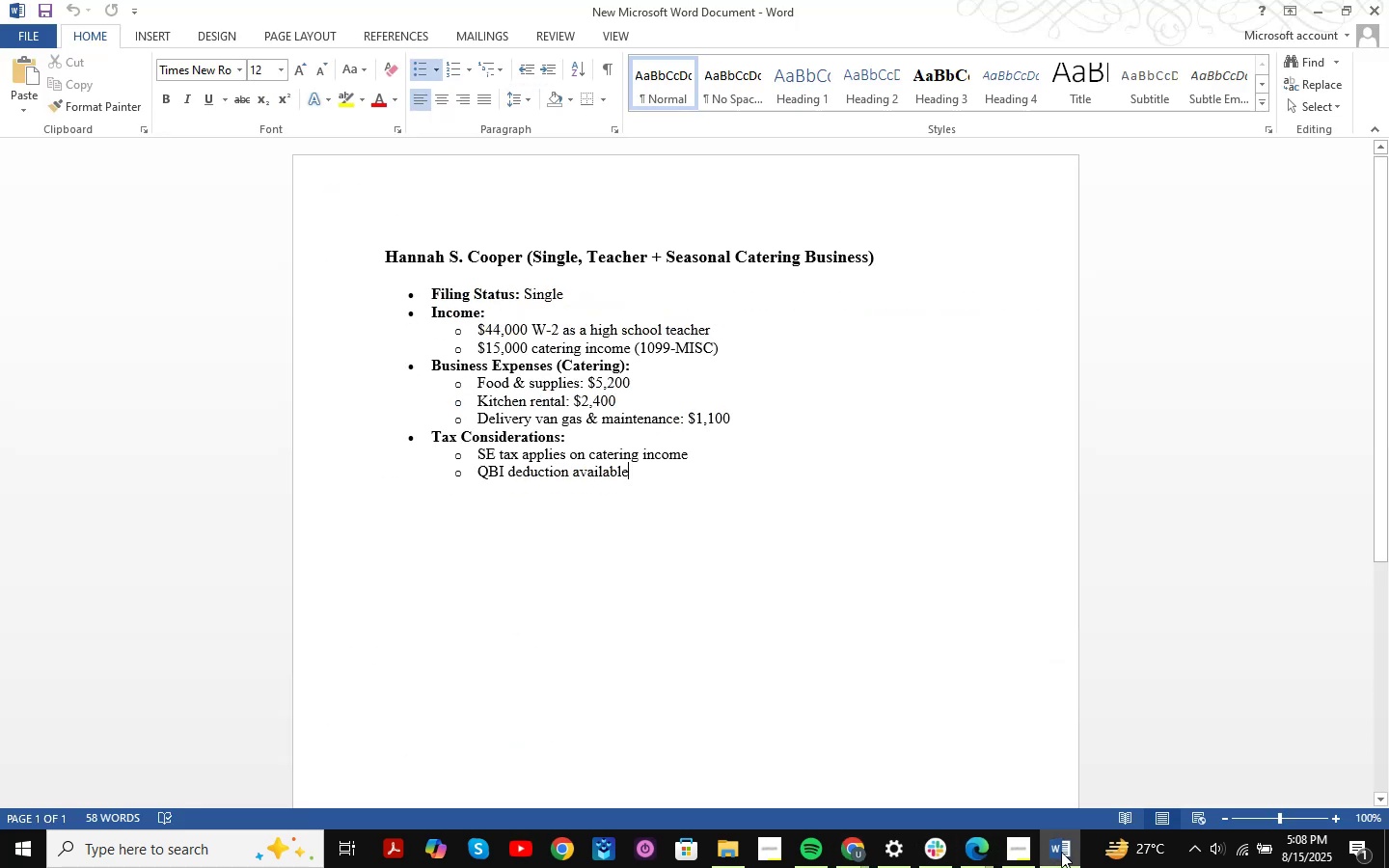 
left_click([1061, 852])
 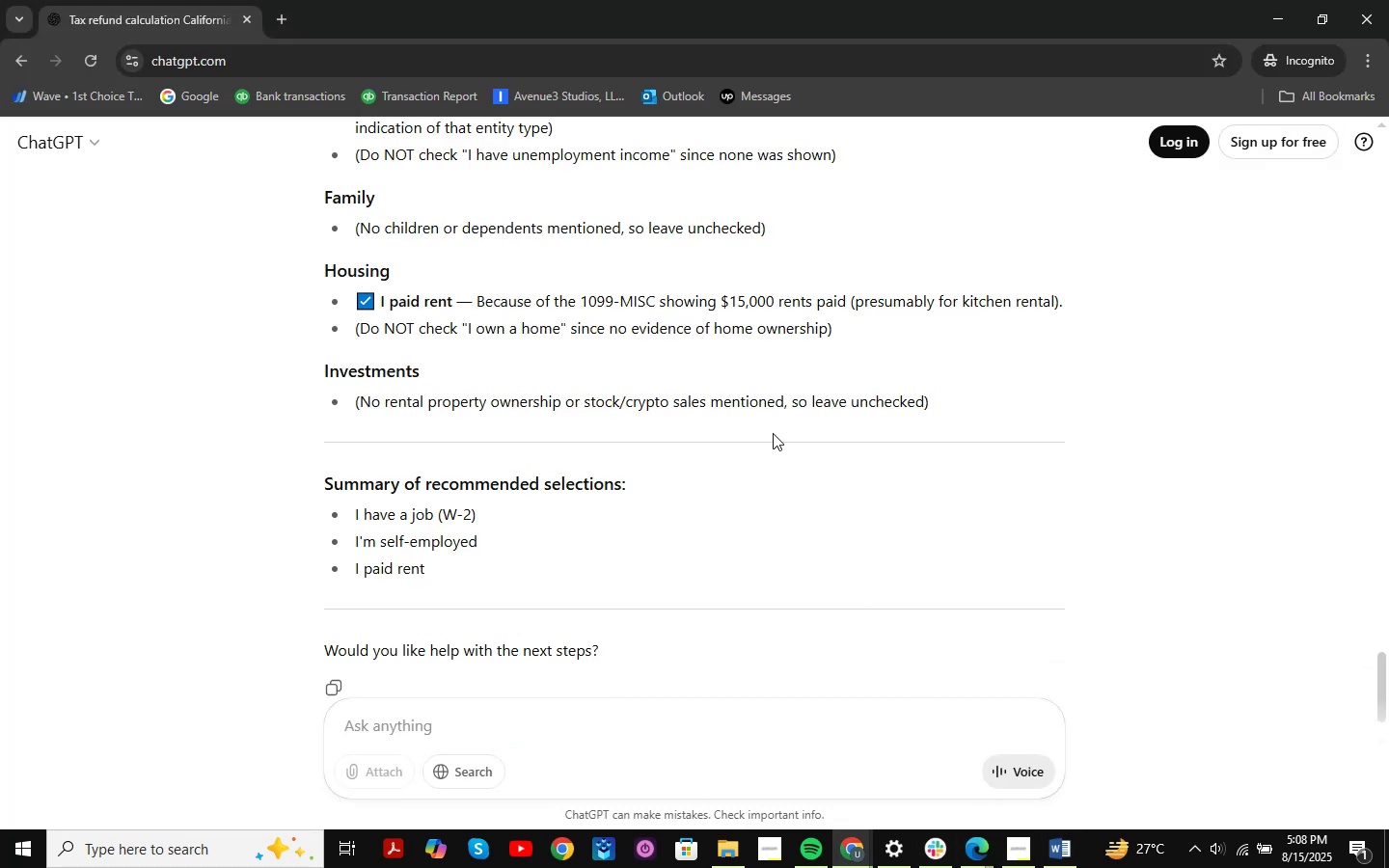 
scroll: coordinate [857, 653], scroll_direction: down, amount: 9.0
 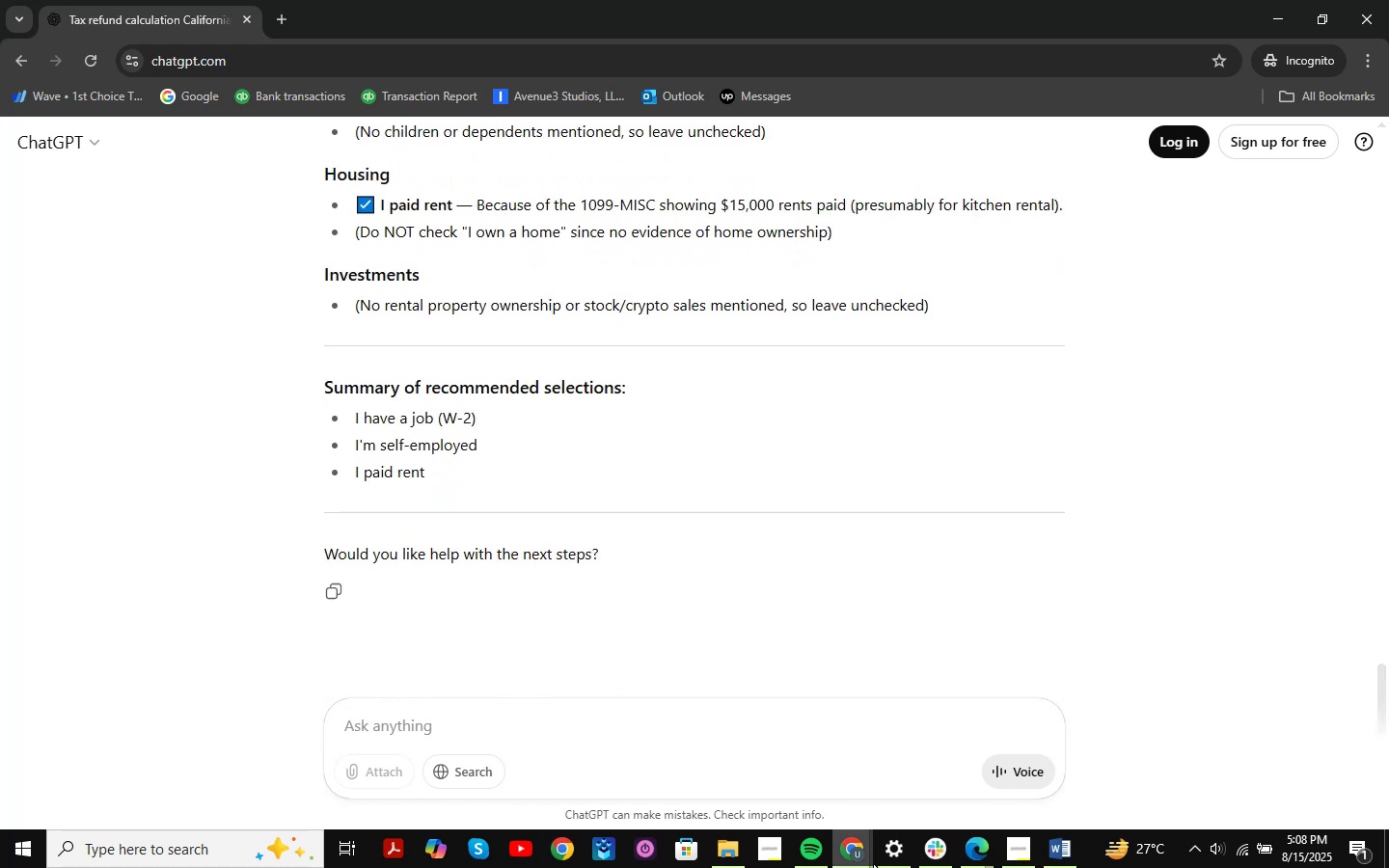 
left_click([874, 867])
 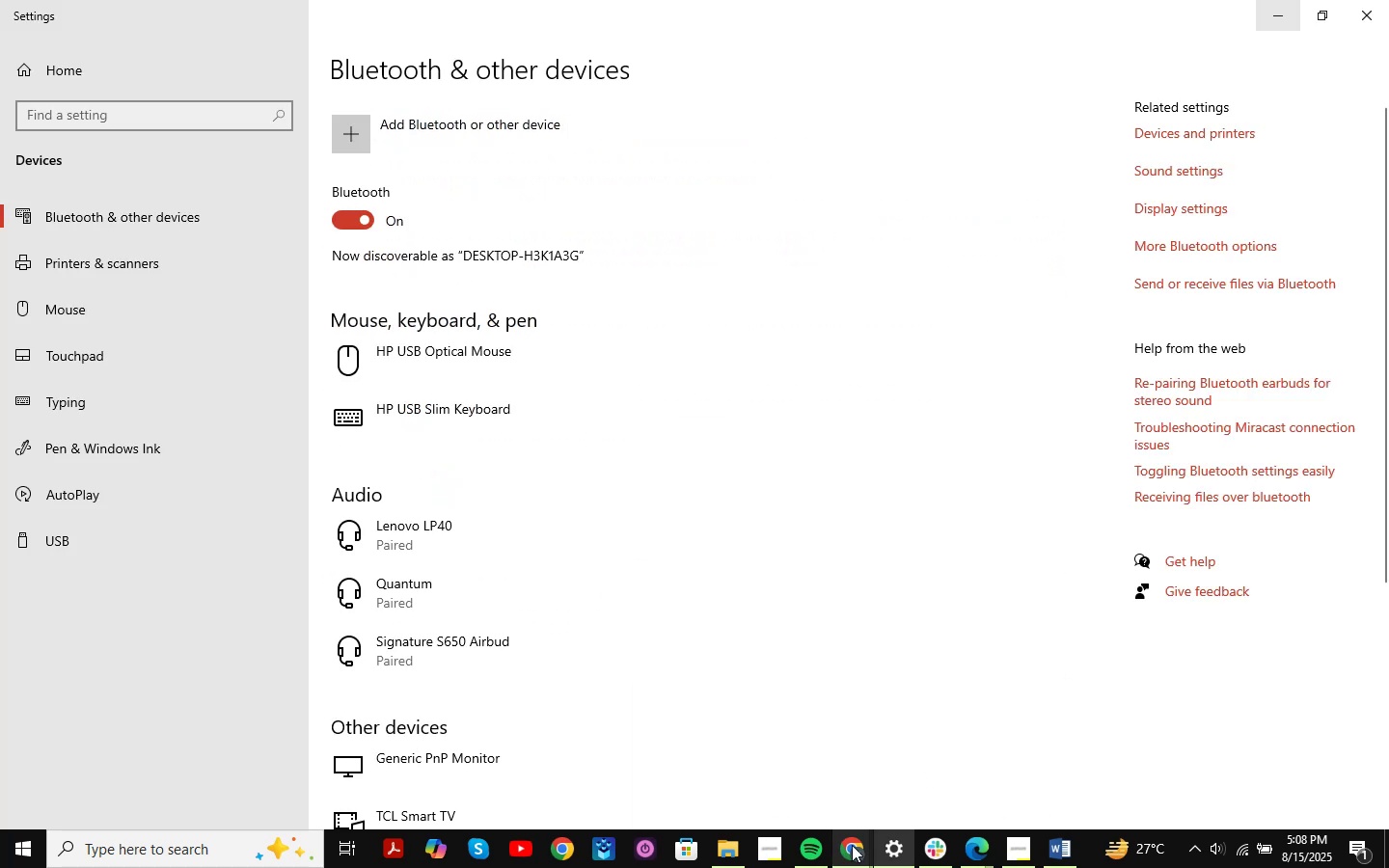 
left_click([852, 843])
 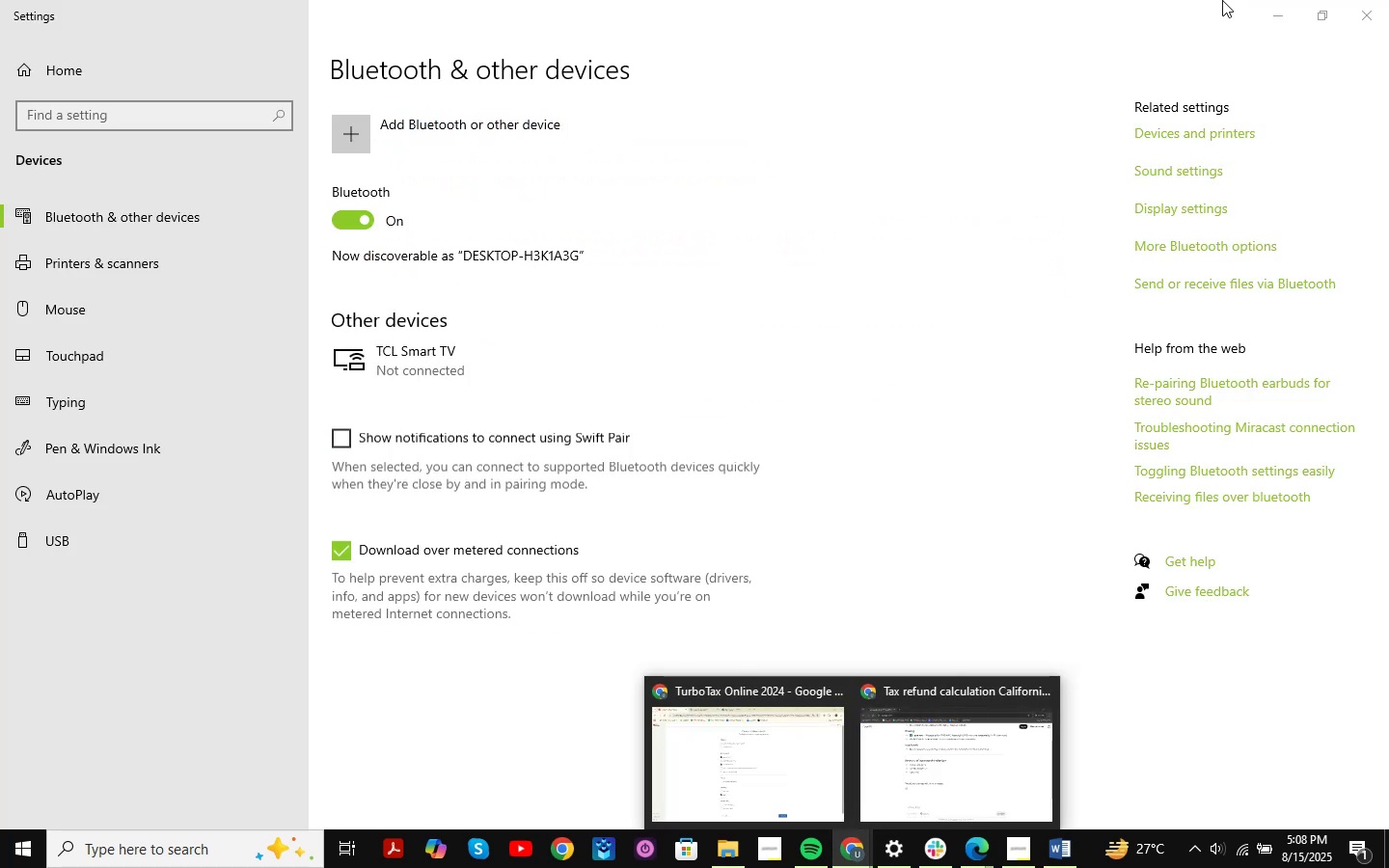 
left_click([1286, 13])
 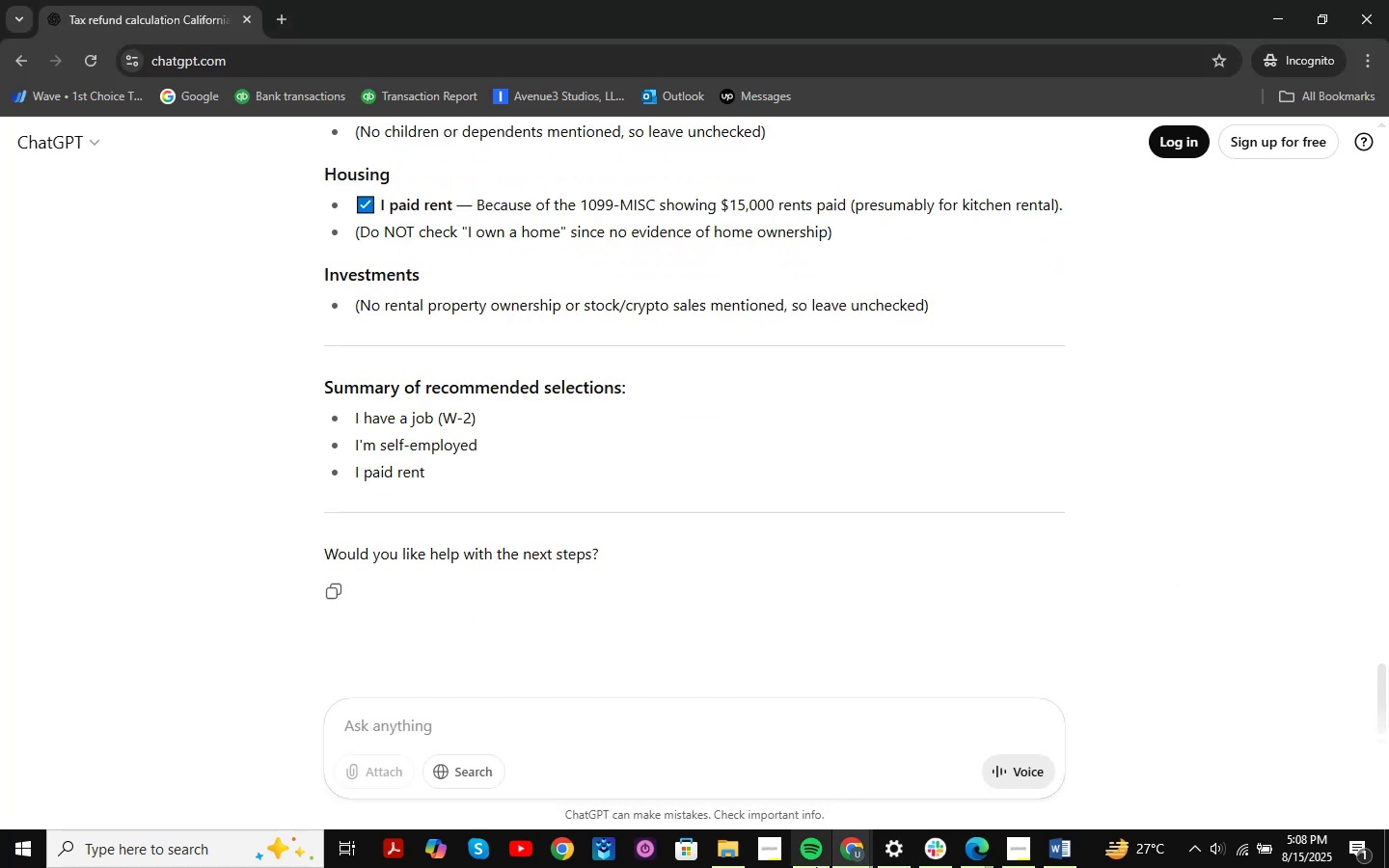 
left_click([848, 854])
 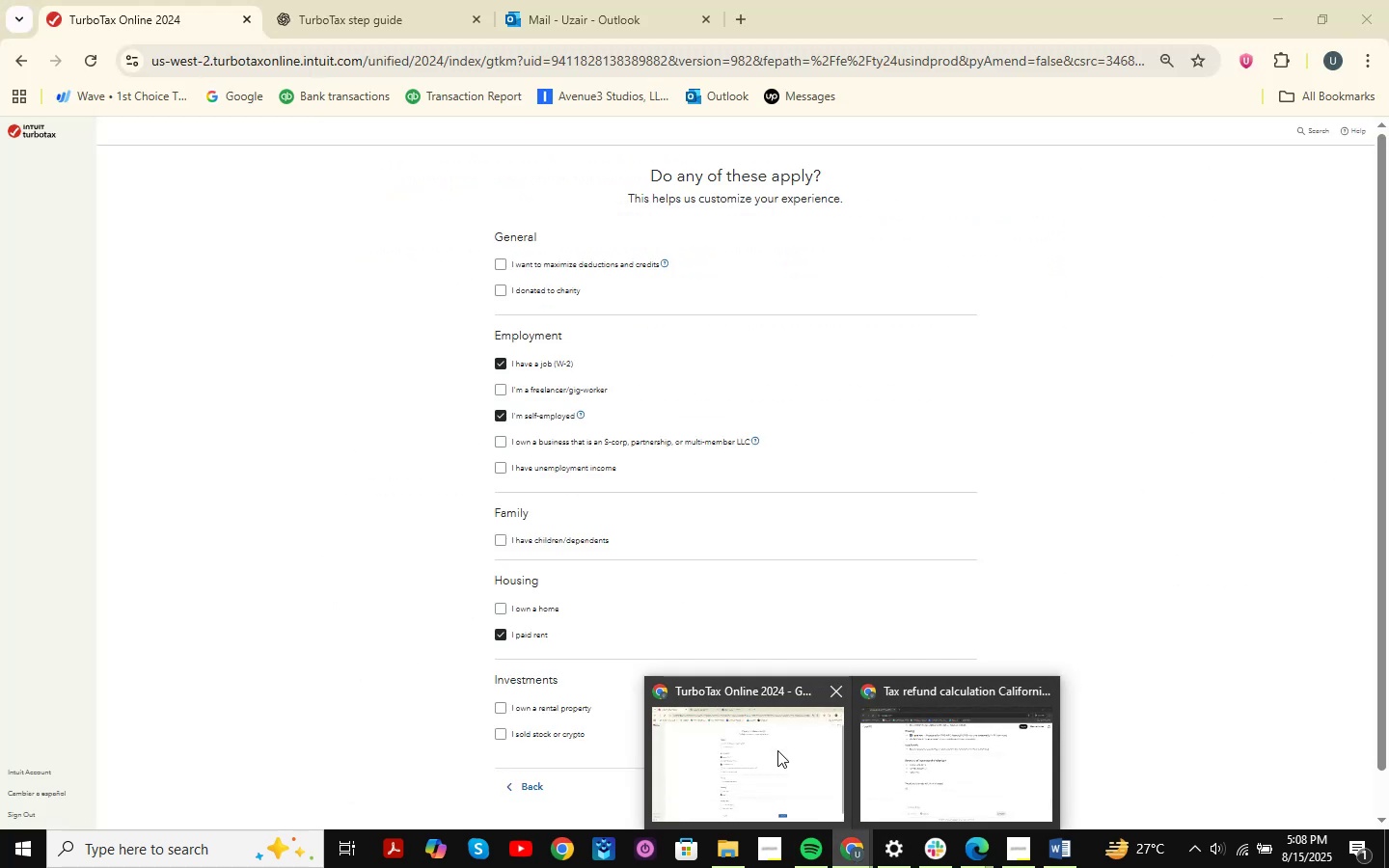 
left_click([777, 750])
 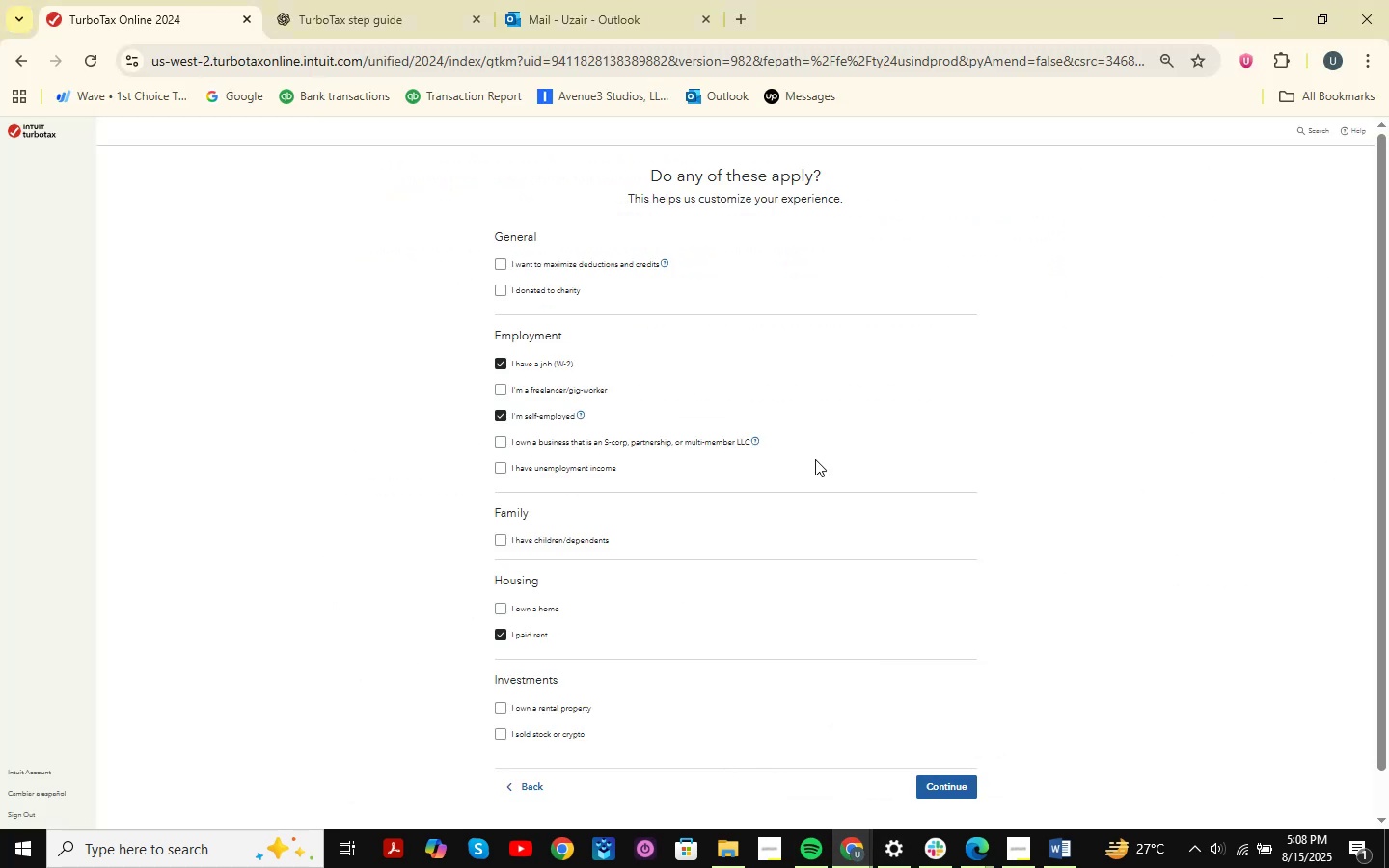 
scroll: coordinate [815, 459], scroll_direction: up, amount: 2.0
 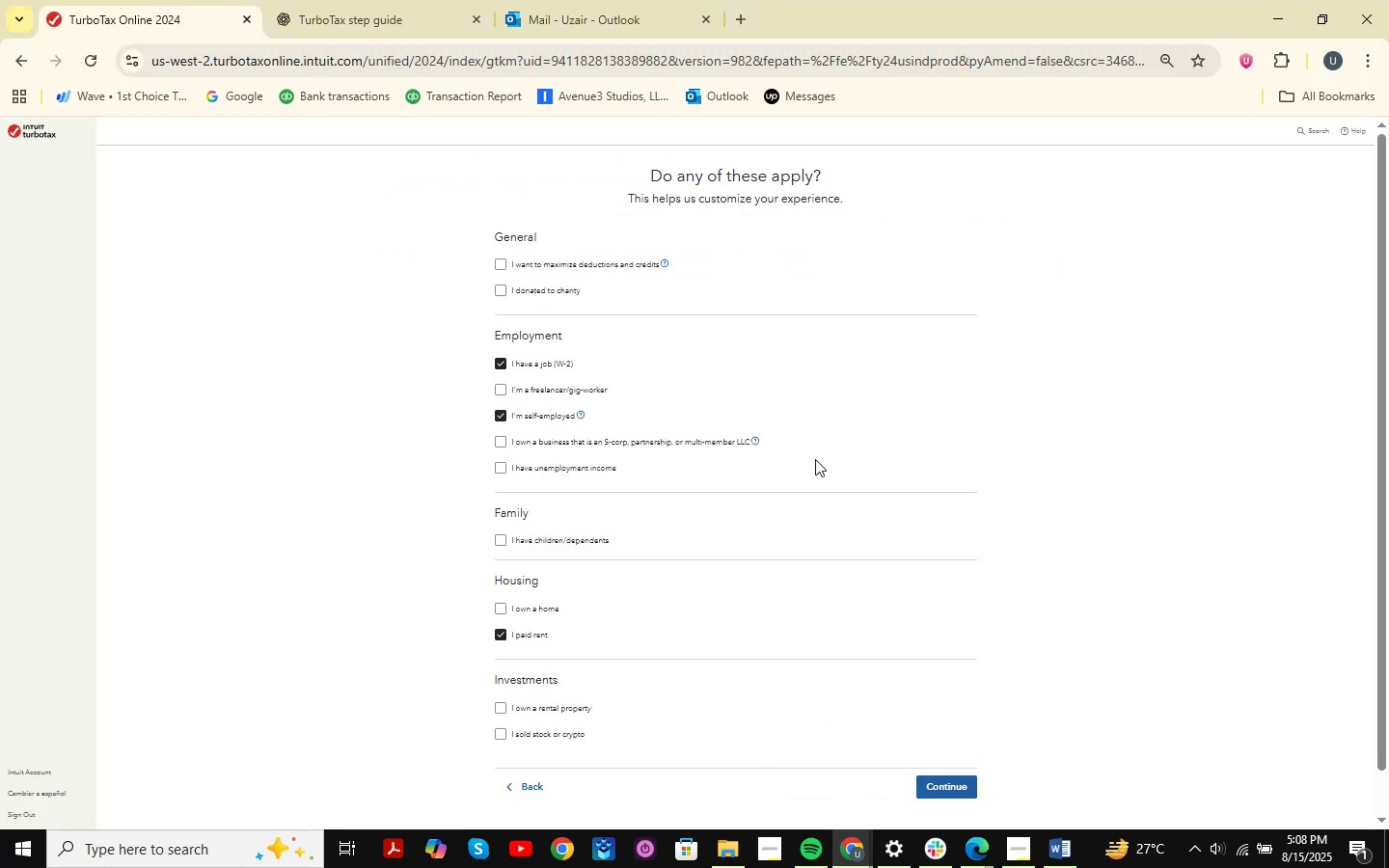 
scroll: coordinate [820, 463], scroll_direction: down, amount: 3.0
 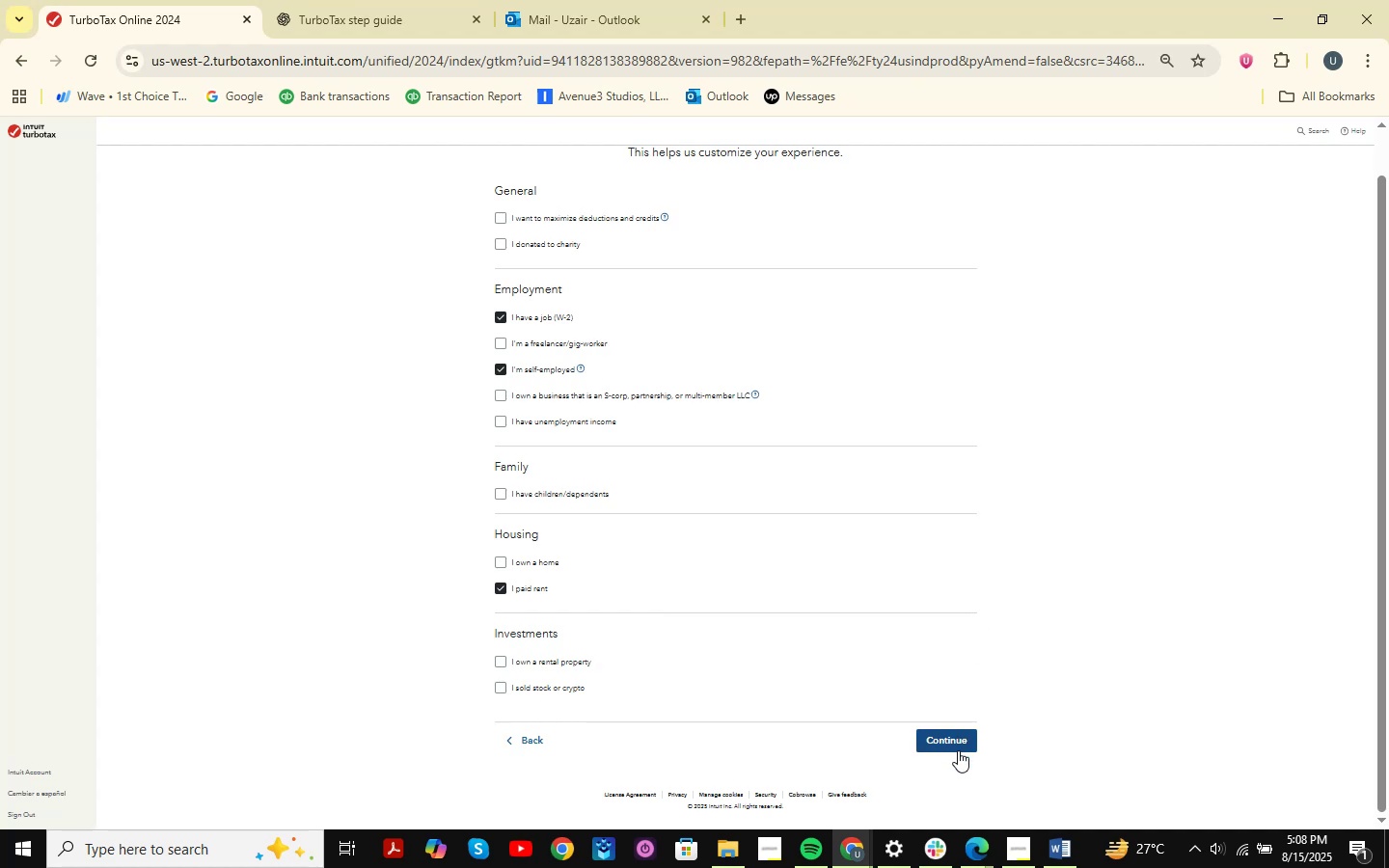 
wait(7.17)
 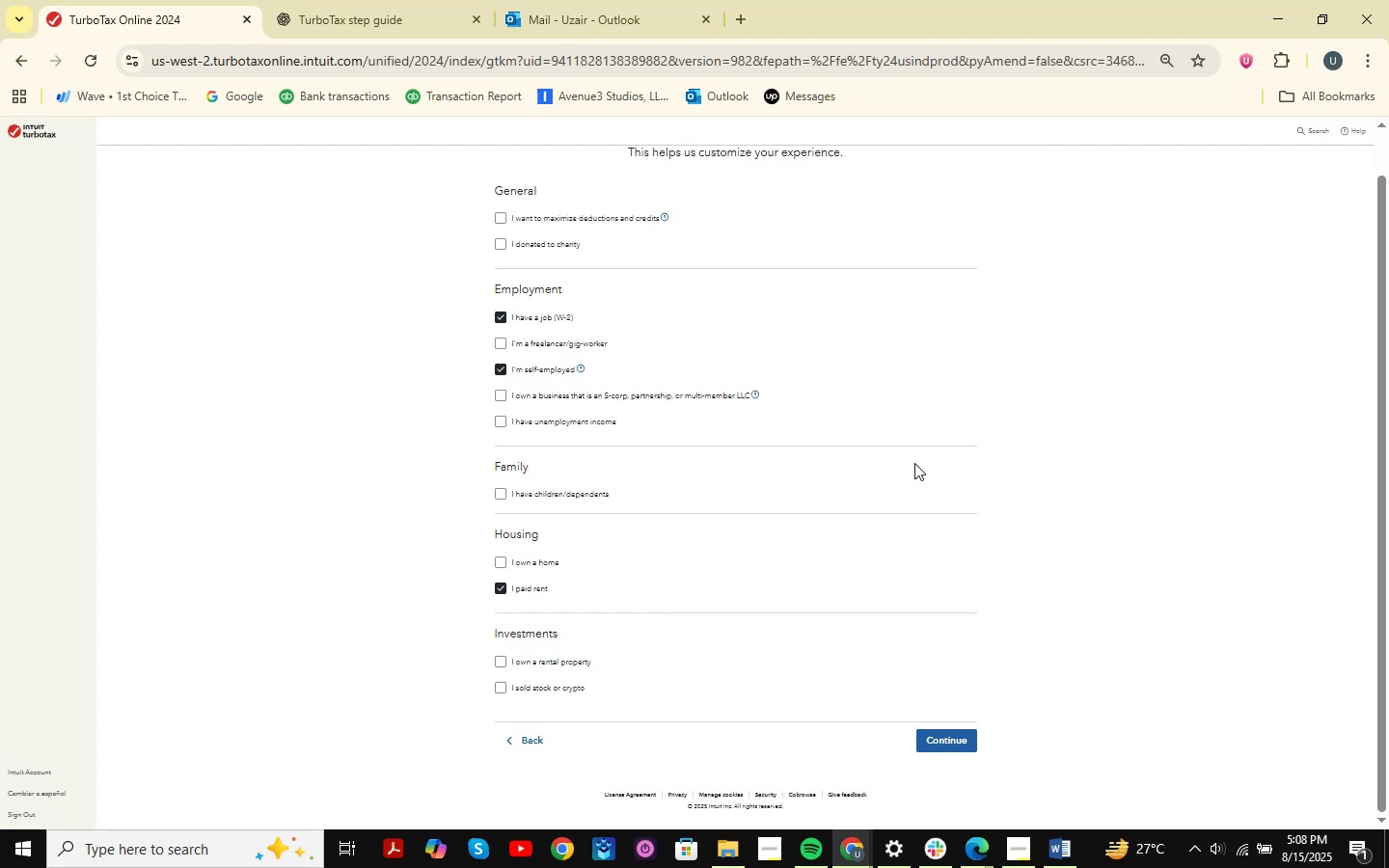 
left_click([952, 744])
 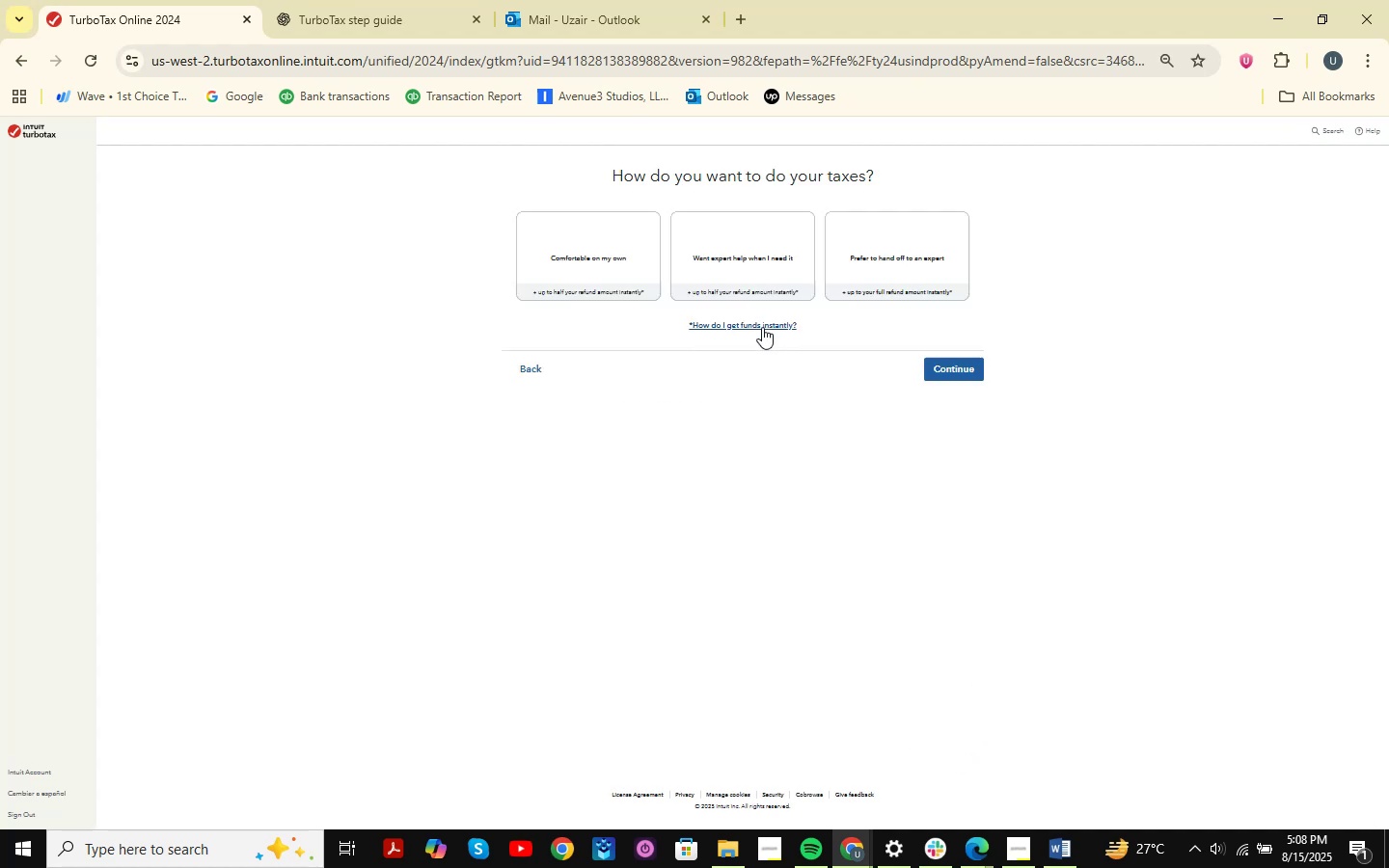 
hold_key(key=ControlLeft, duration=1.0)
scroll: coordinate [773, 243], scroll_direction: up, amount: 2.0
 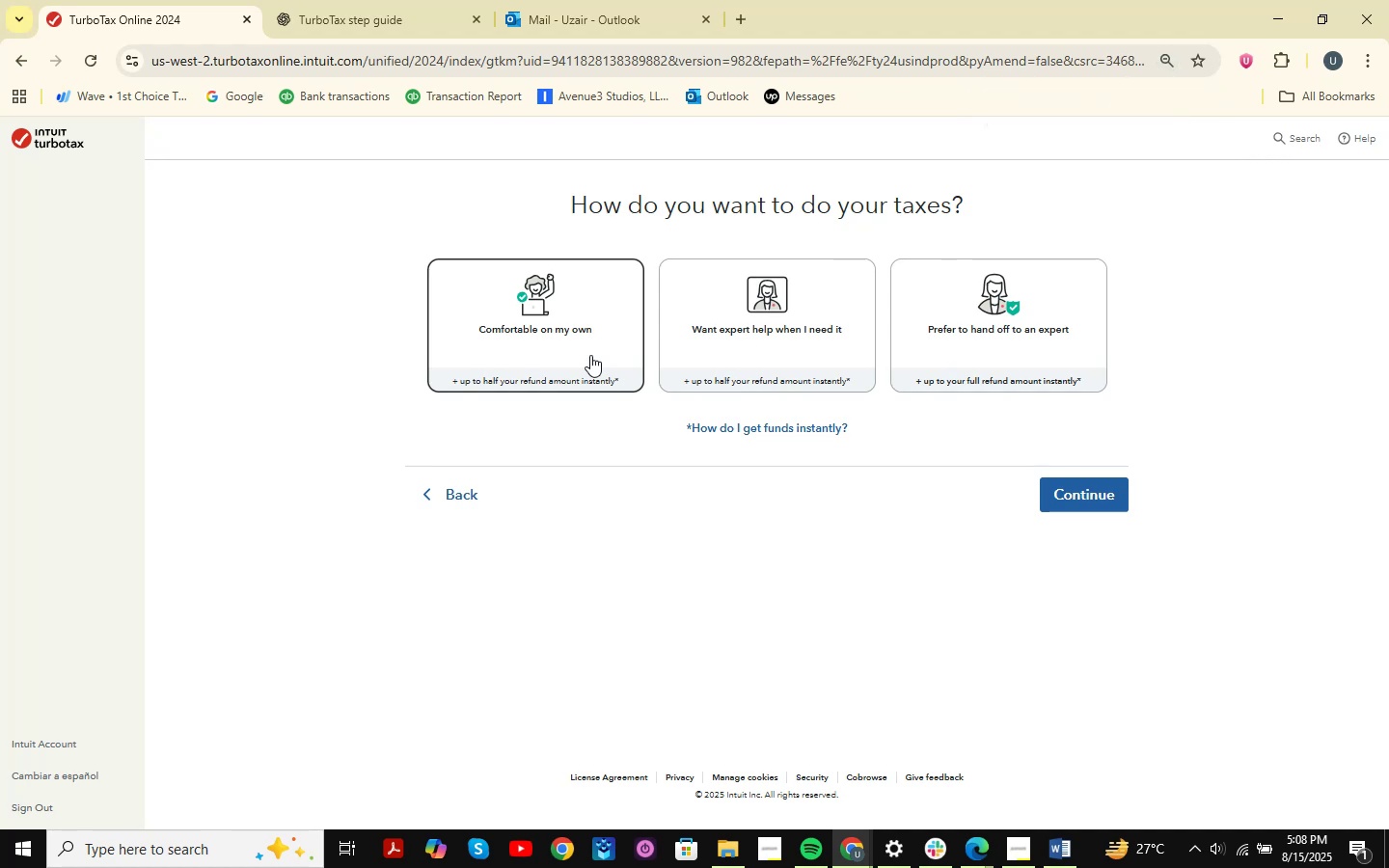 
left_click([590, 355])
 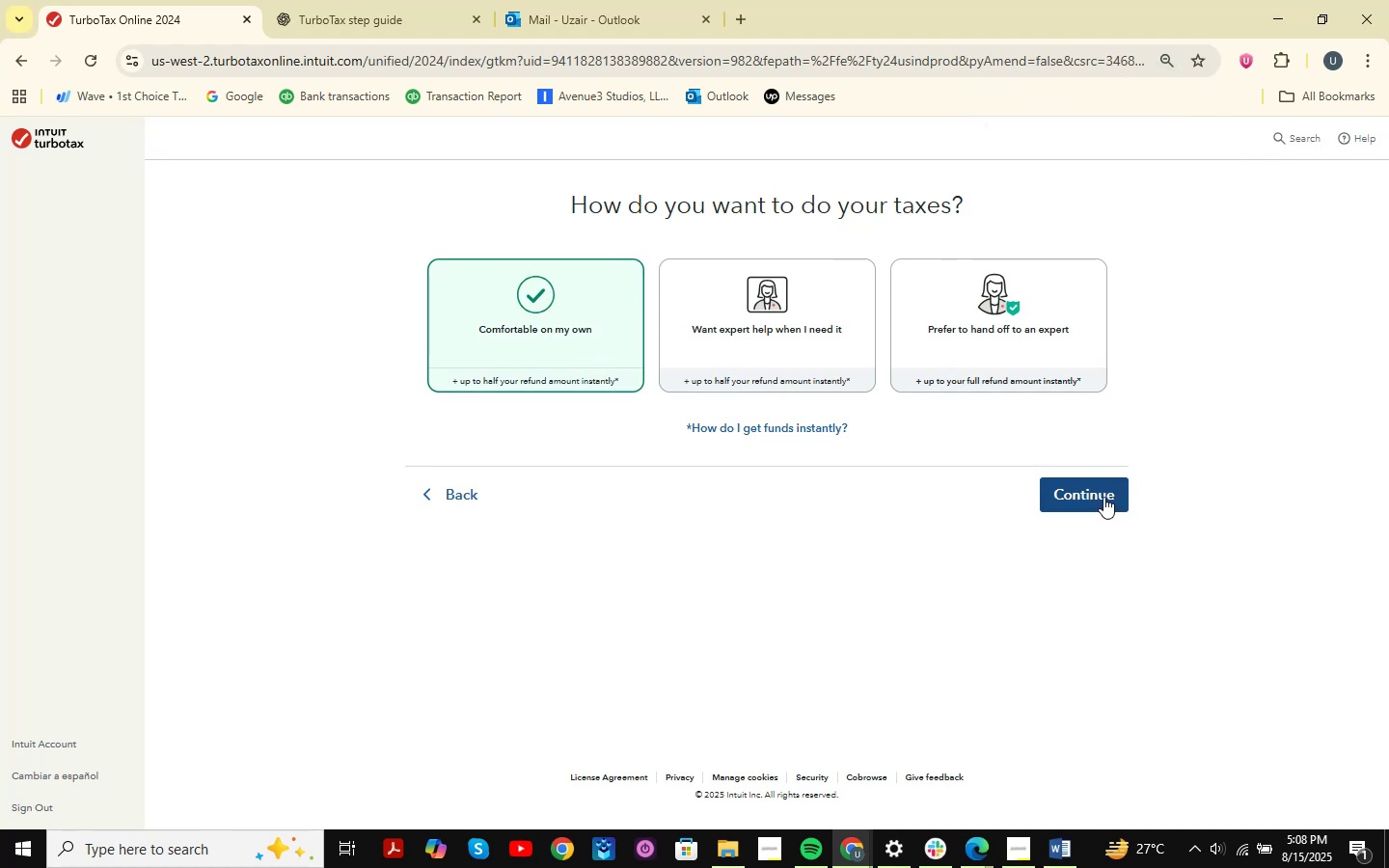 
left_click([1103, 497])
 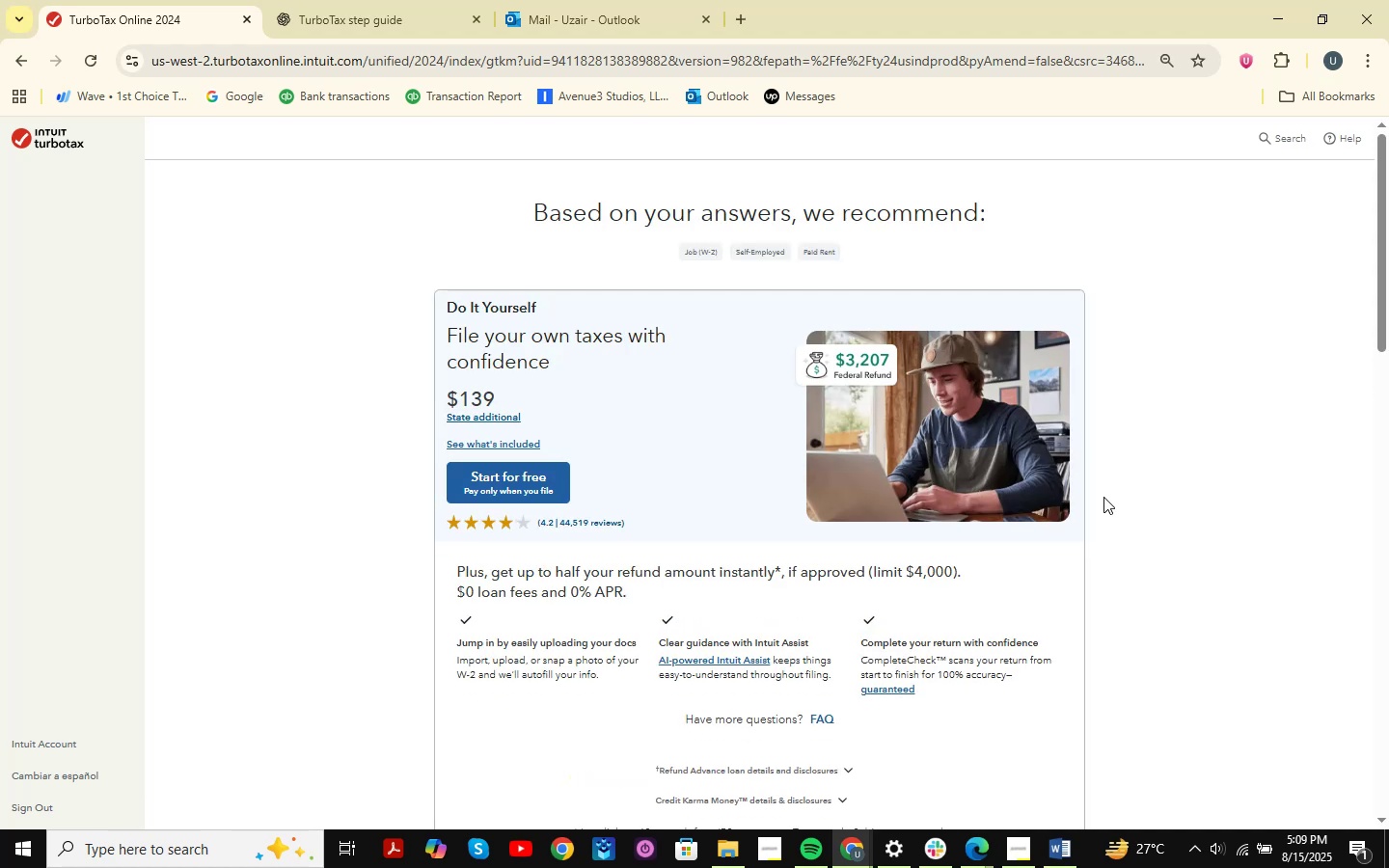 
wait(18.88)
 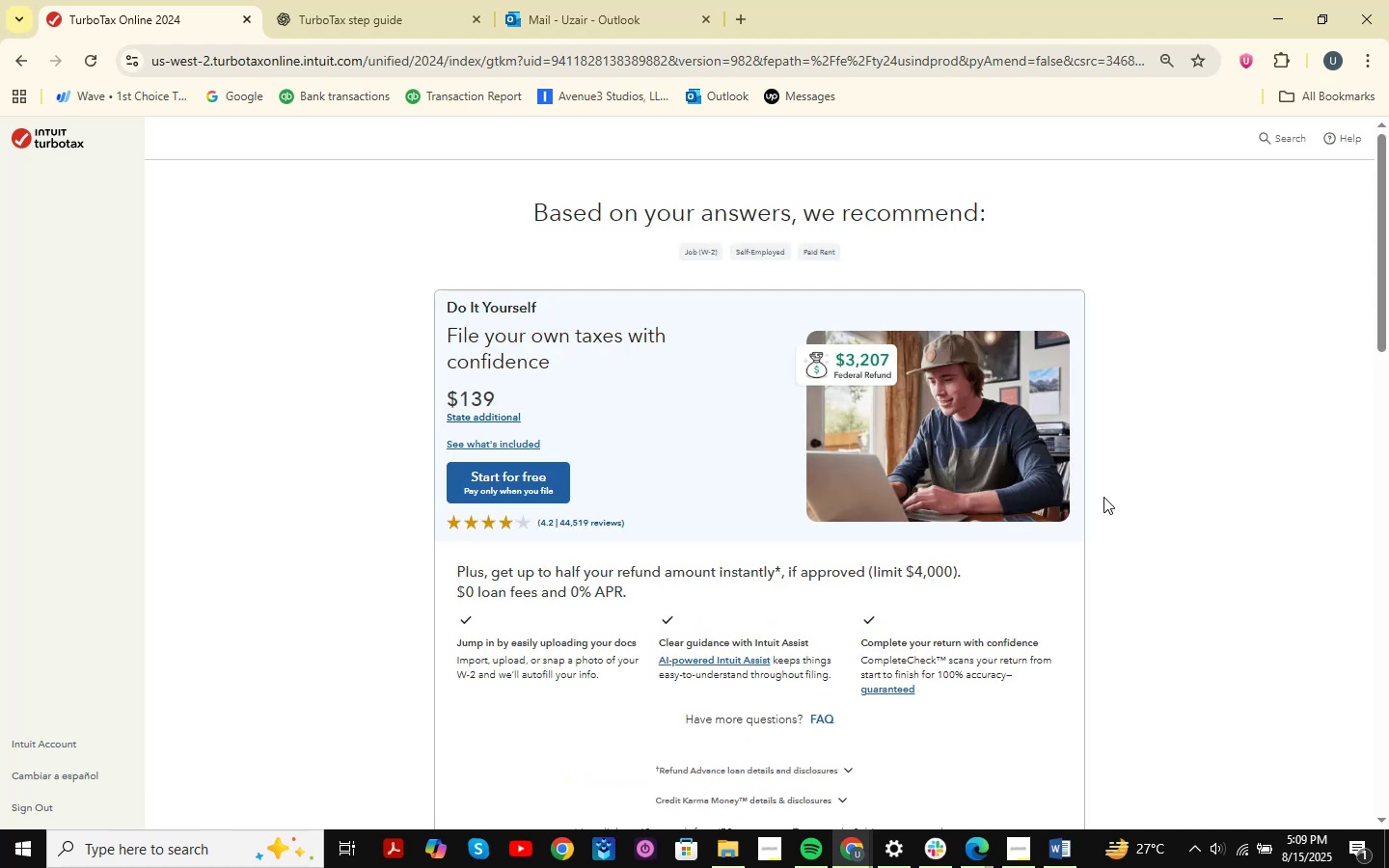 
left_click([530, 490])
 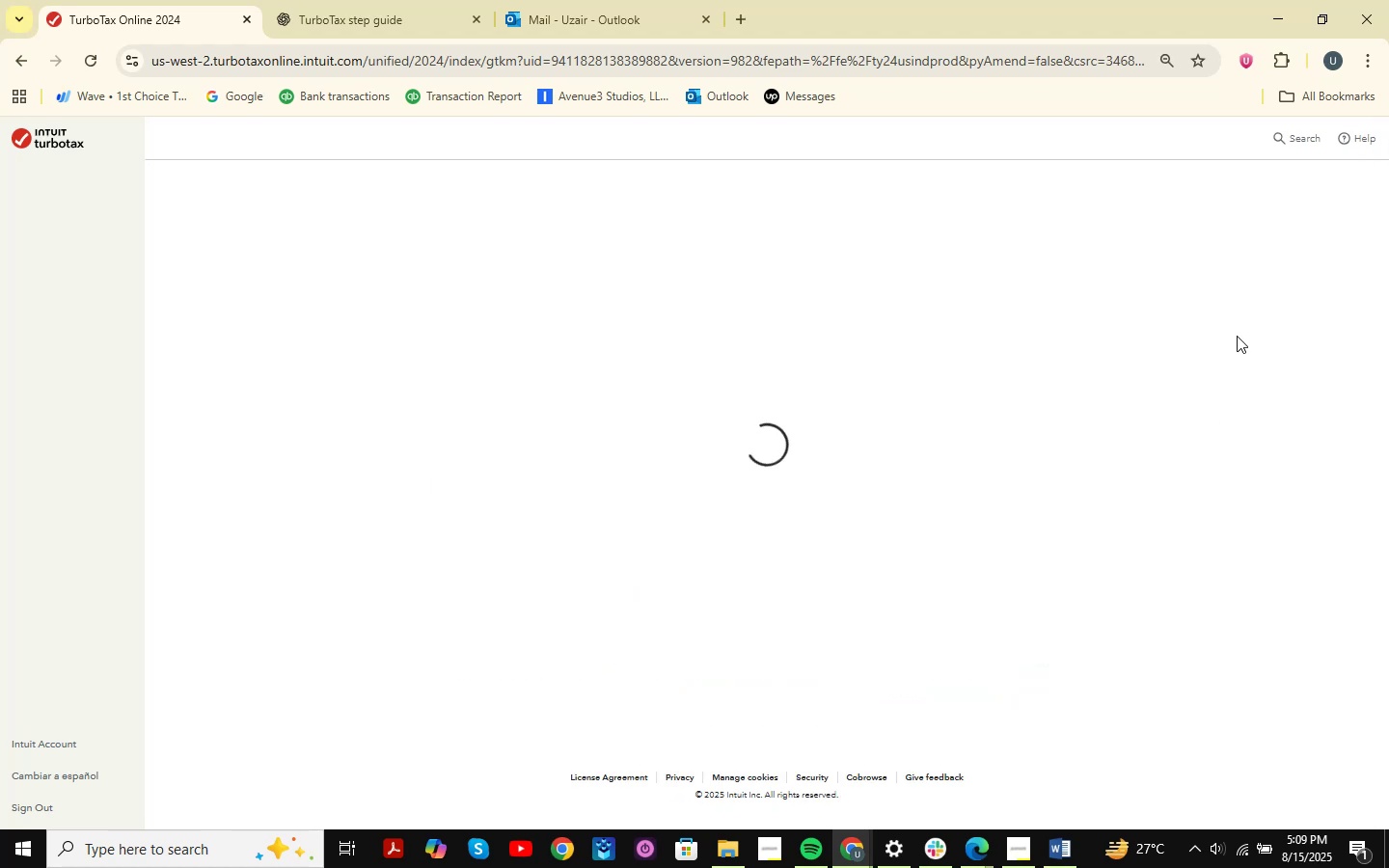 
wait(6.04)
 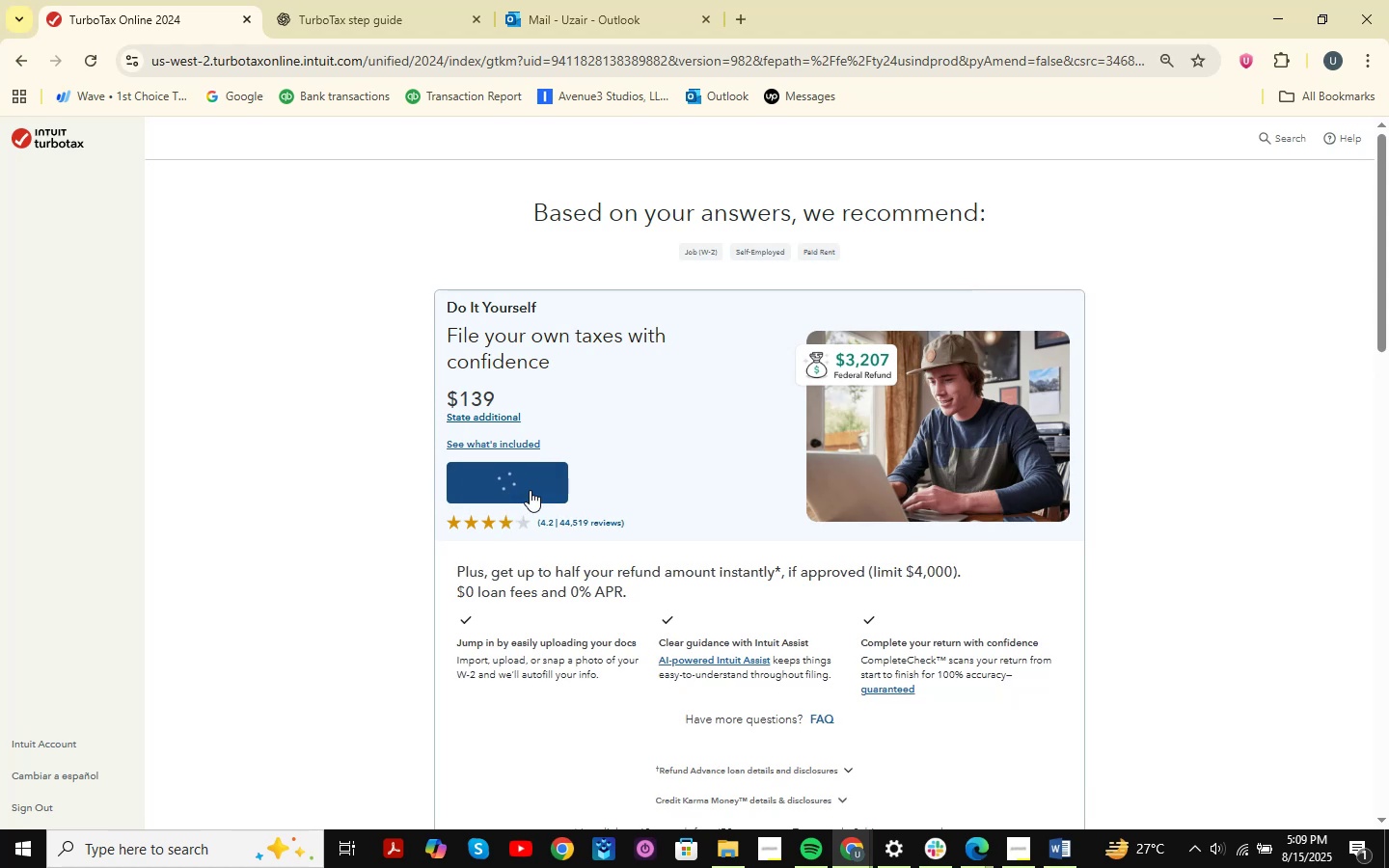 
left_click([346, 0])
 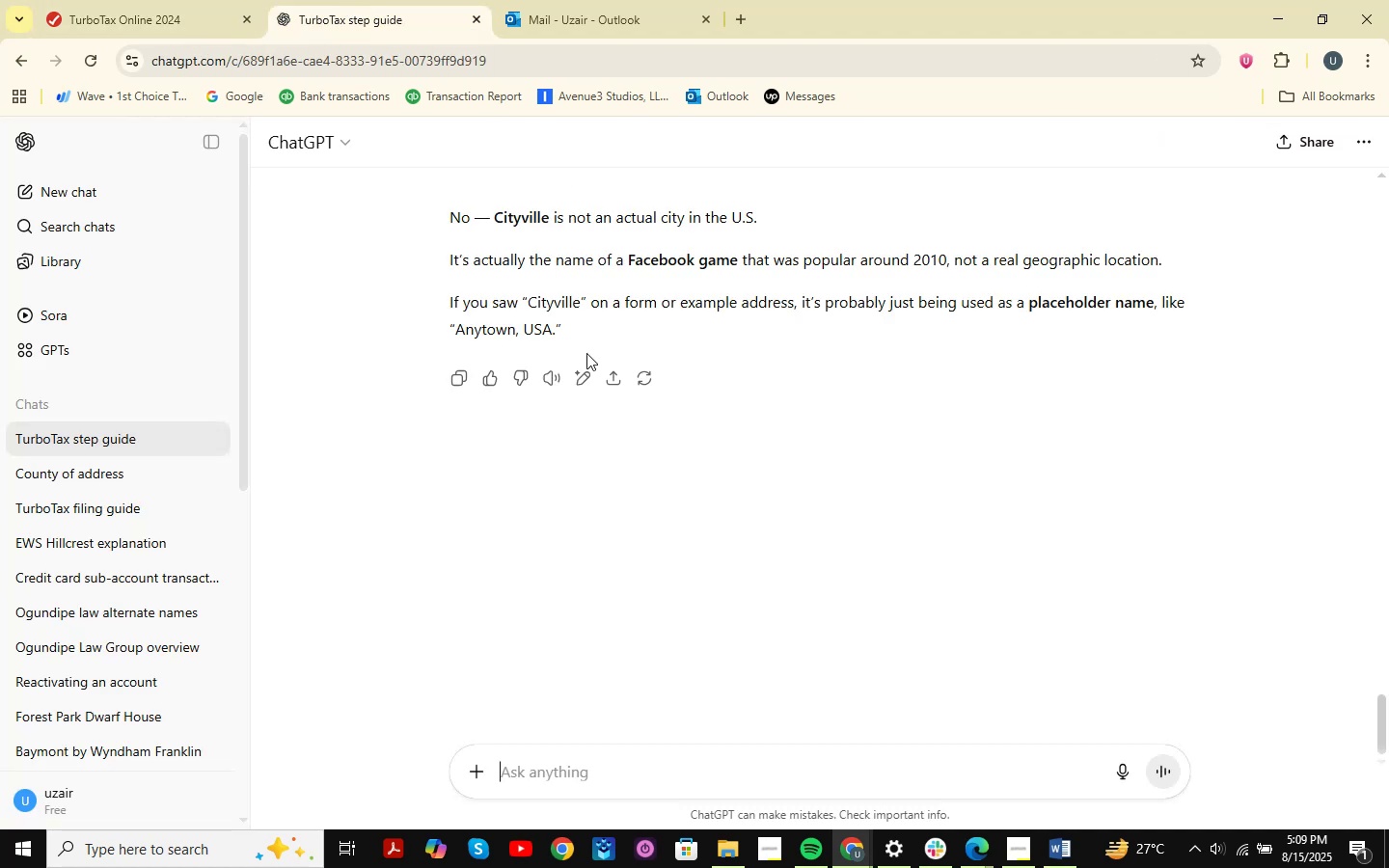 
scroll: coordinate [552, 351], scroll_direction: up, amount: 4.0
 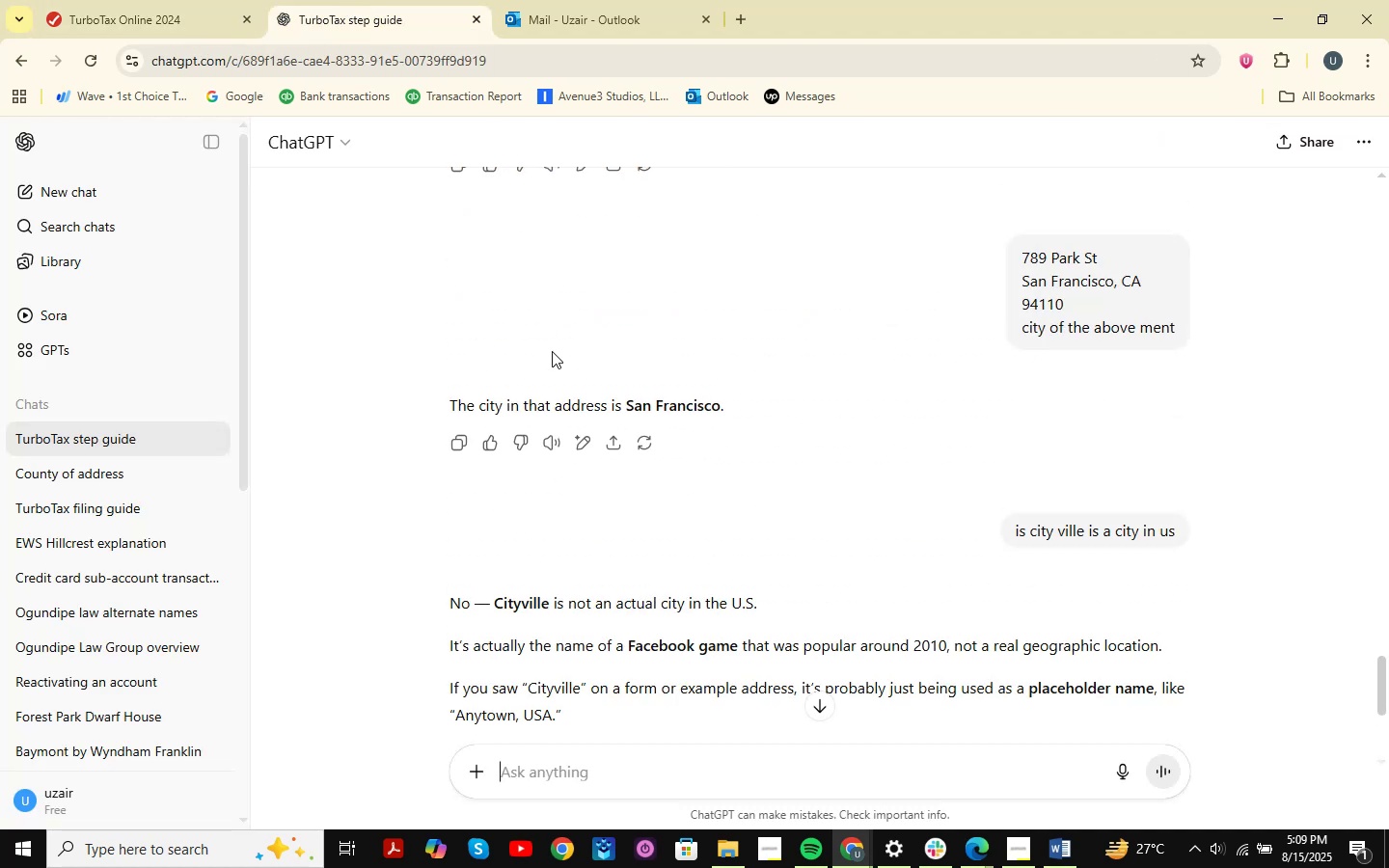 
scroll: coordinate [566, 358], scroll_direction: down, amount: 5.0
 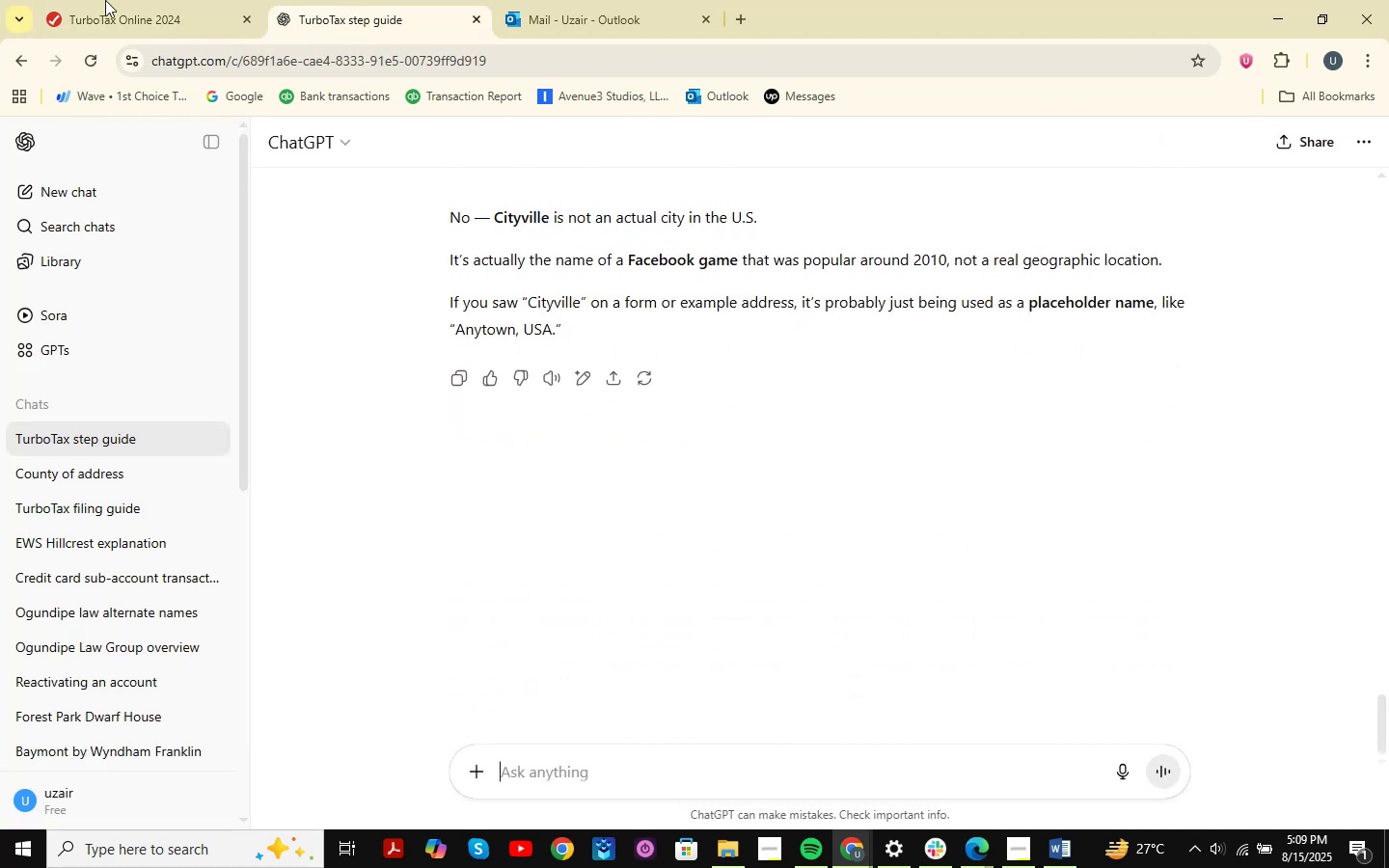 
left_click([103, 0])
 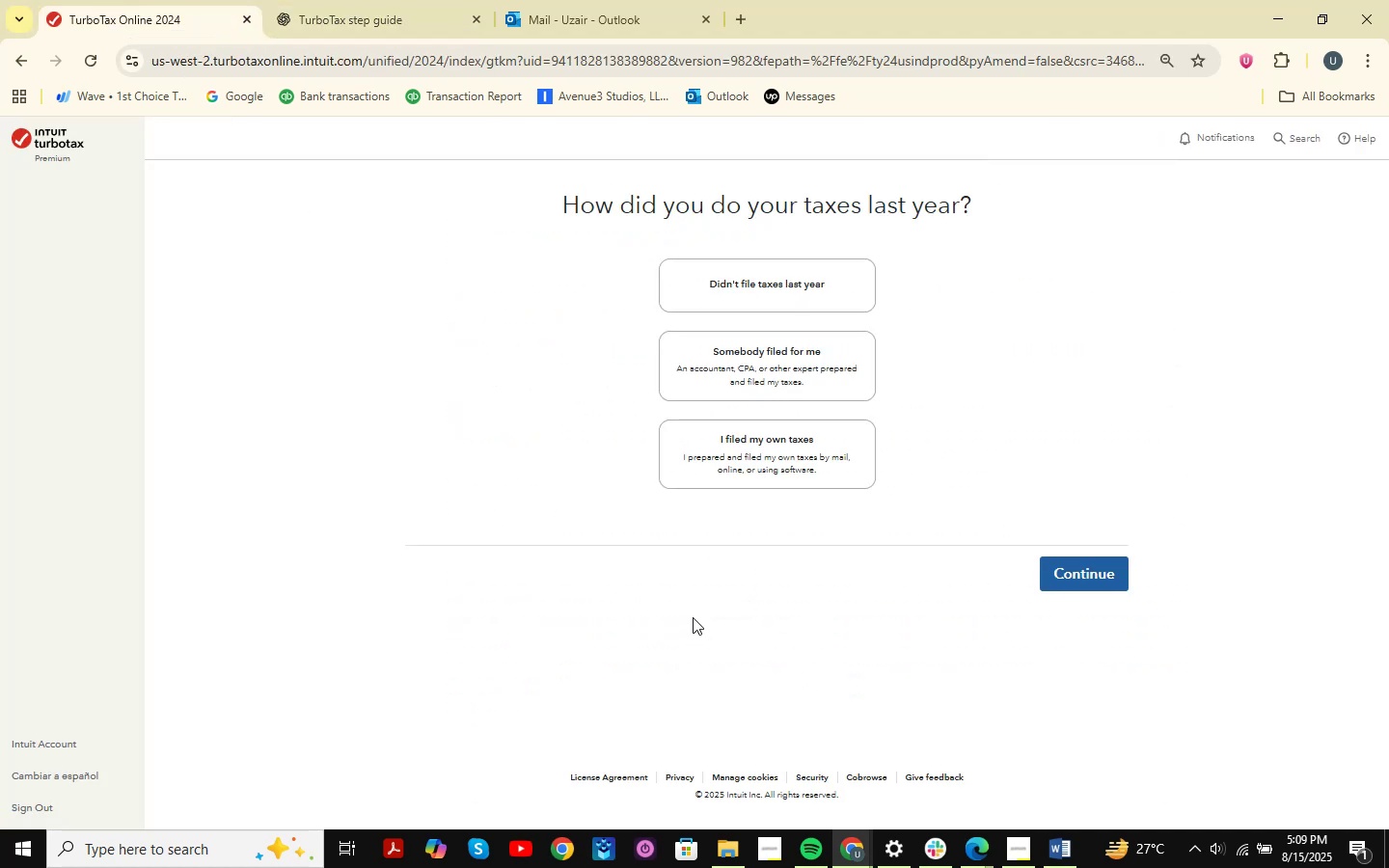 
hold_key(key=ControlLeft, duration=0.5)
scroll: coordinate [776, 370], scroll_direction: up, amount: 1.0
 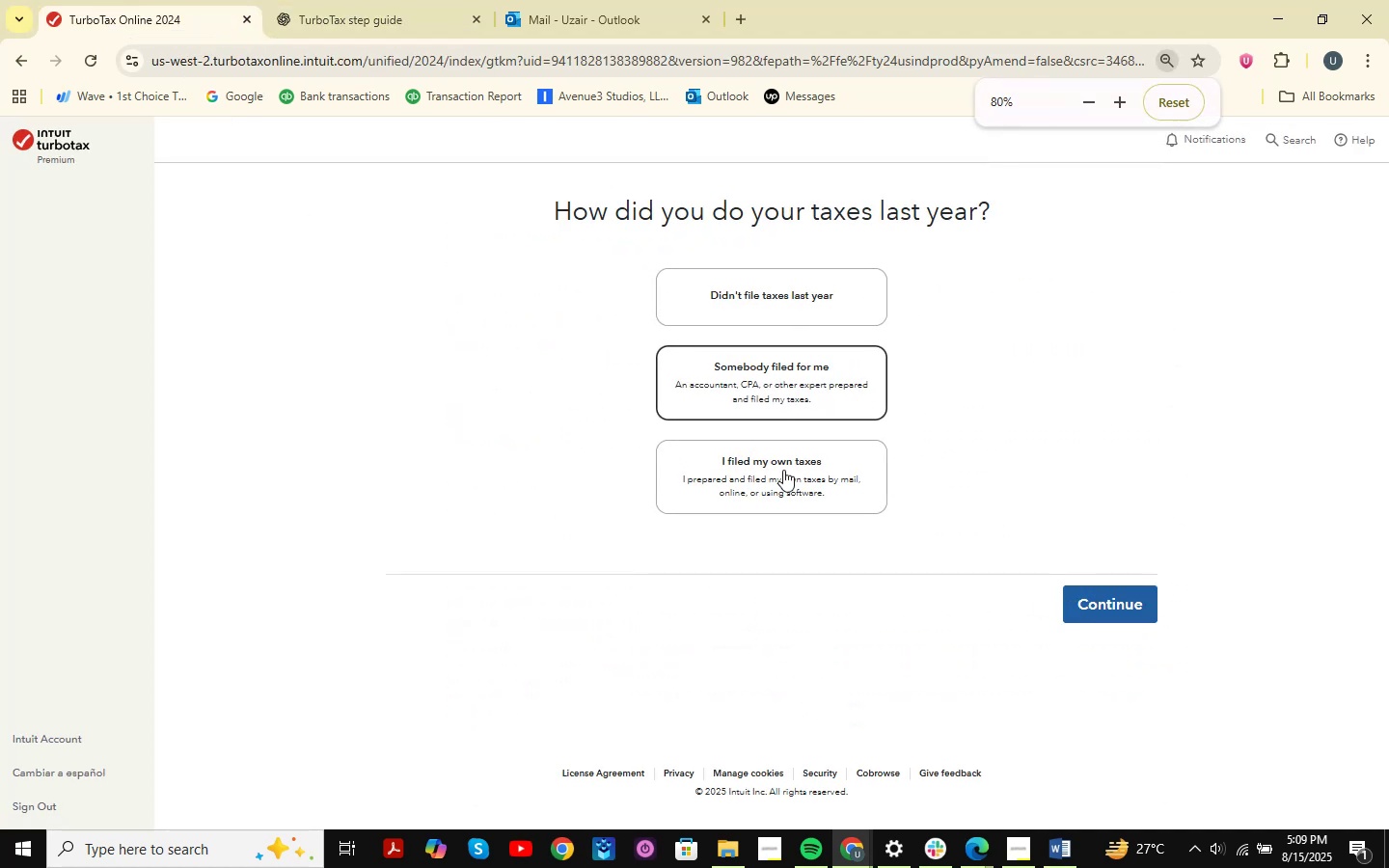 
left_click([789, 502])
 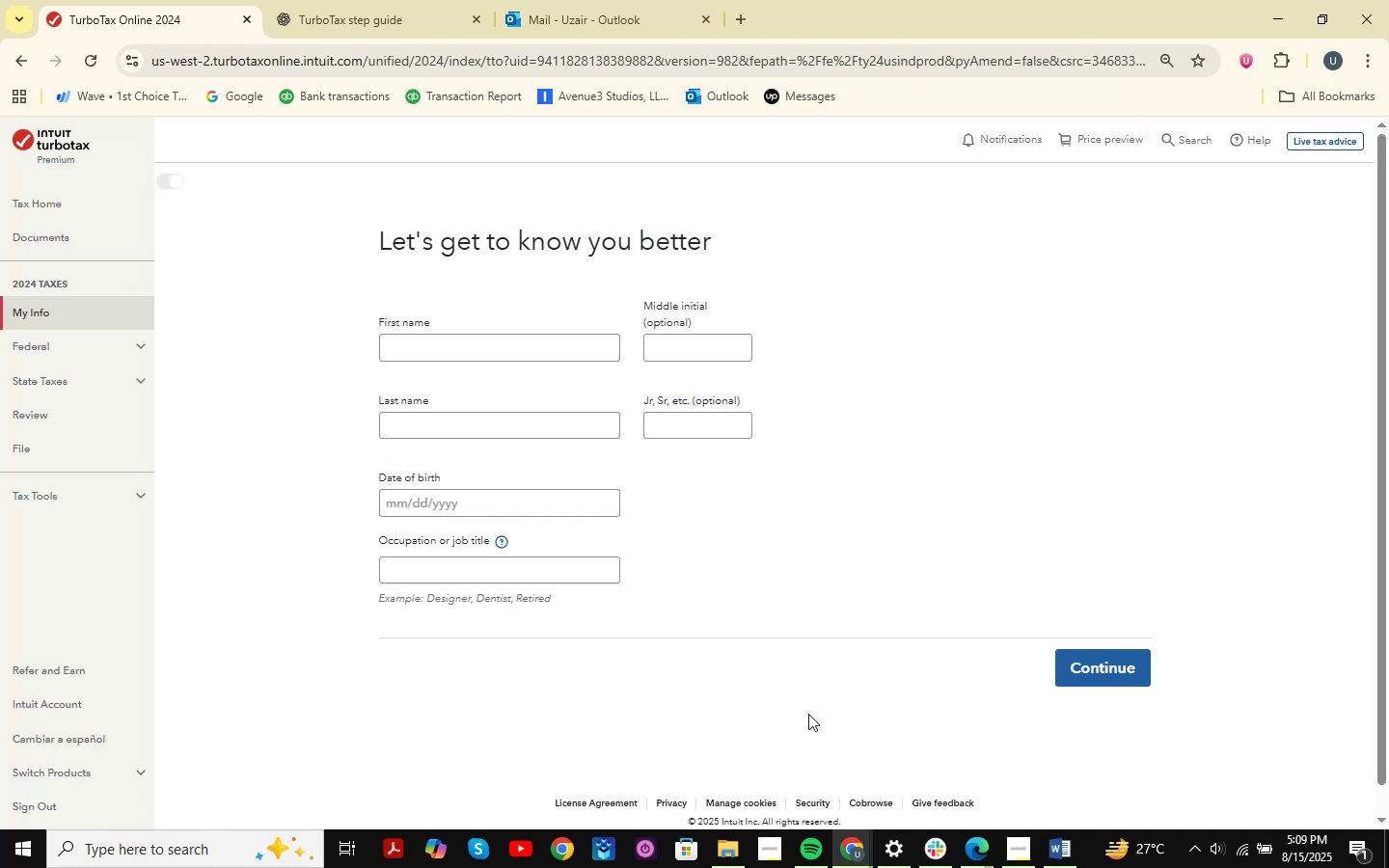 
wait(18.11)
 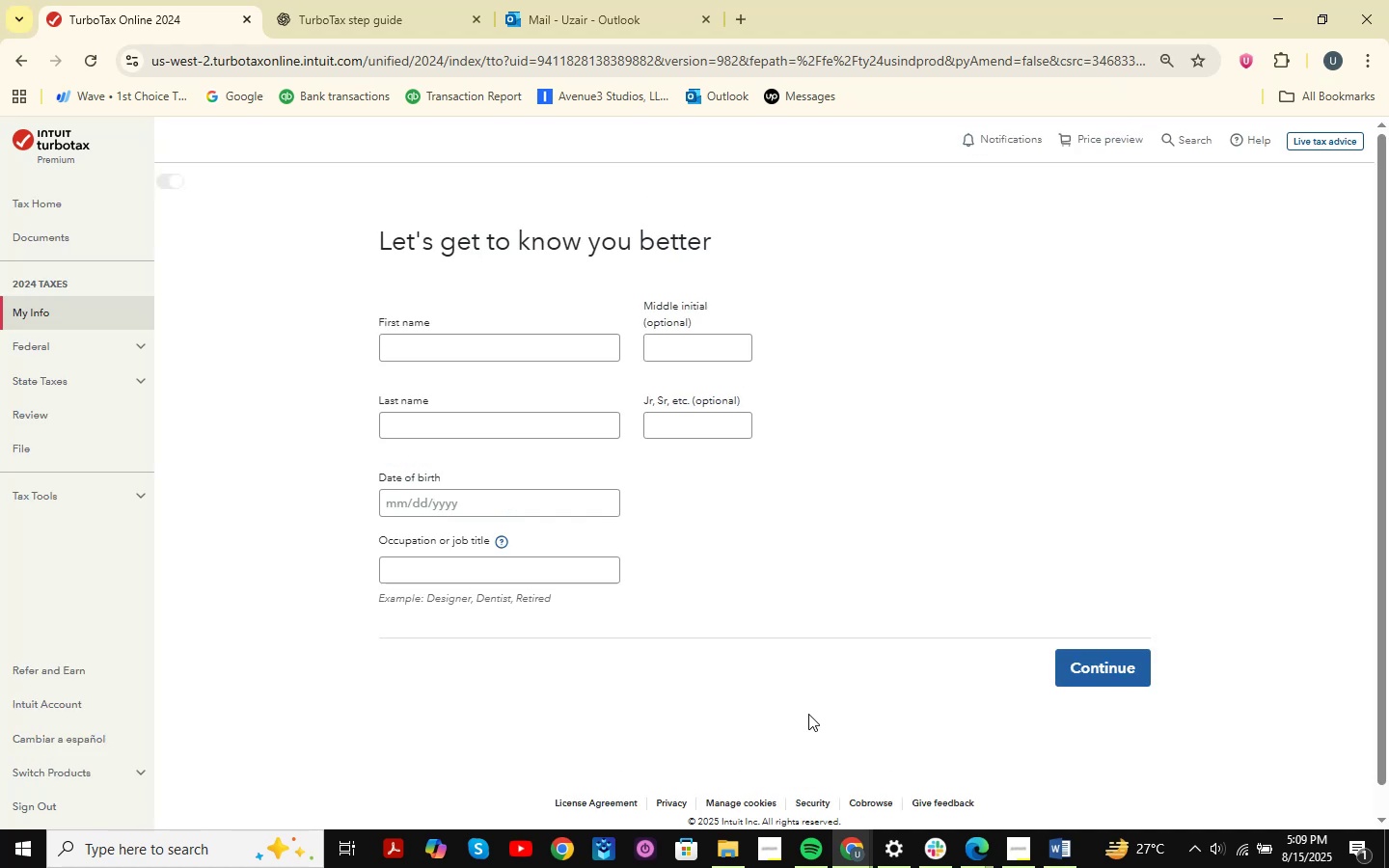 
left_click([1068, 843])
 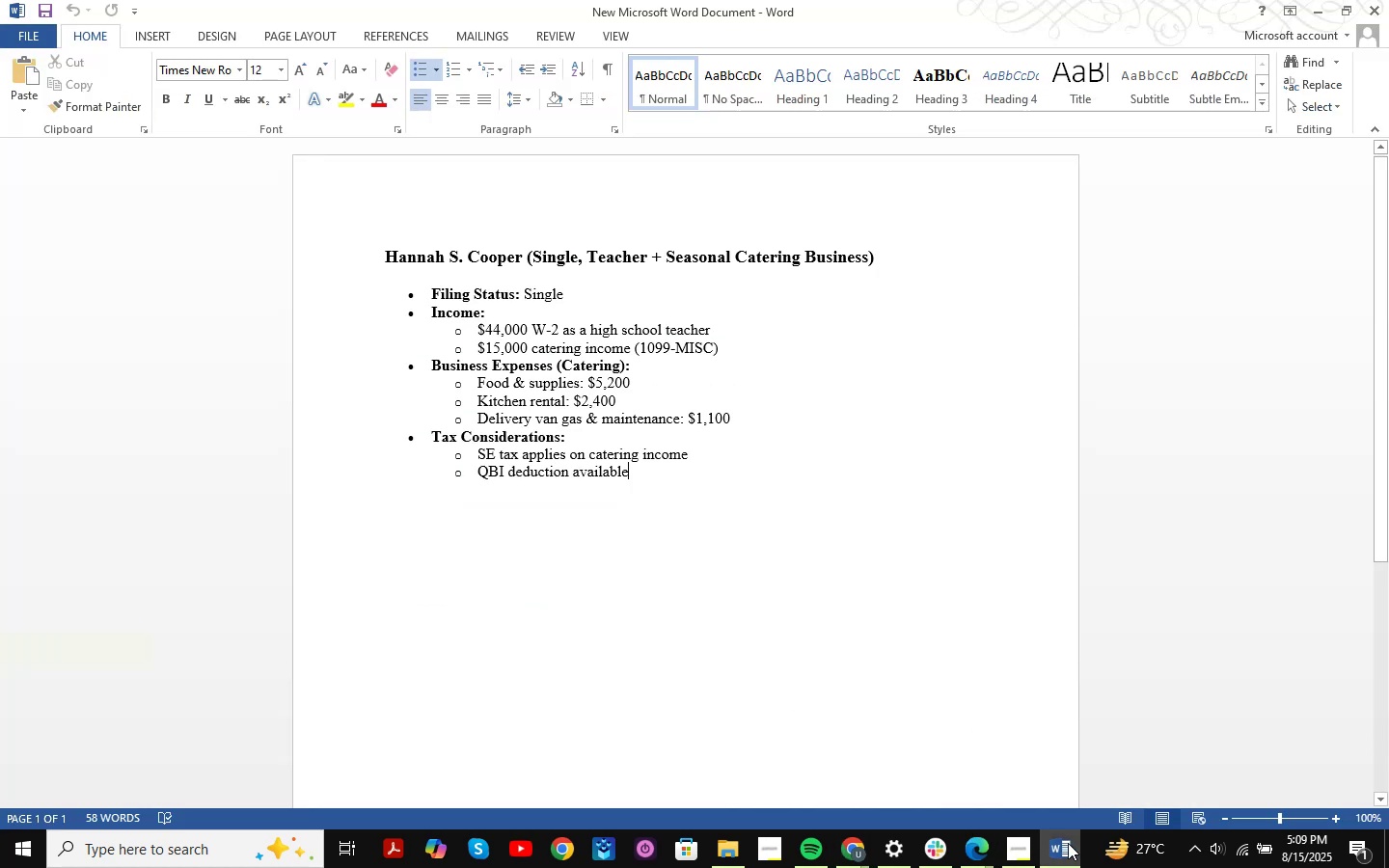 
wait(5.02)
 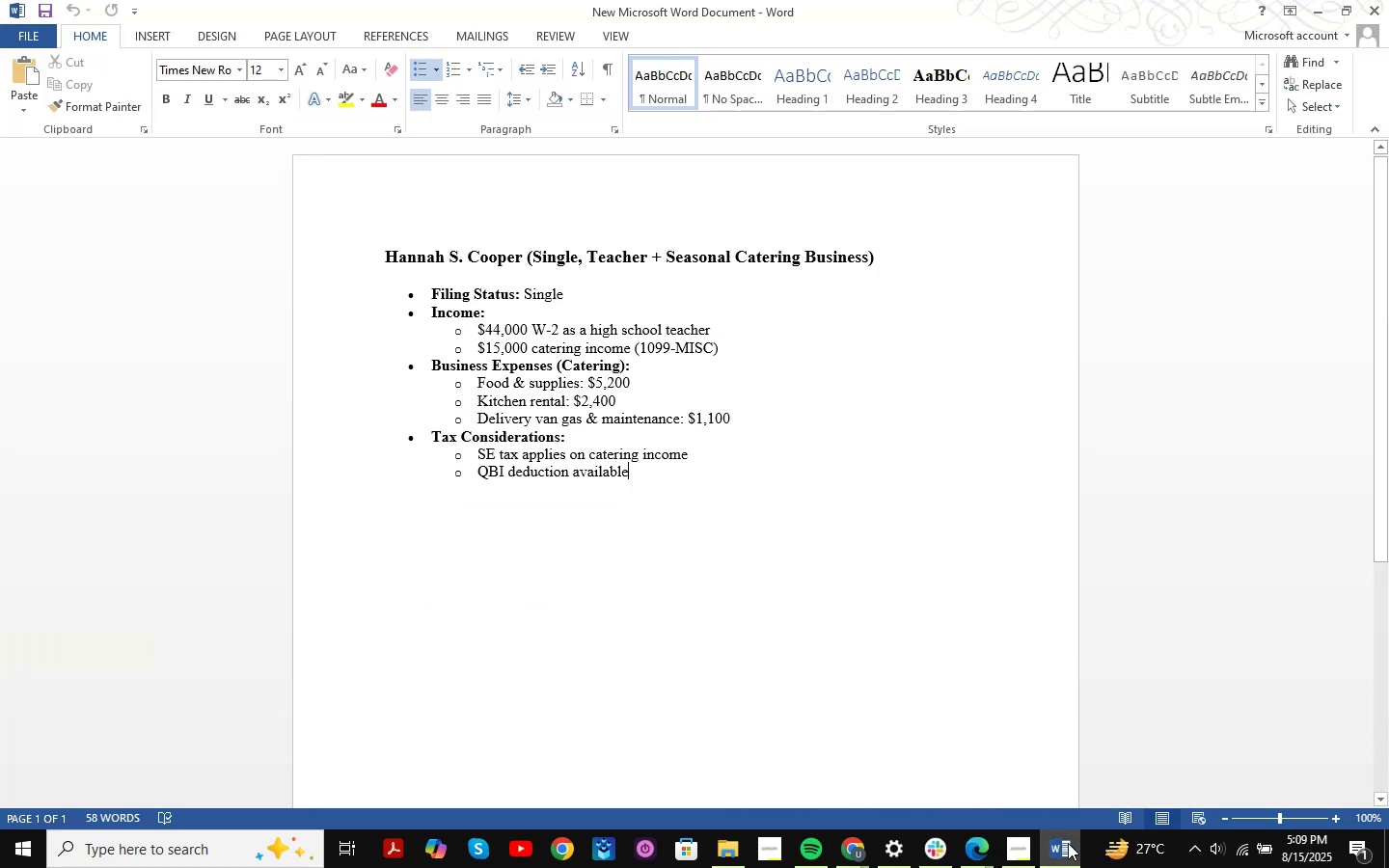 
left_click([1069, 843])
 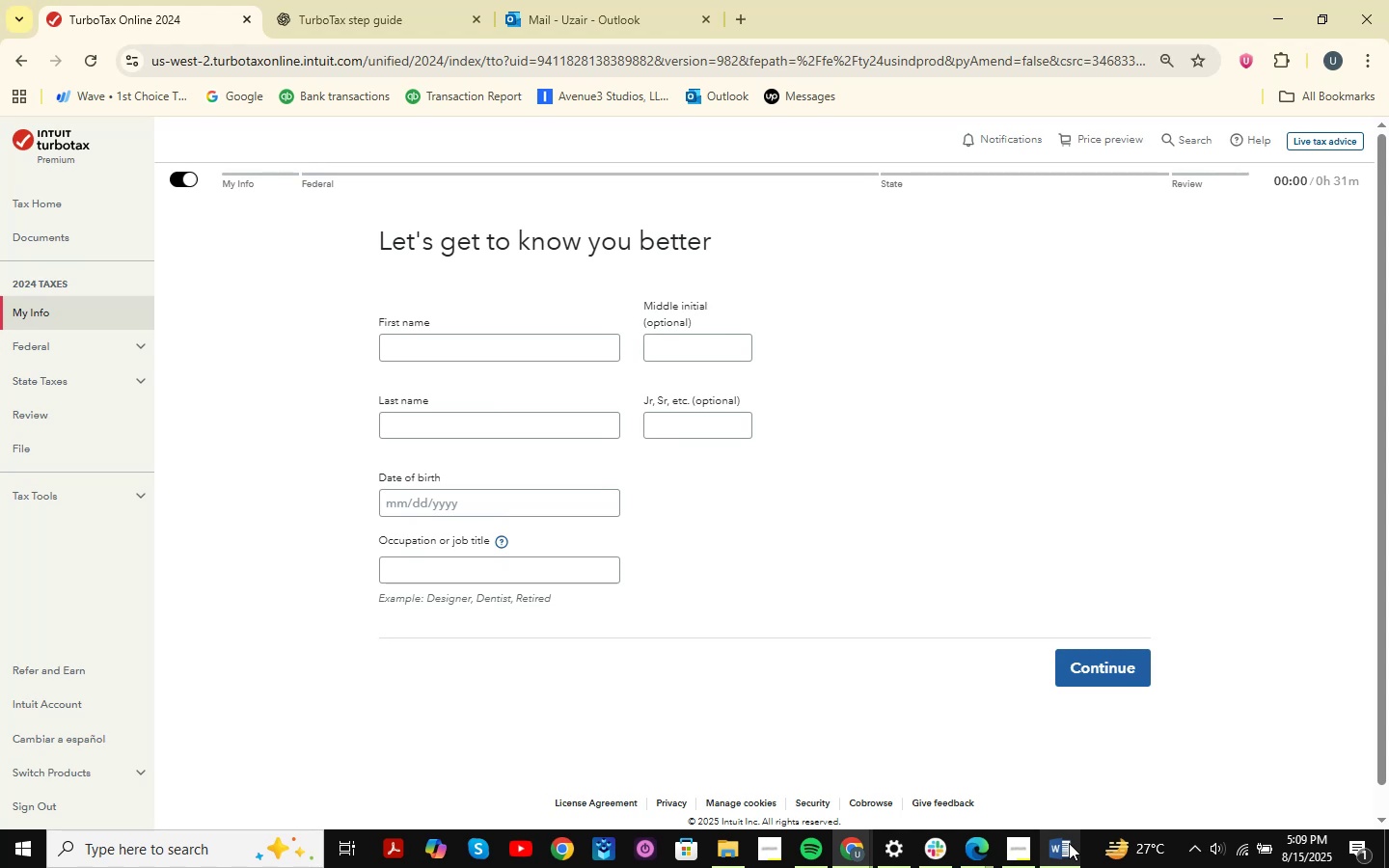 
wait(6.24)
 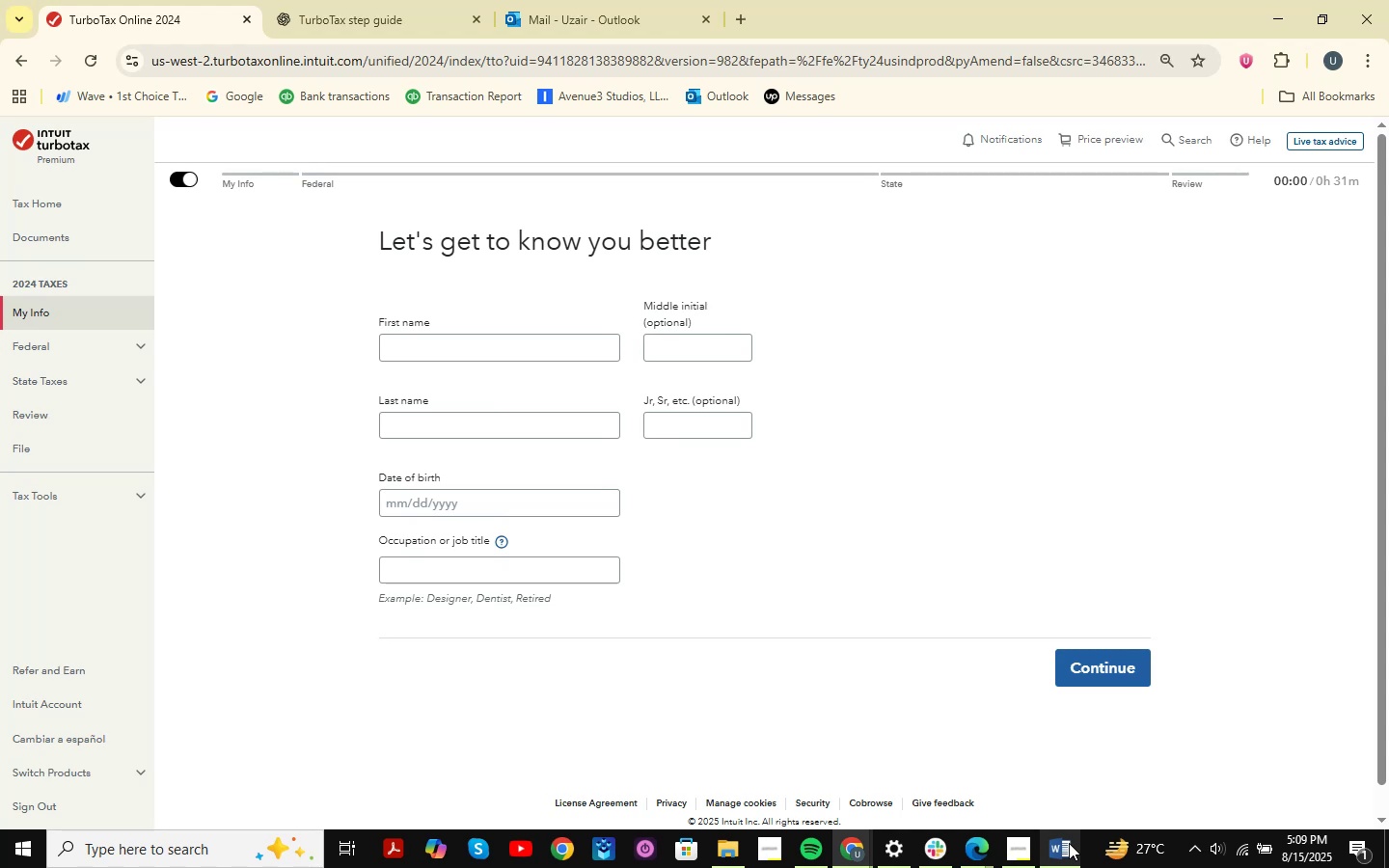 
left_click([1069, 843])
 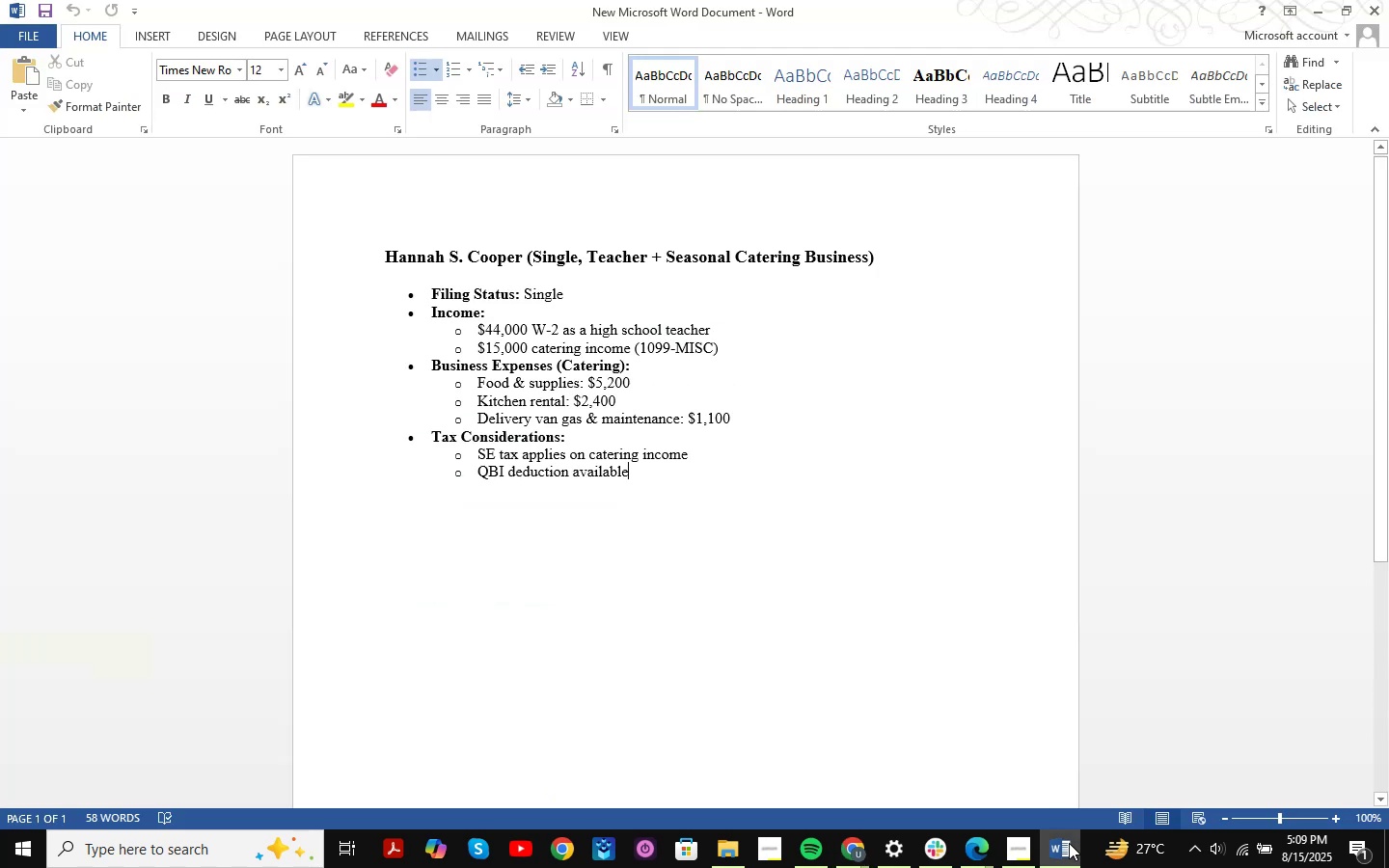 
left_click([1069, 843])
 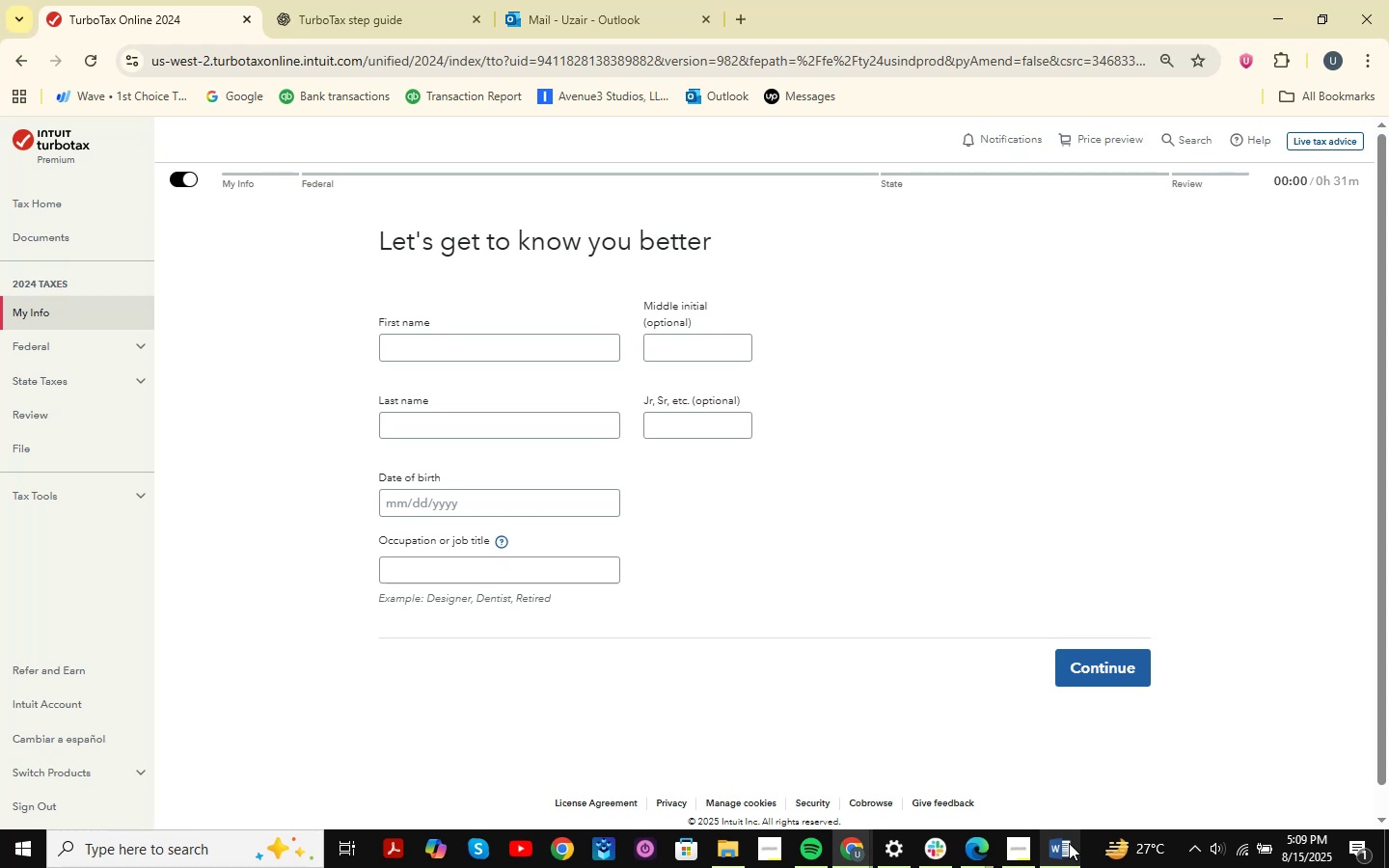 
wait(10.13)
 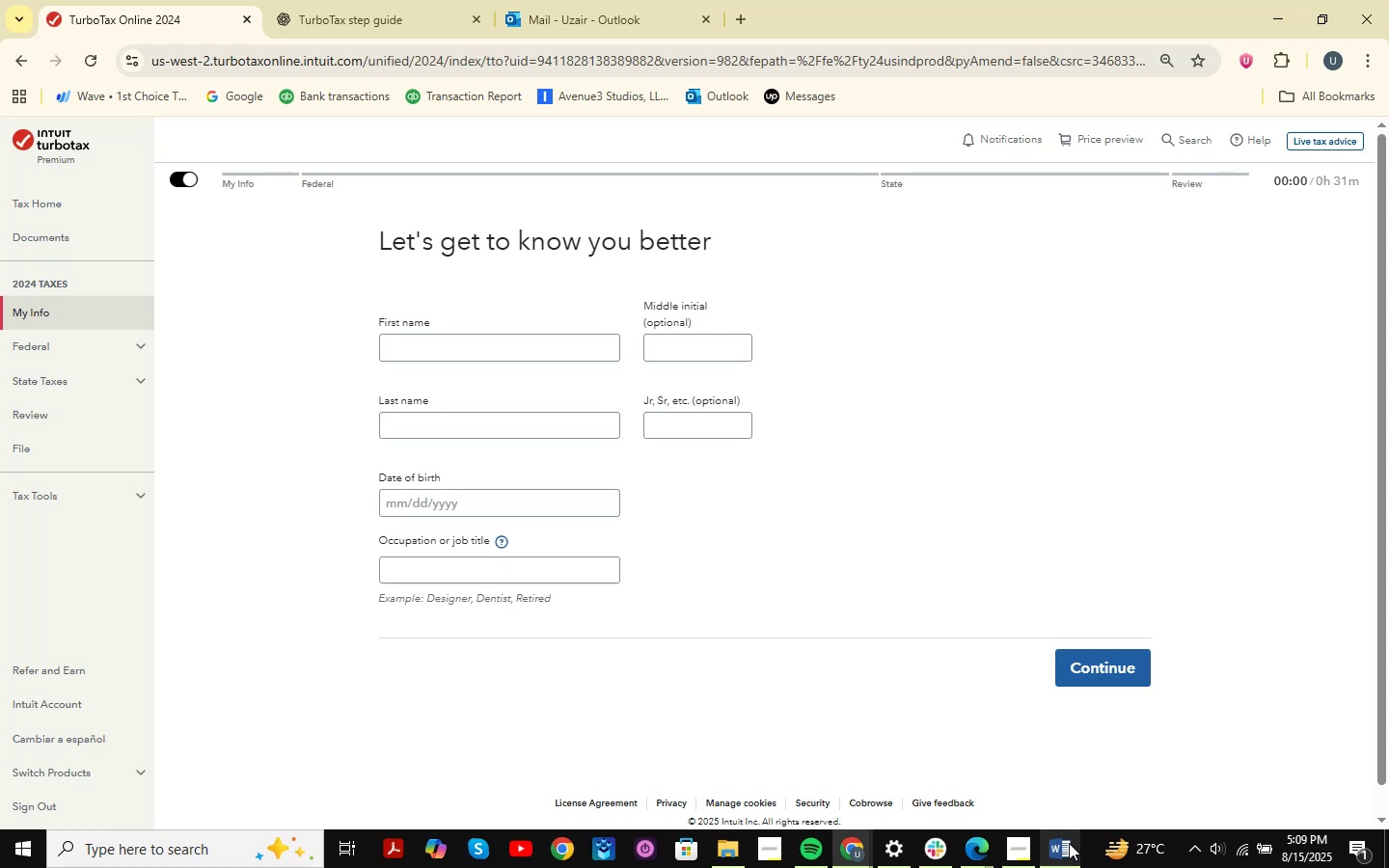 
left_click([1064, 850])
 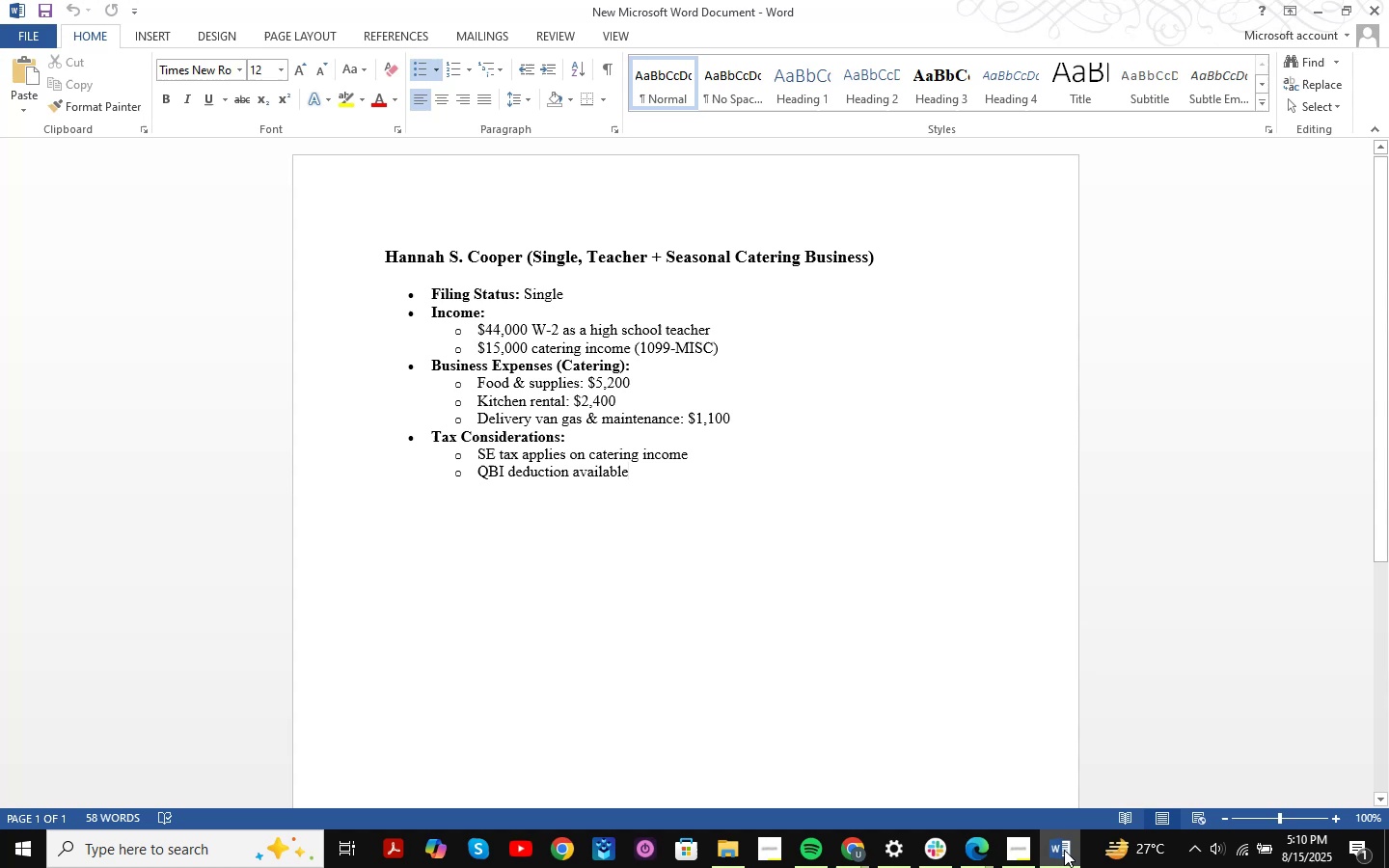 
wait(5.38)
 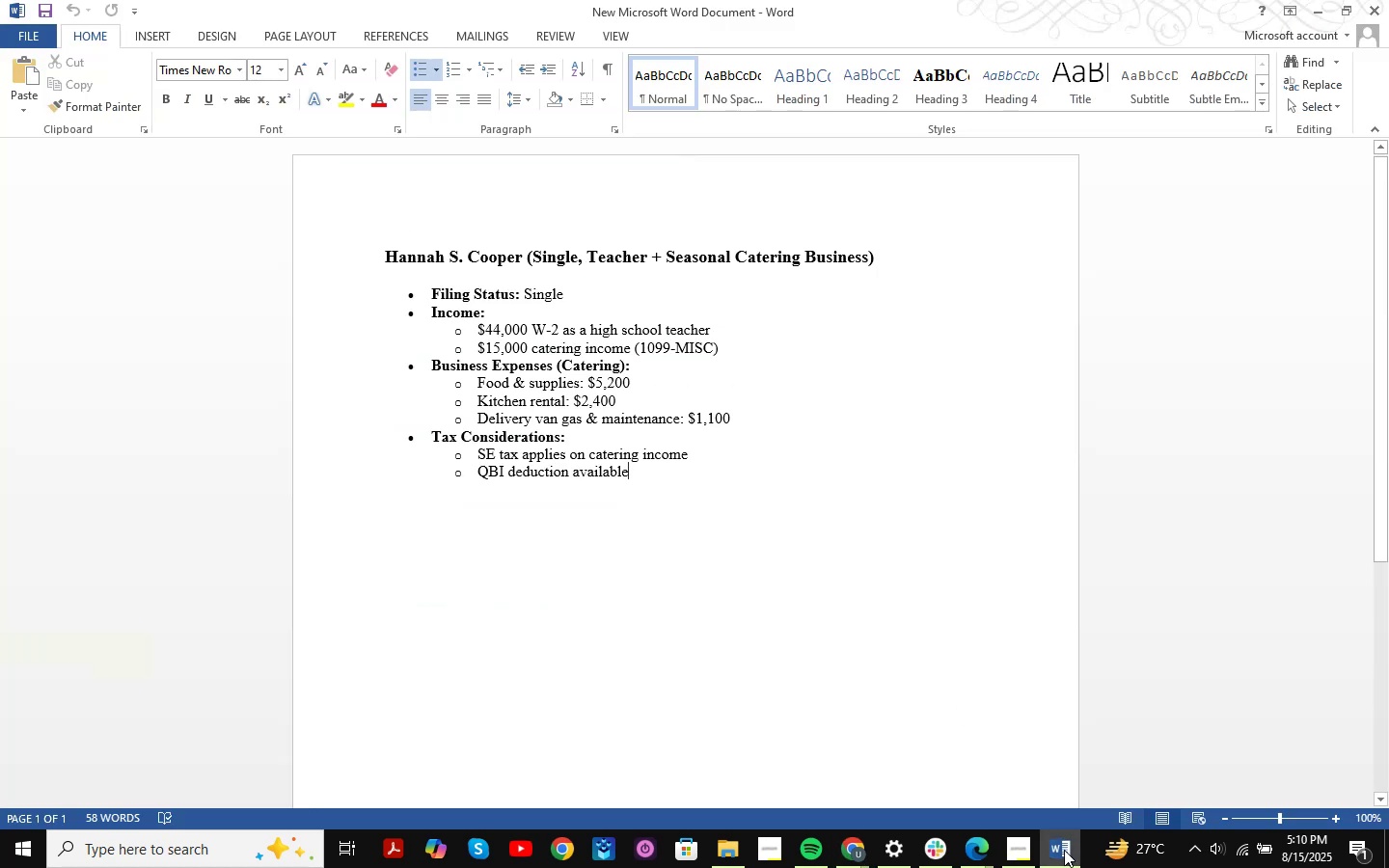 
left_click([1064, 850])
 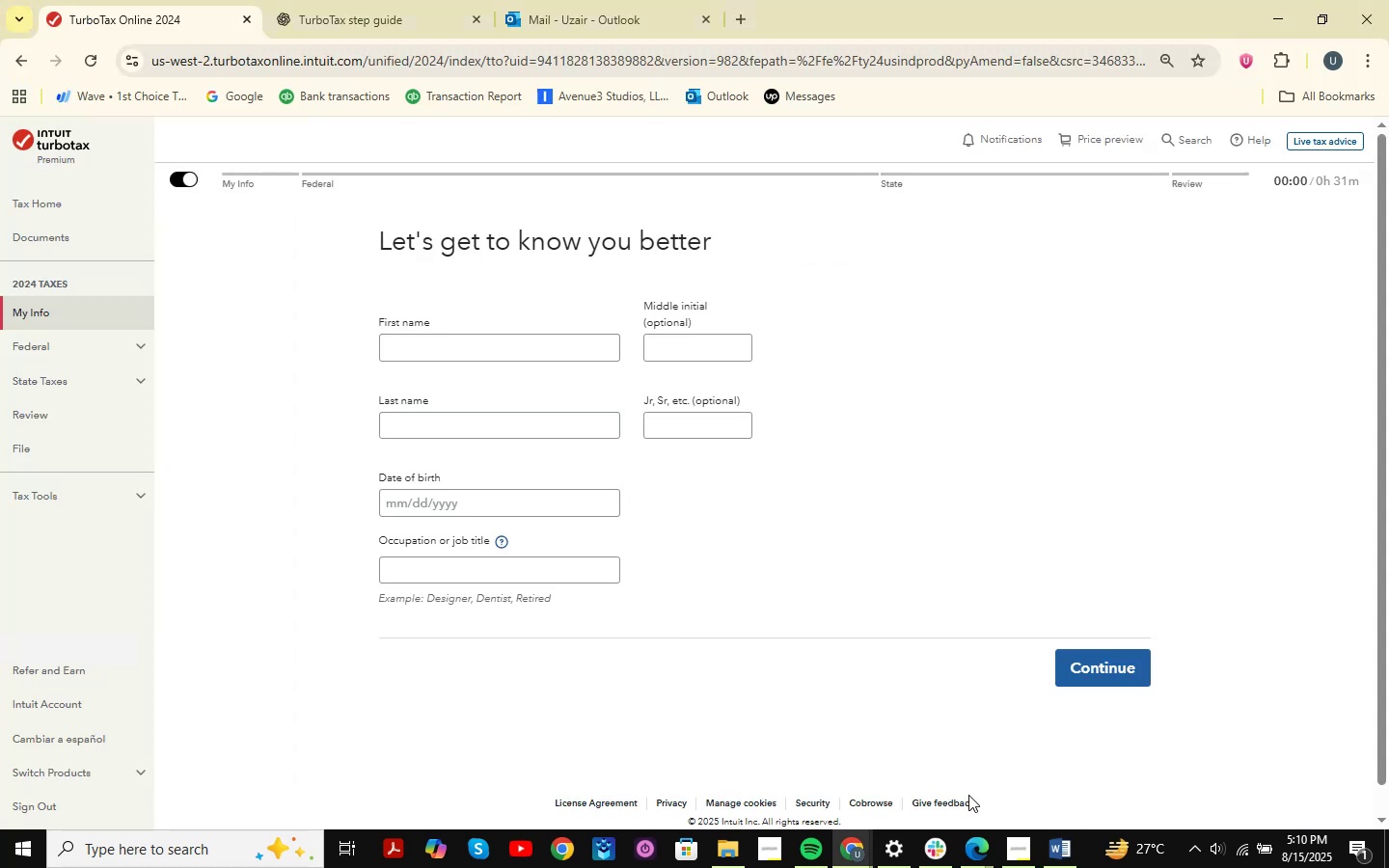 
left_click([1049, 847])
 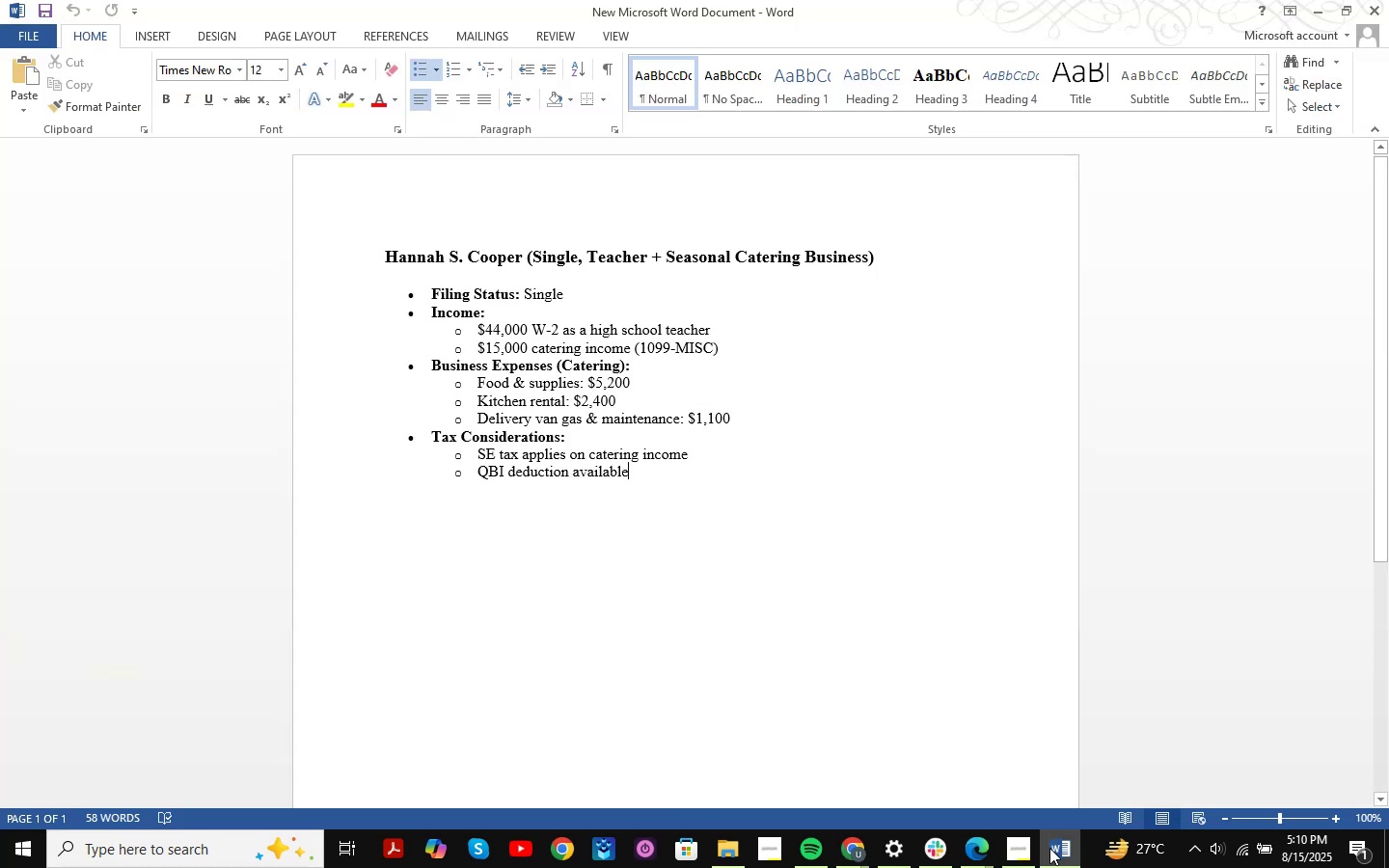 
left_click([1049, 848])
 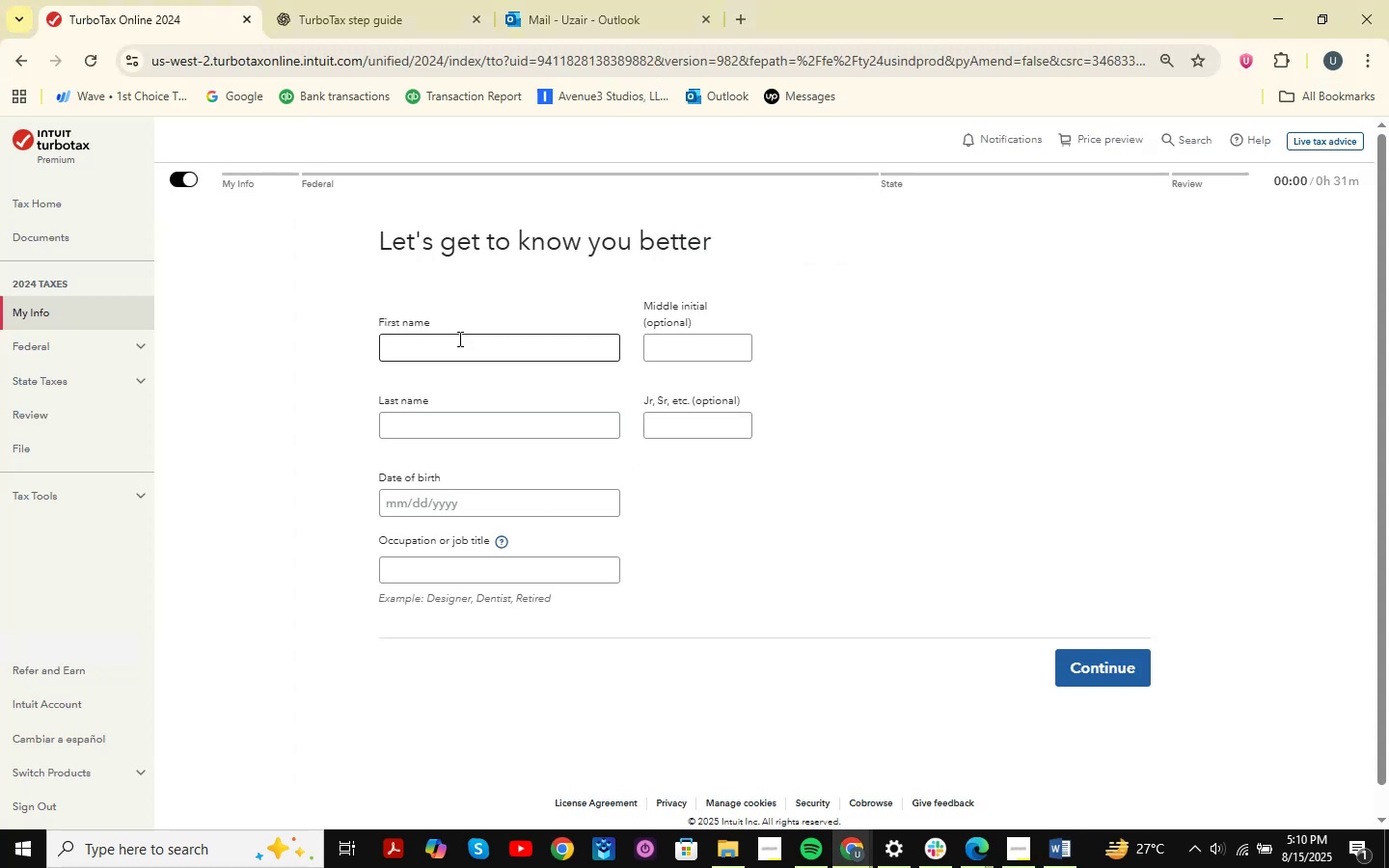 
left_click([458, 339])
 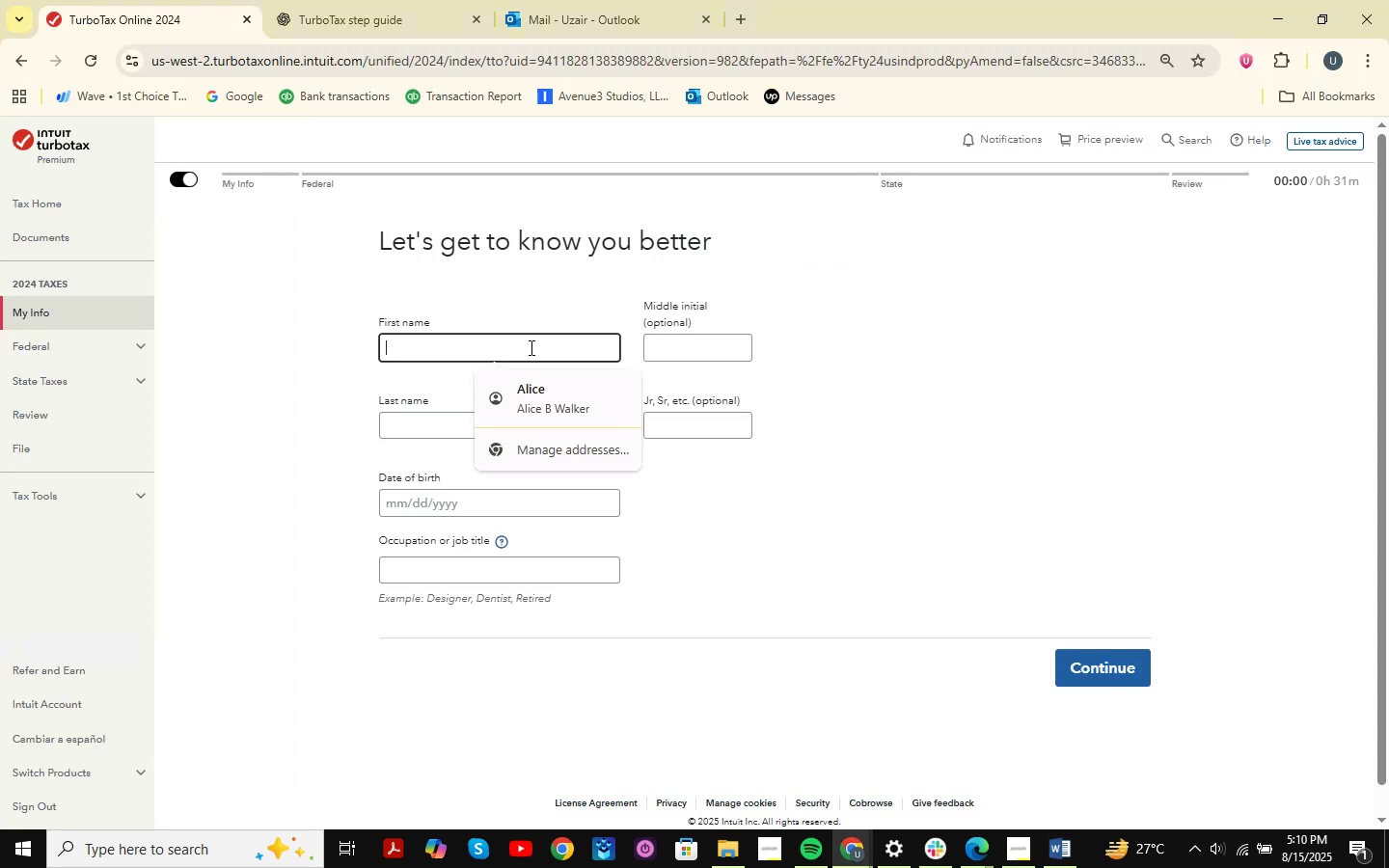 
type(Hanhh)
key(Backspace)
key(Backspace)
type(ah )
 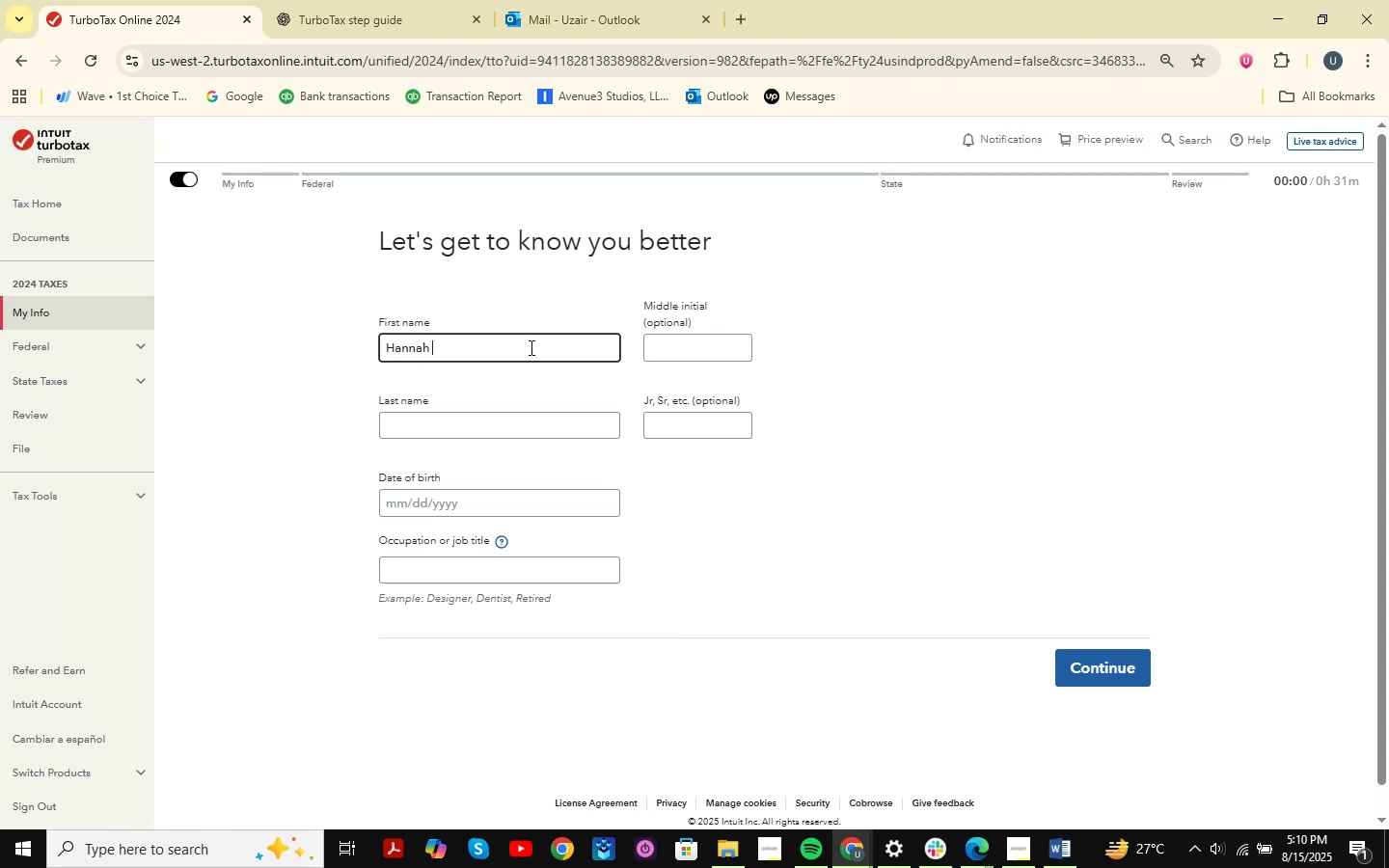 
left_click([969, 852])
 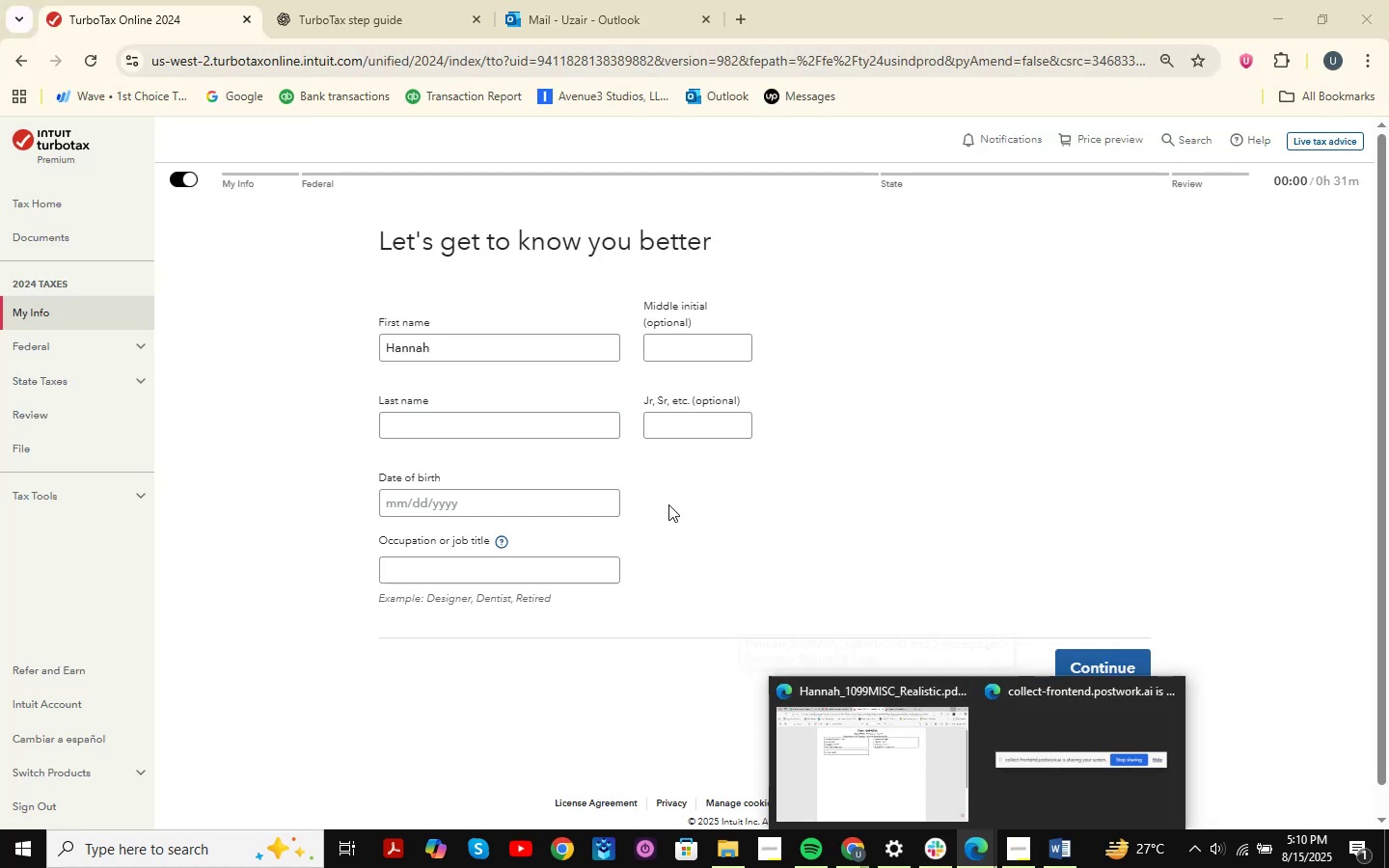 
left_click([463, 342])
 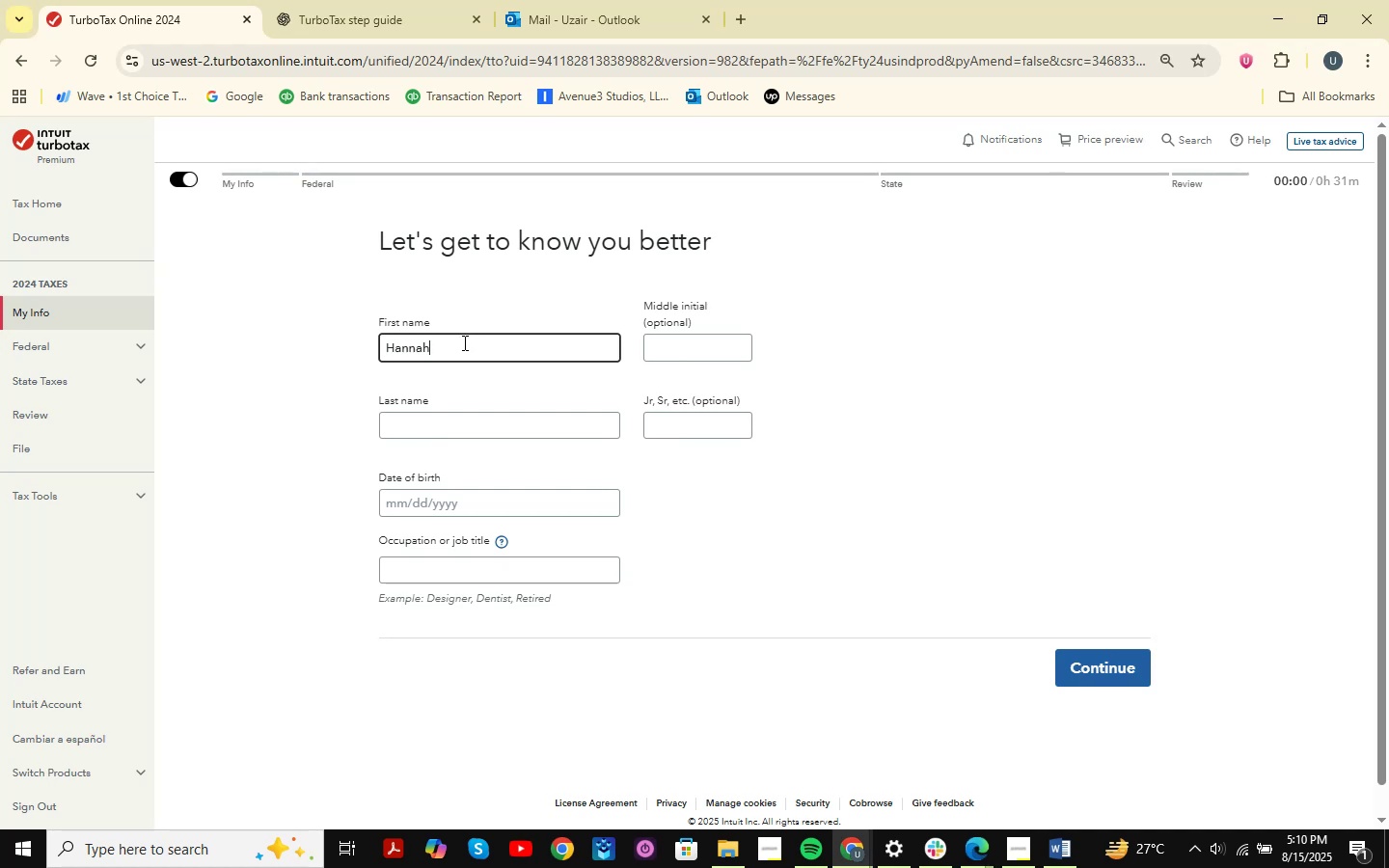 
key(Quote)
 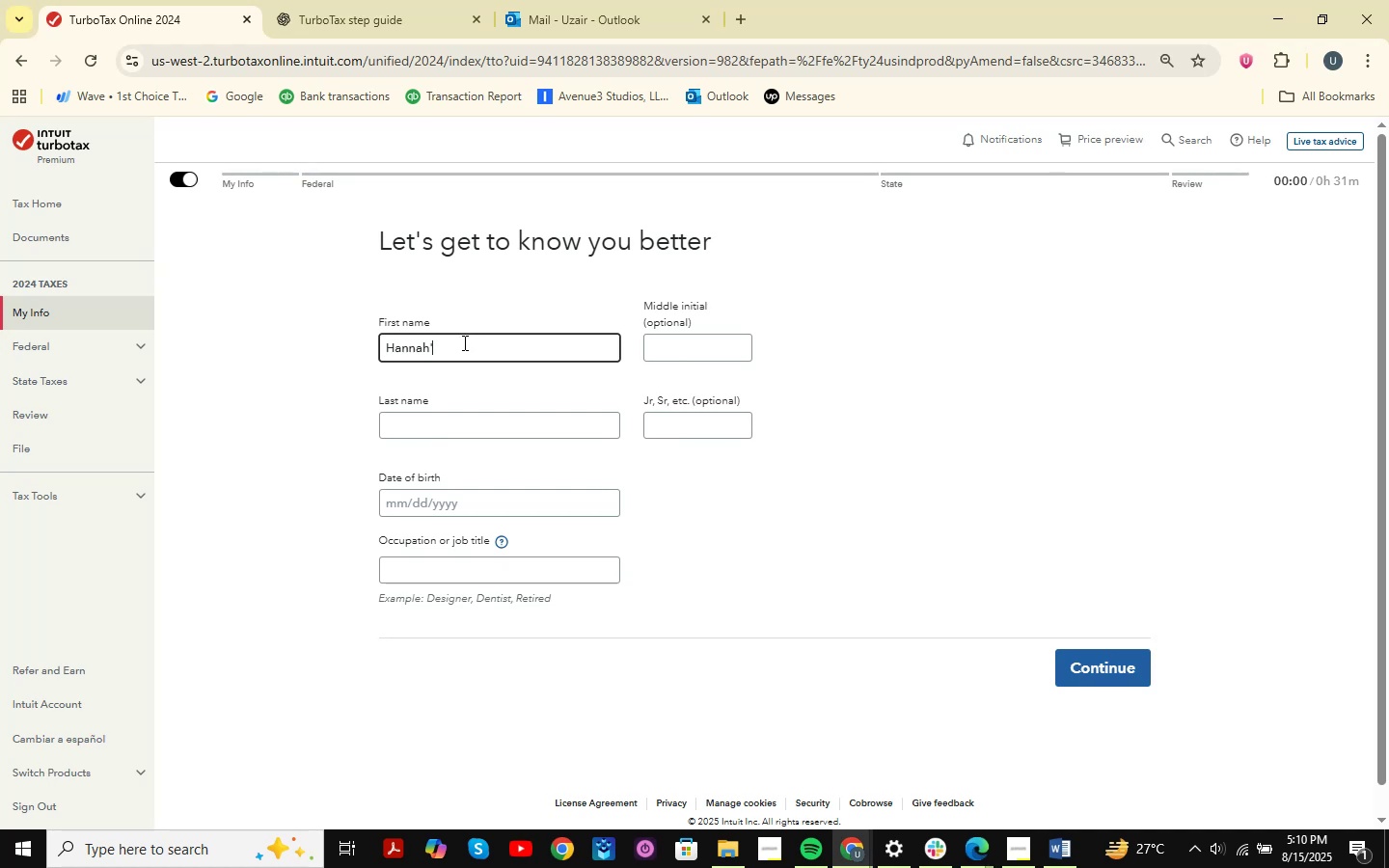 
key(S)
 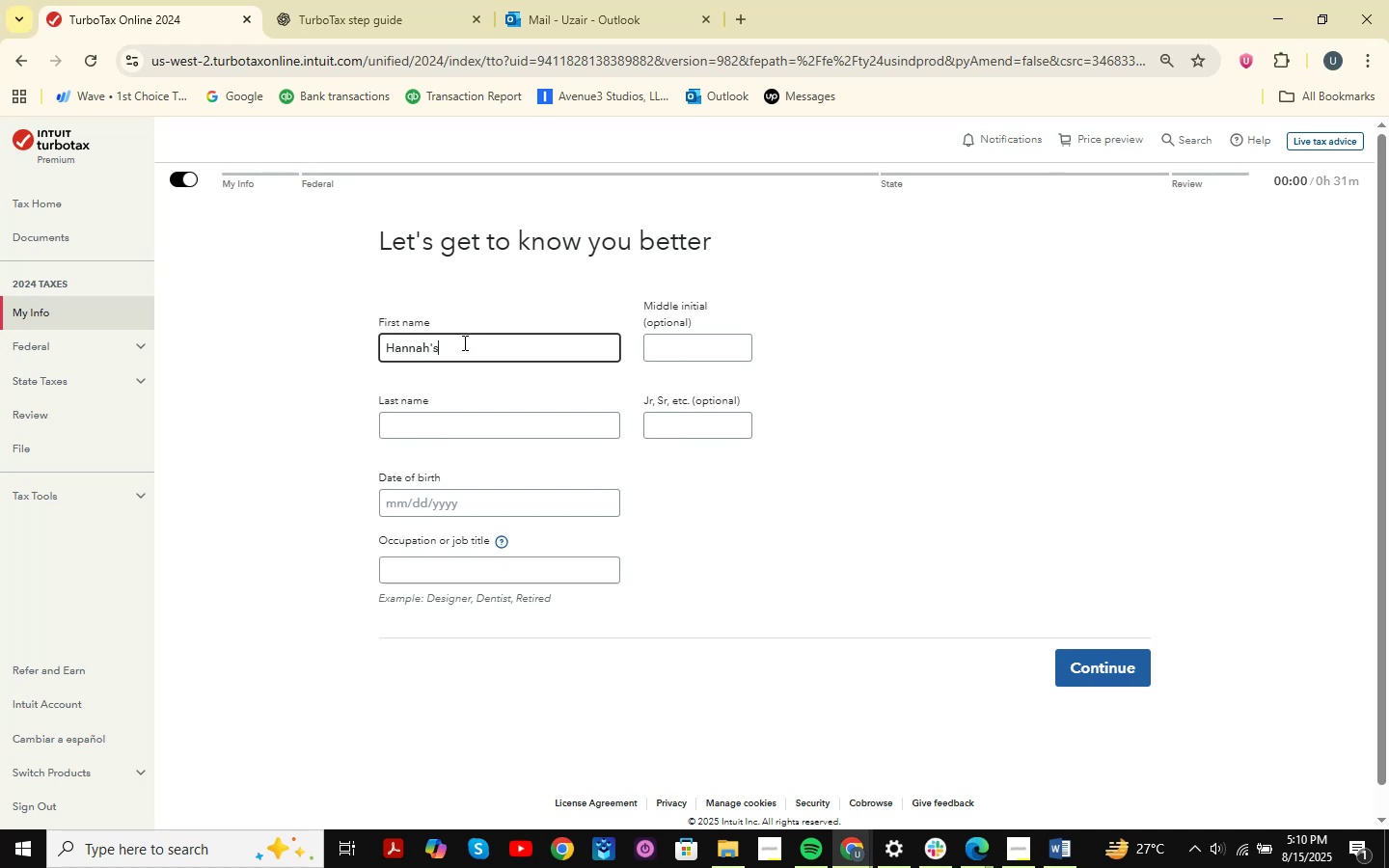 
key(Space)
 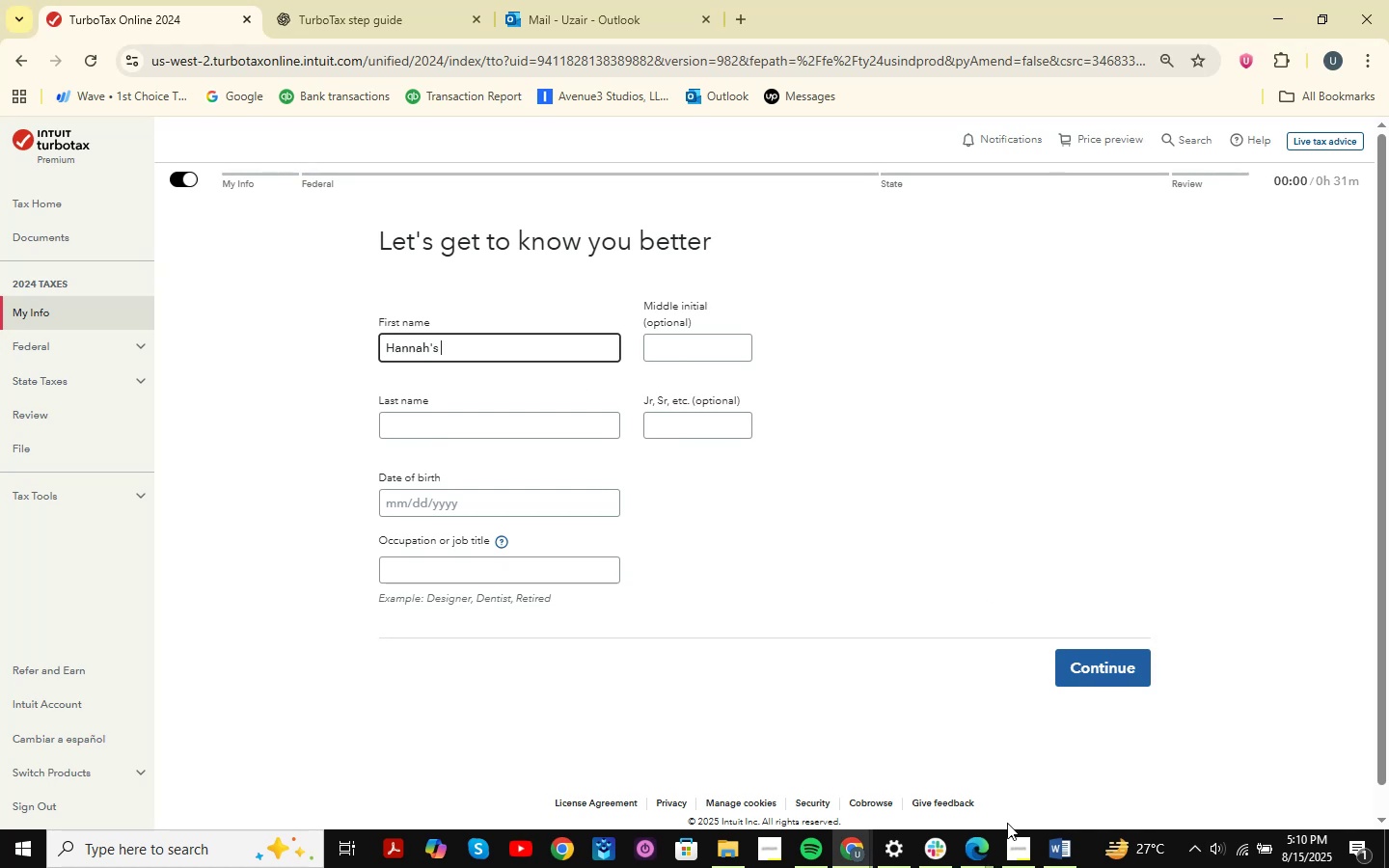 
left_click([994, 854])
 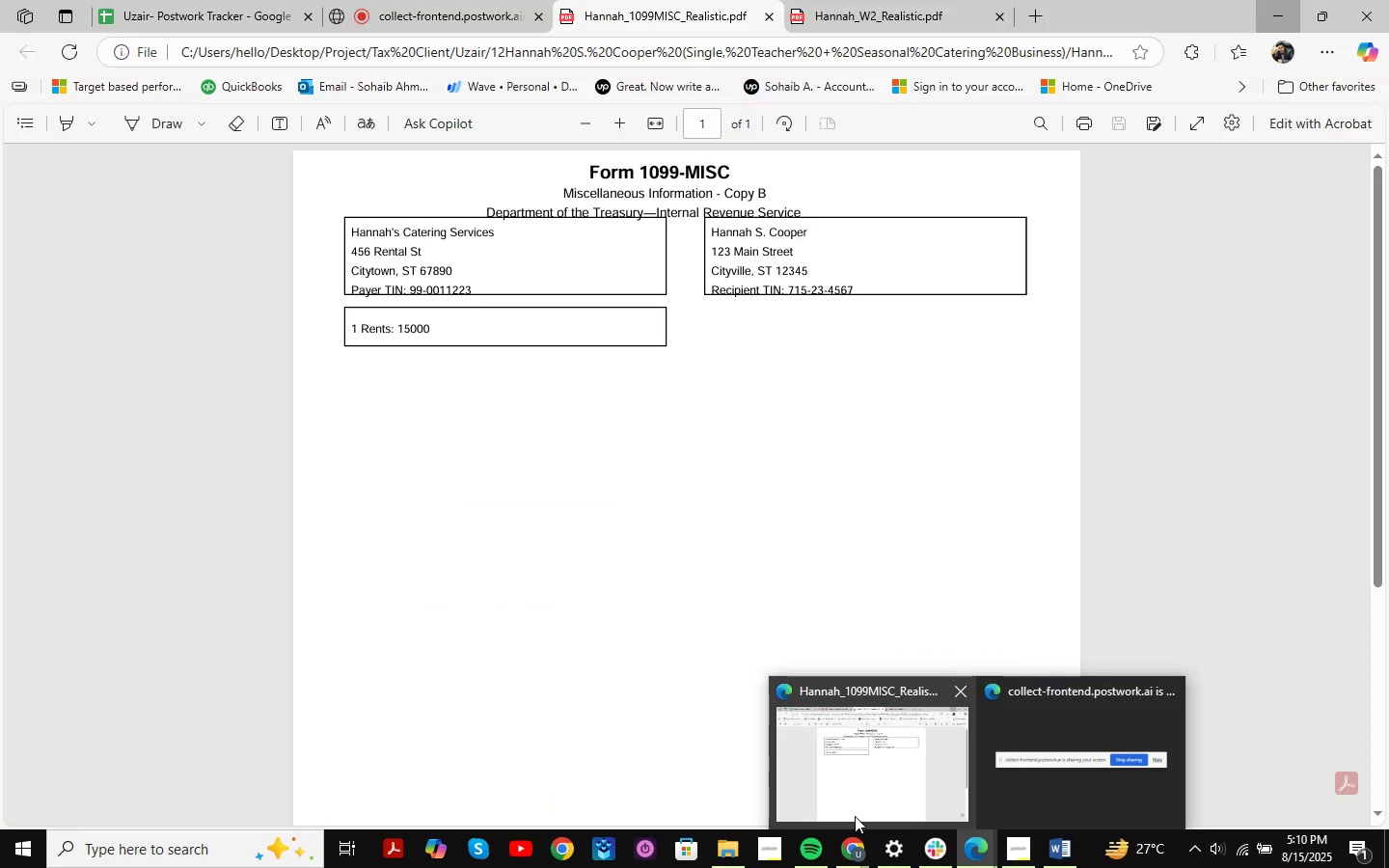 
wait(8.44)
 